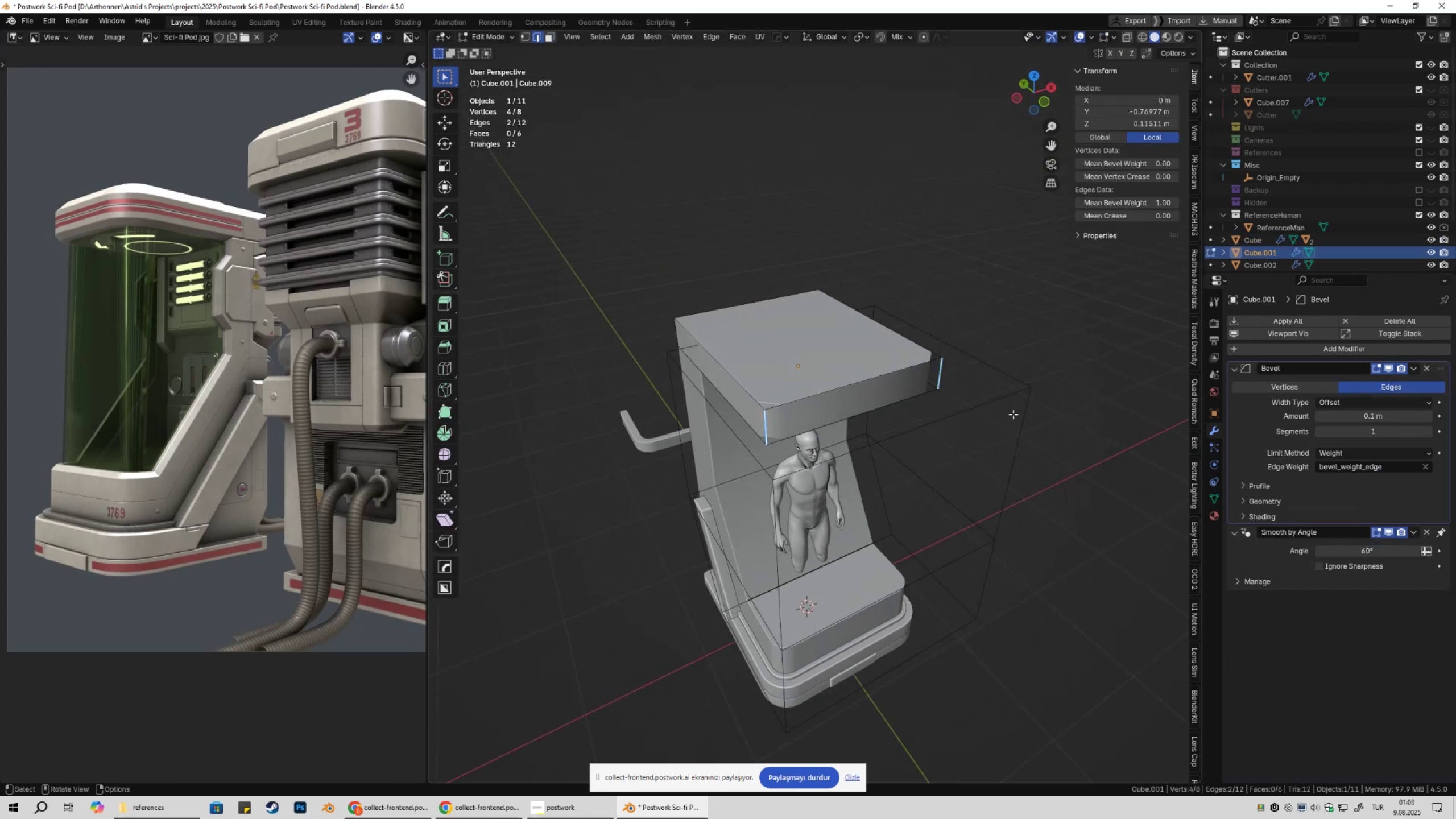 
key(Tab)
 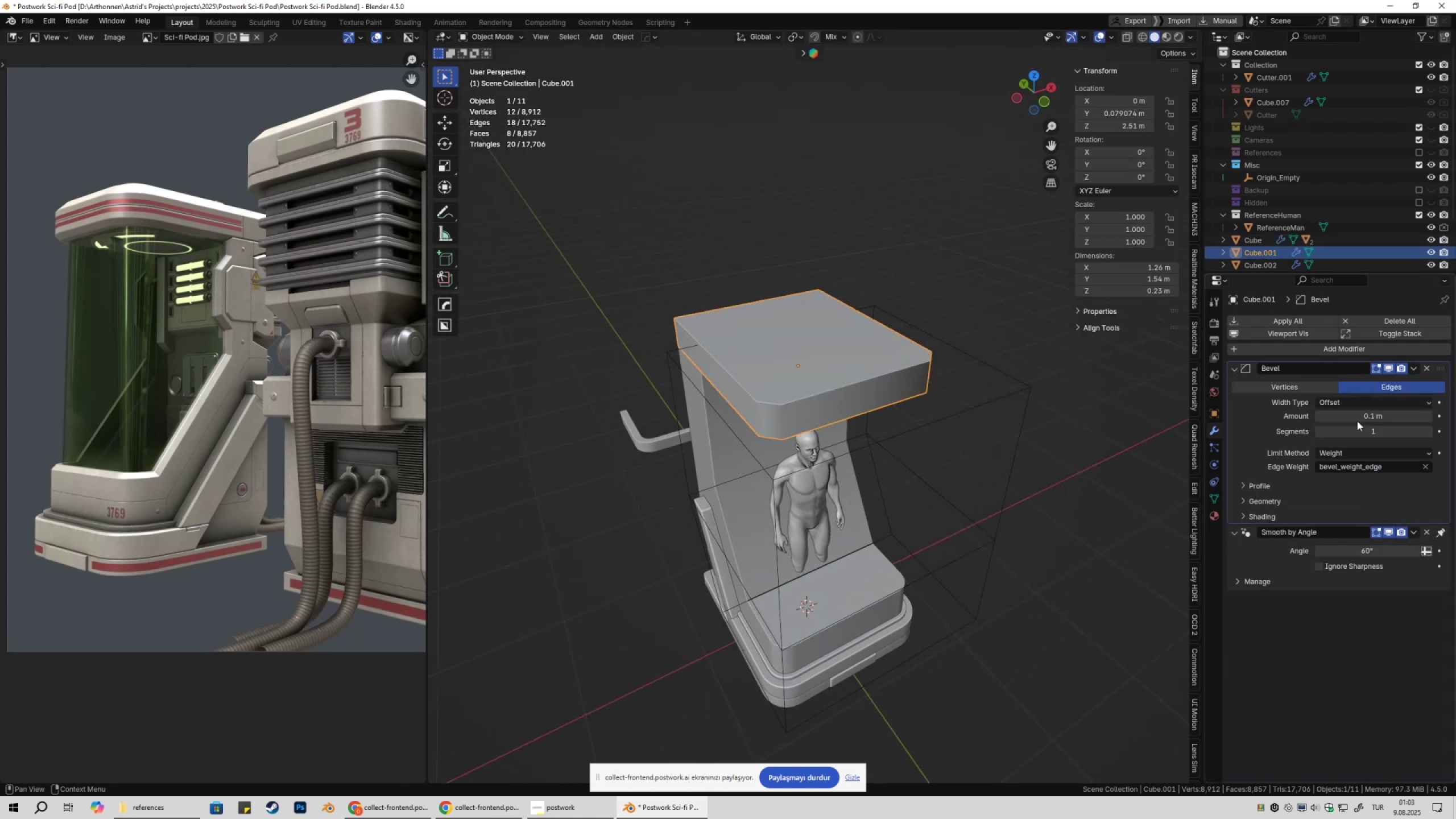 
left_click_drag(start_coordinate=[1368, 413], to_coordinate=[204, 414])
 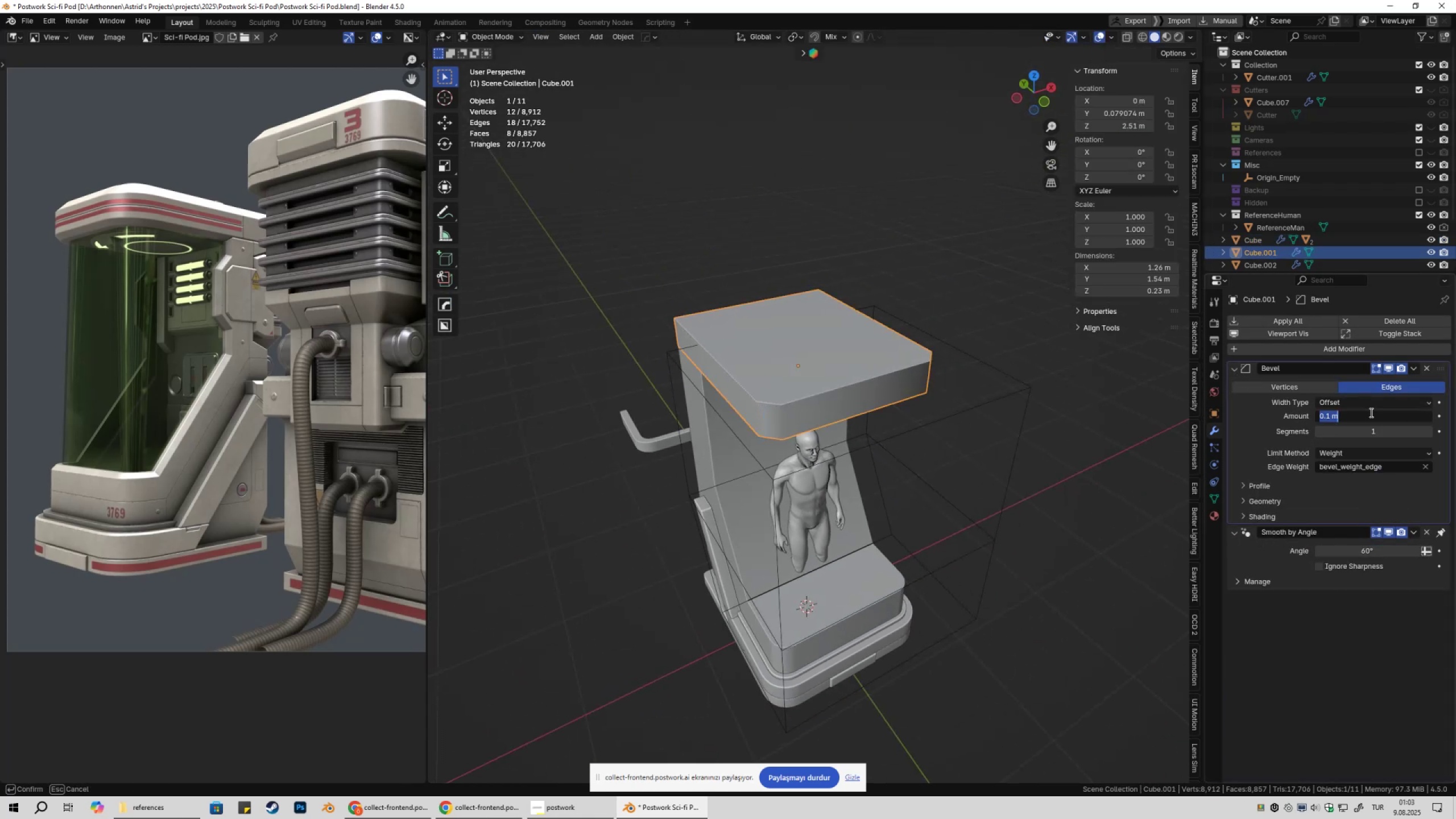 
key(Control+ControlLeft)
 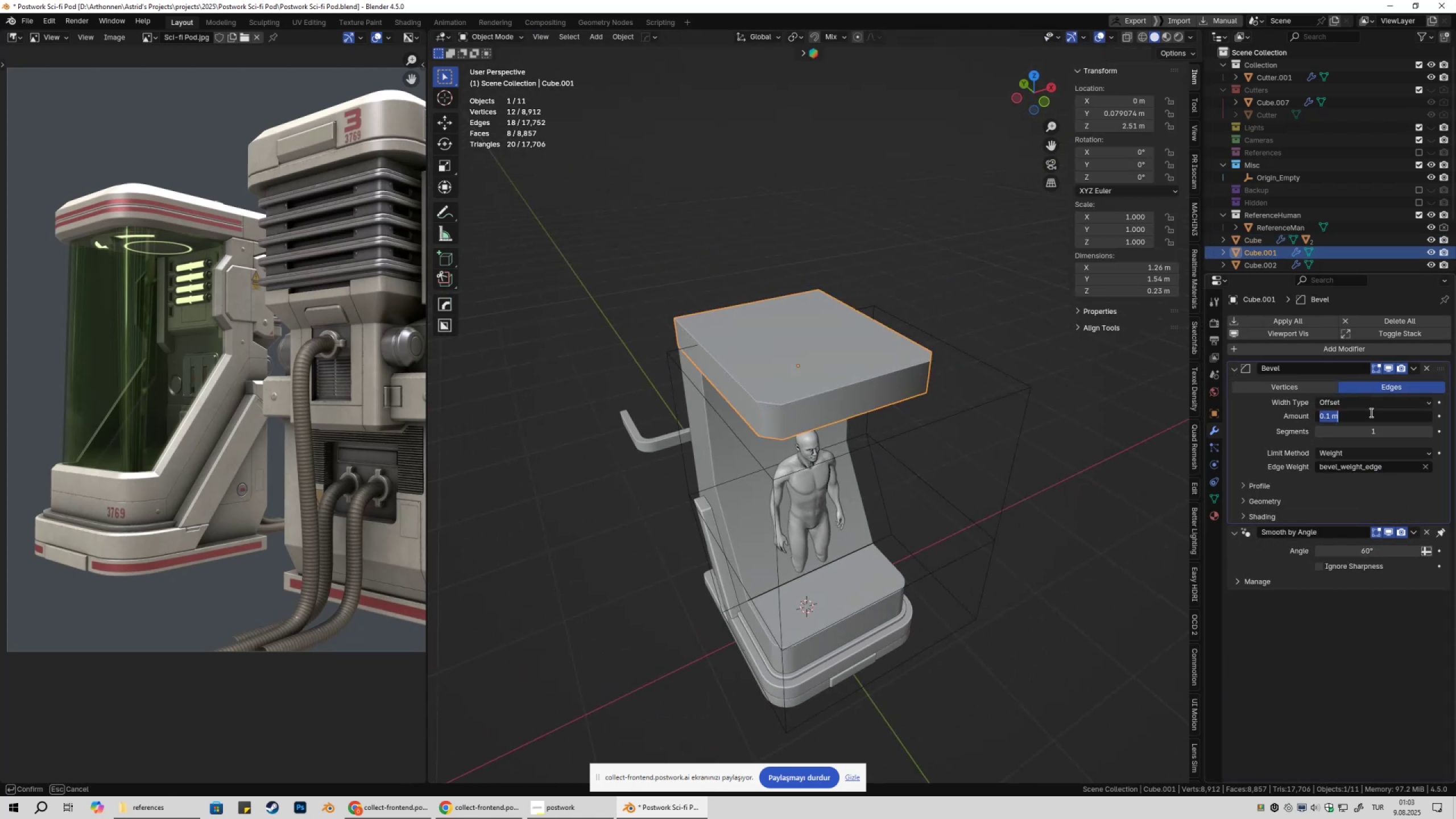 
key(Control+V)
 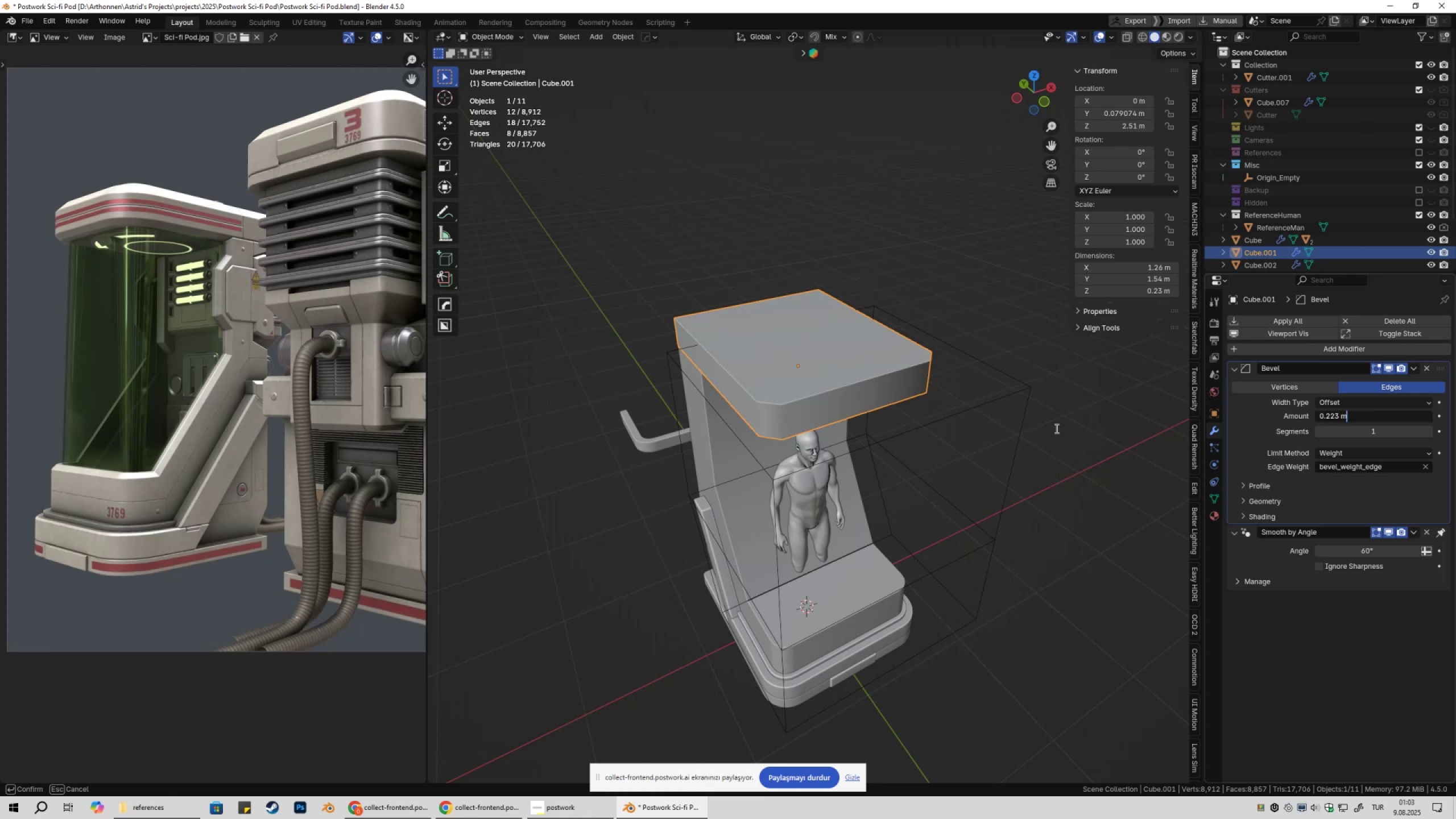 
left_click([1030, 430])
 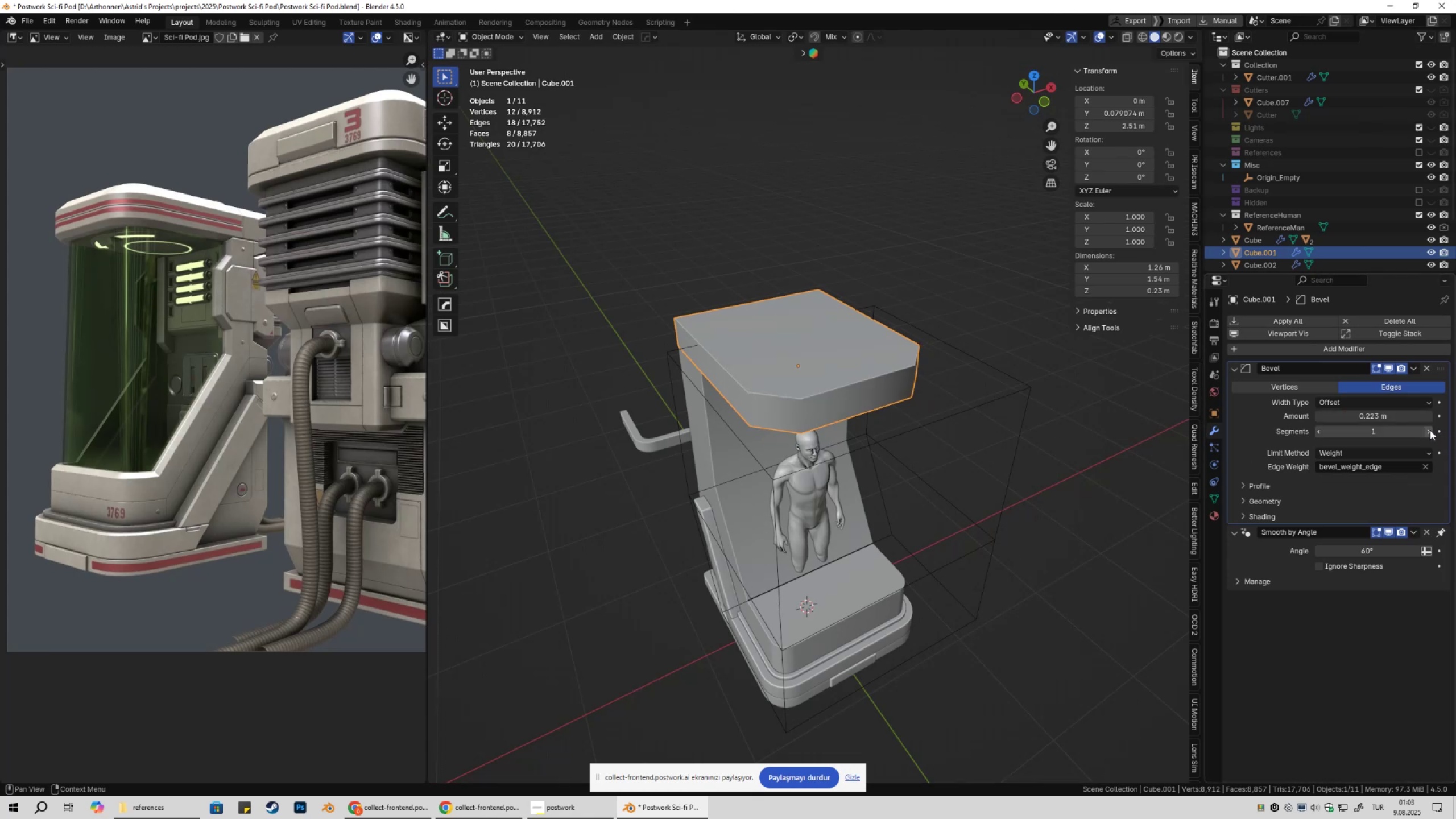 
left_click([1428, 431])
 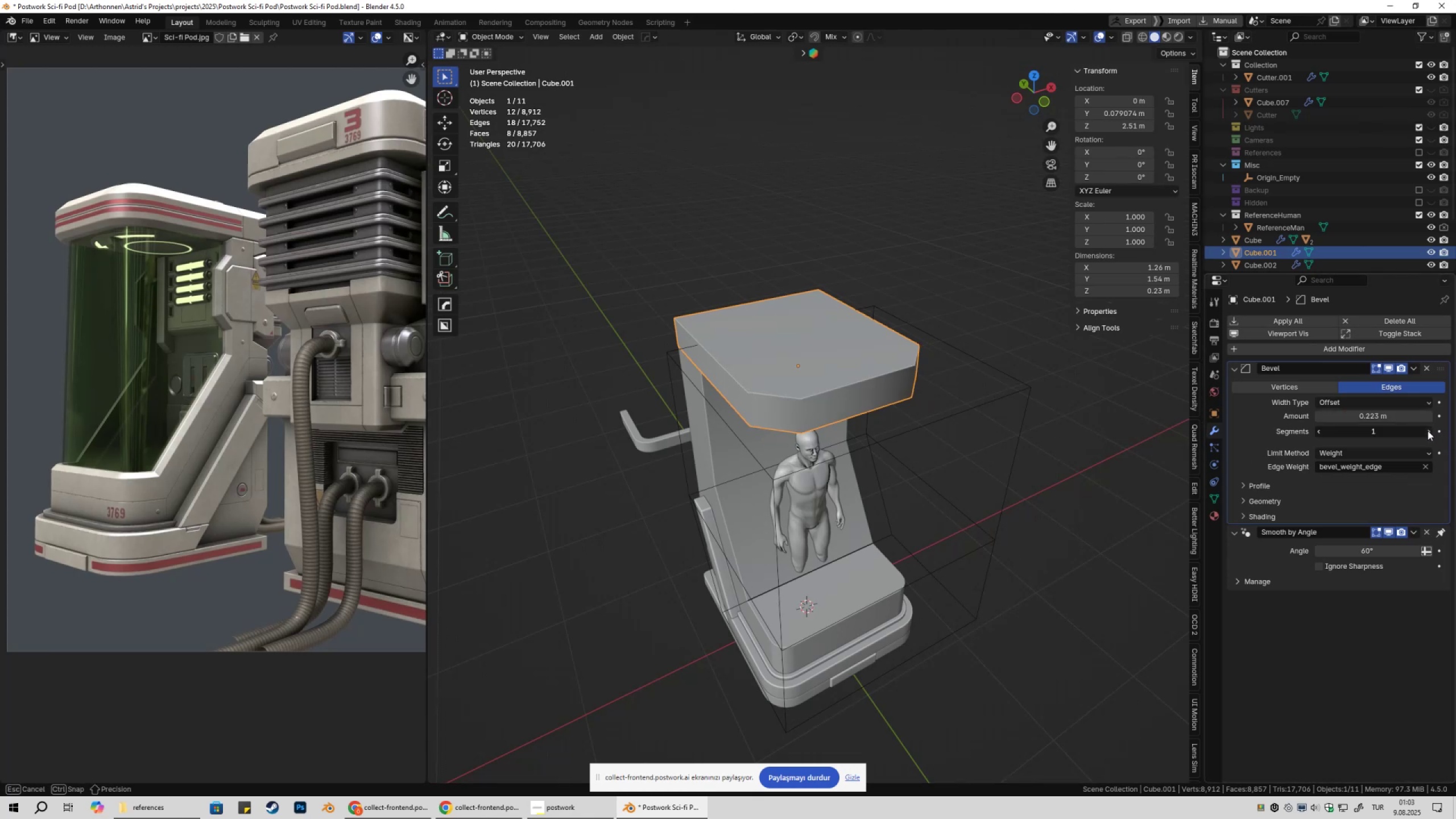 
left_click_drag(start_coordinate=[1428, 431], to_coordinate=[263, 431])
 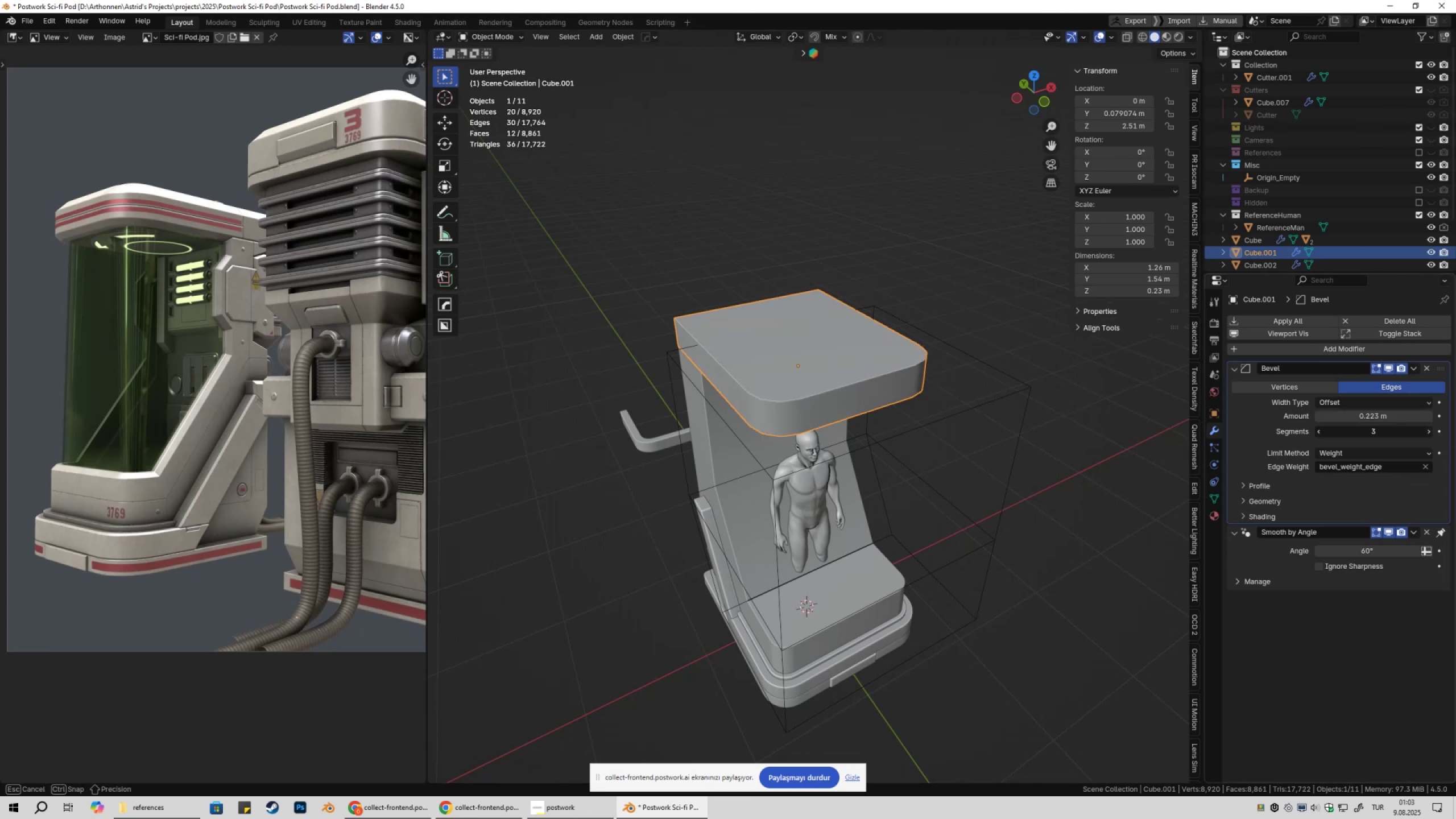 
triple_click([1428, 431])
 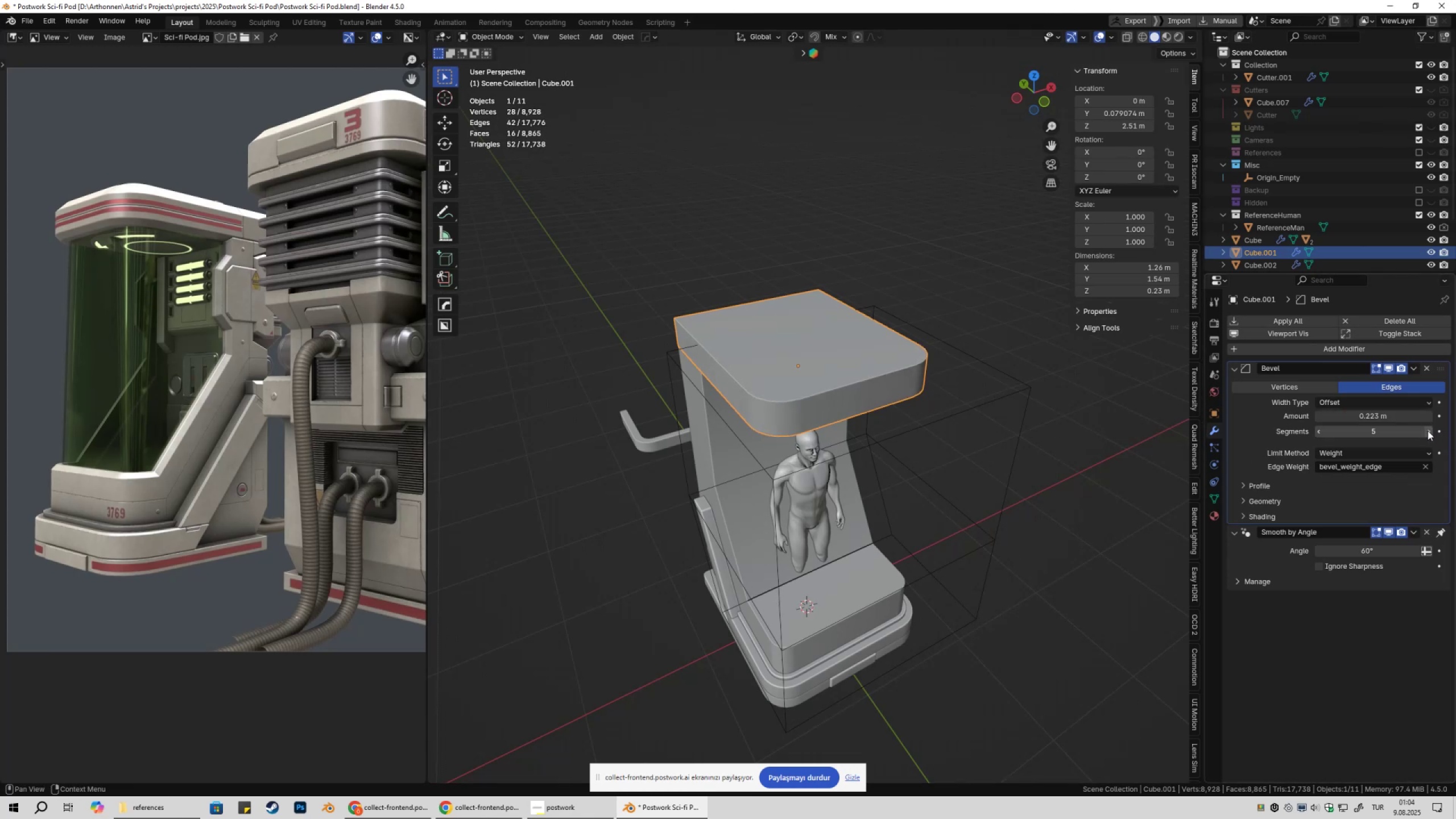 
double_click([1428, 431])
 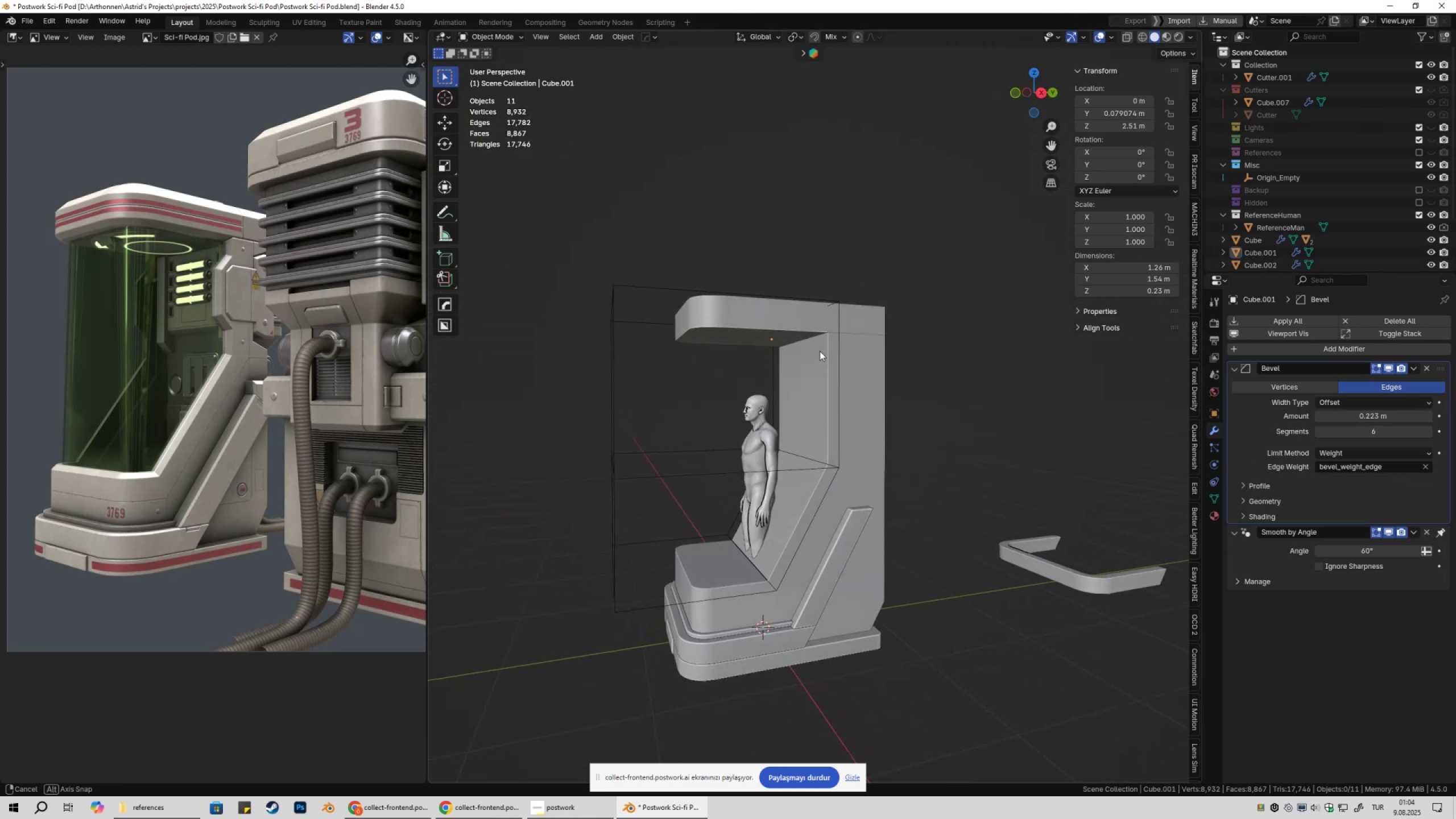 
hold_key(key=ShiftLeft, duration=0.41)
 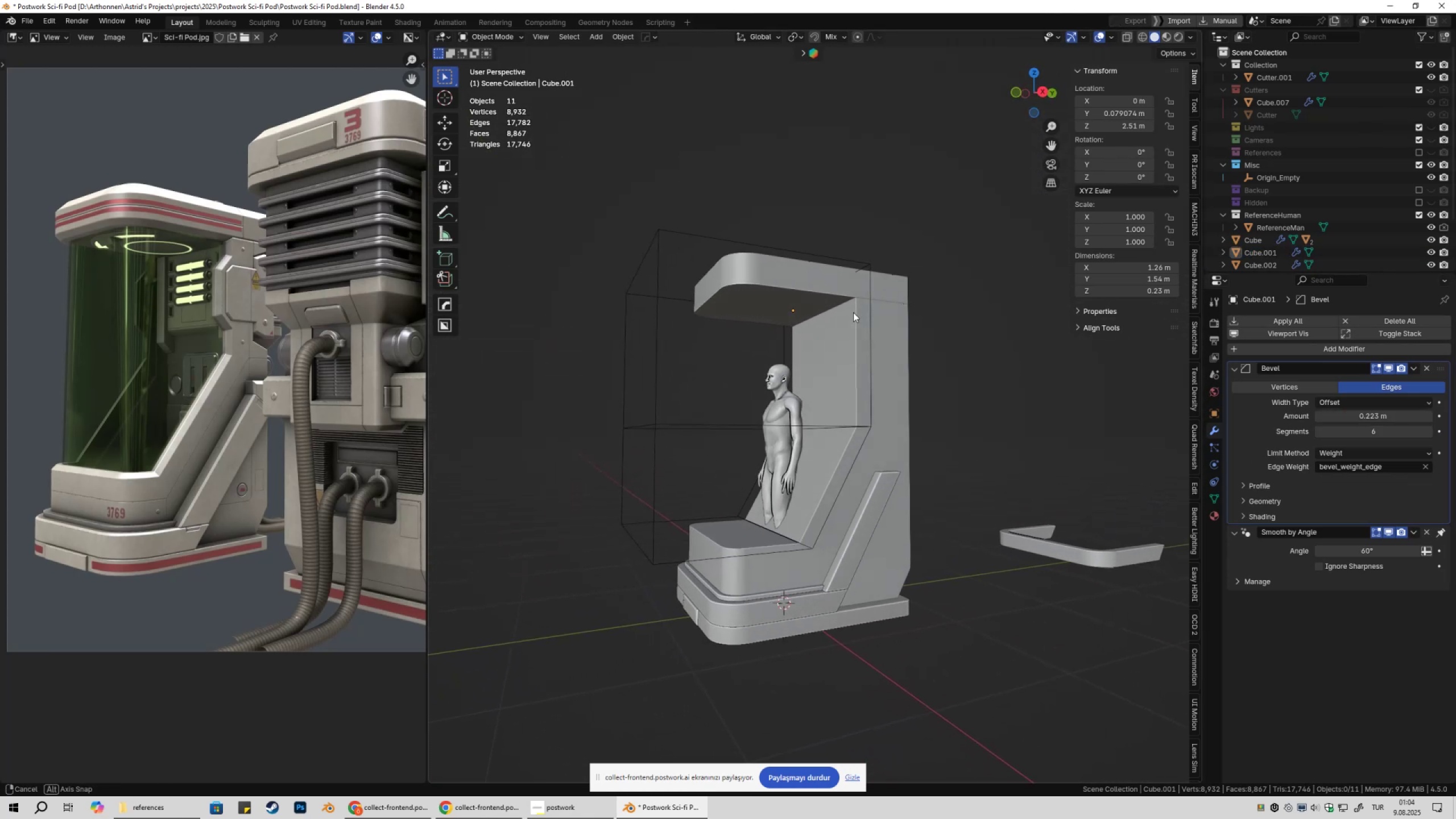 
scroll: coordinate [874, 378], scroll_direction: up, amount: 1.0
 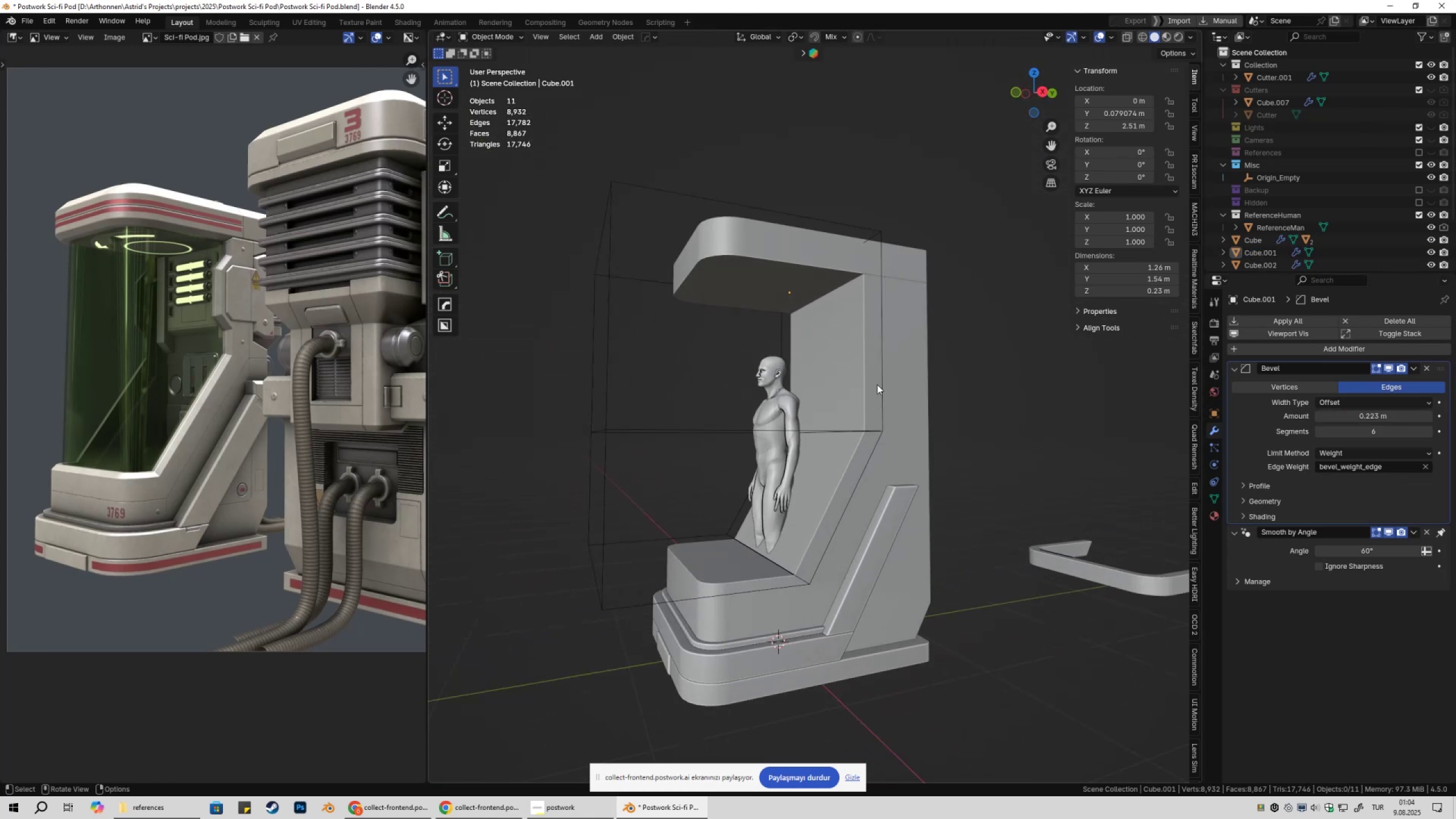 
key(Control+ControlLeft)
 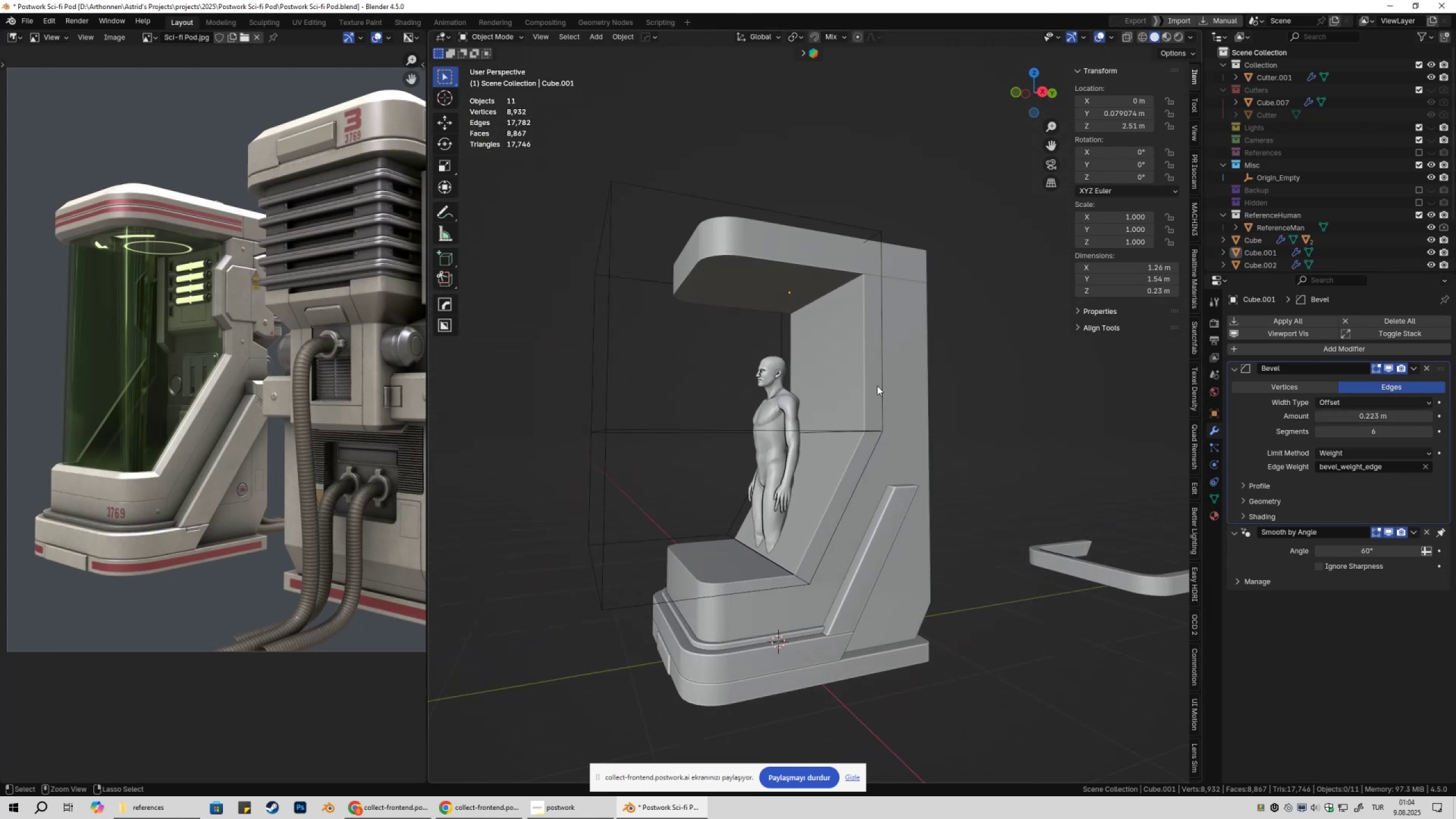 
key(Control+S)
 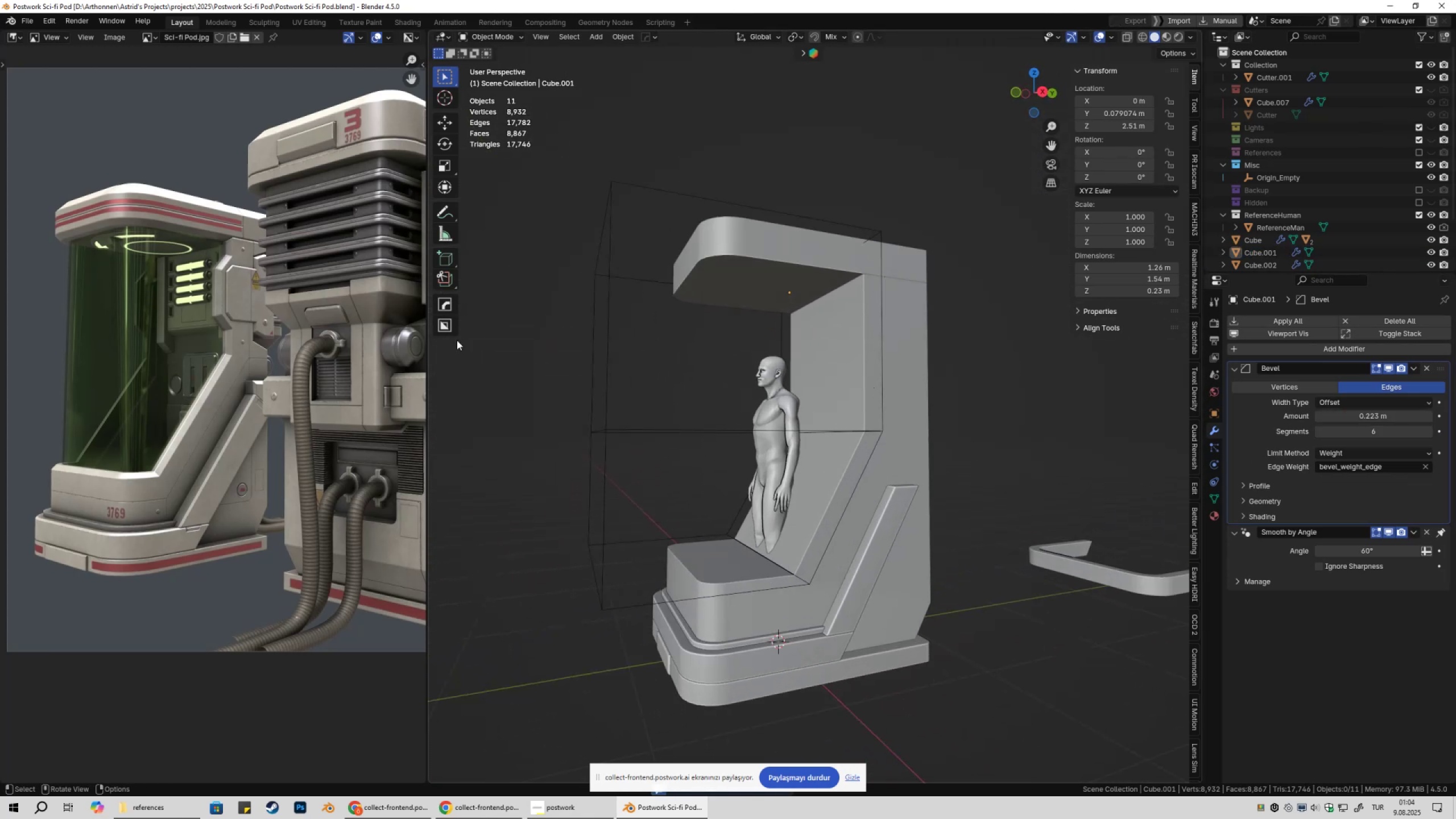 
scroll: coordinate [142, 201], scroll_direction: up, amount: 2.0
 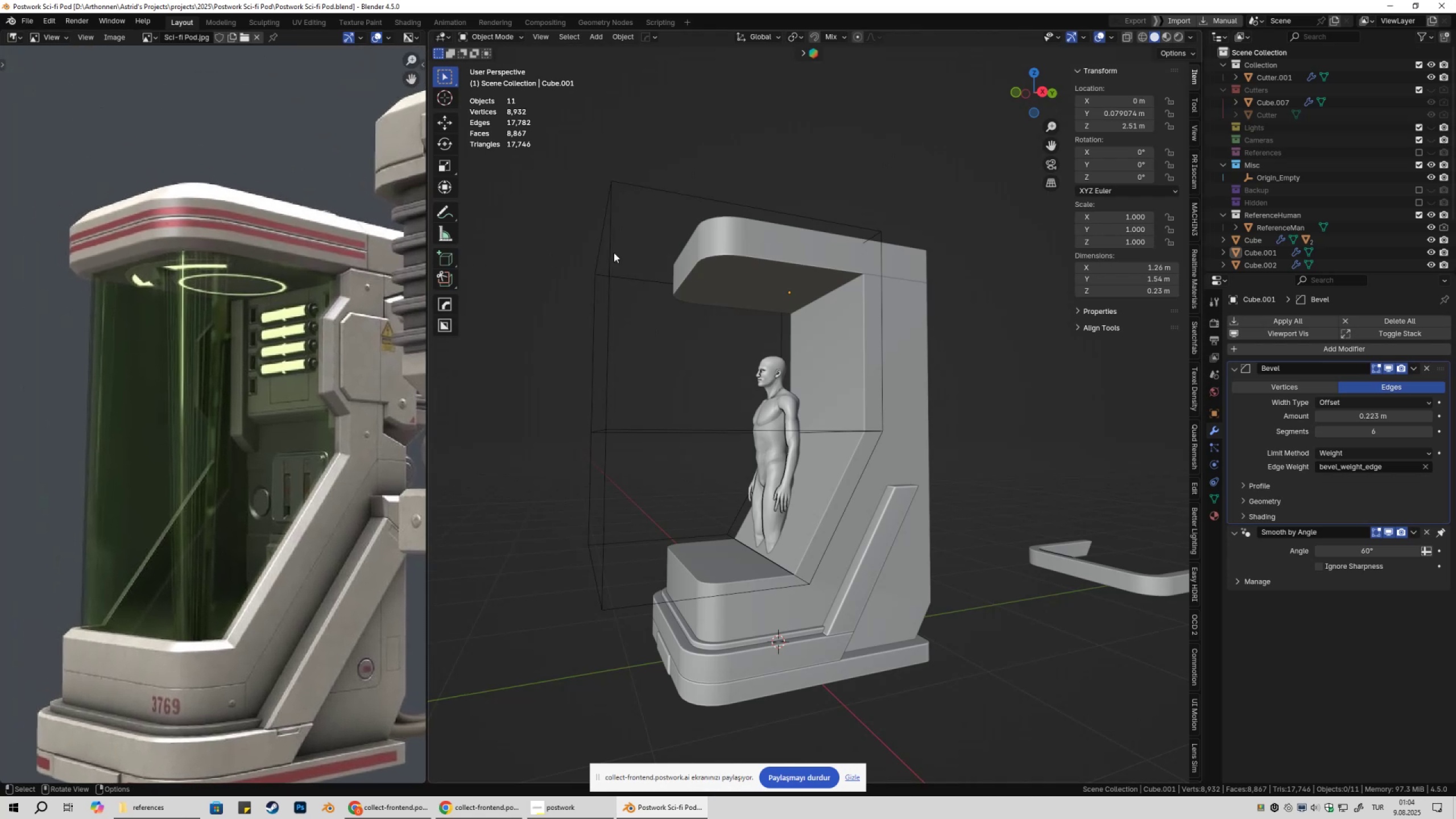 
scroll: coordinate [228, 218], scroll_direction: down, amount: 2.0
 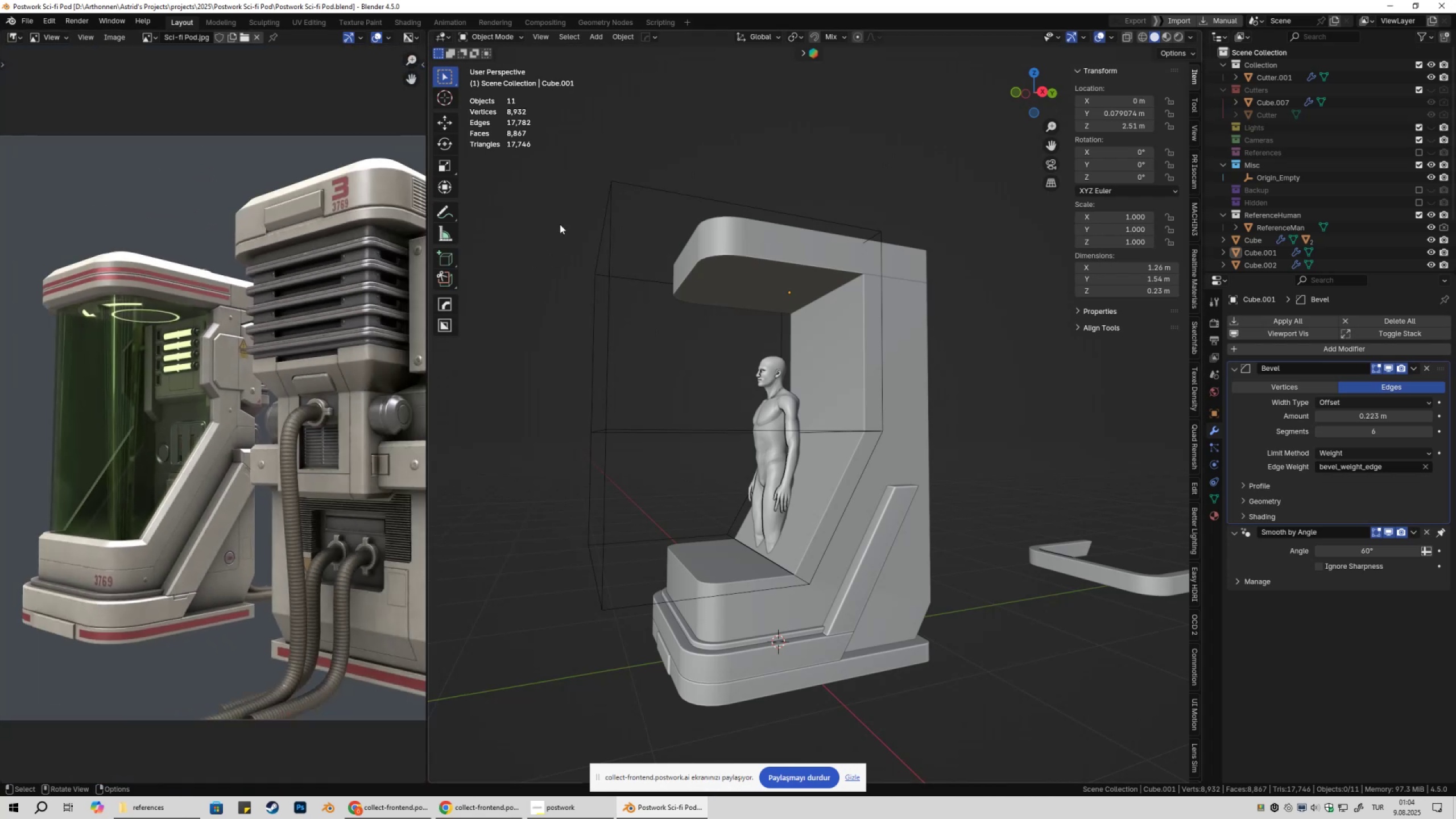 
left_click([744, 241])
 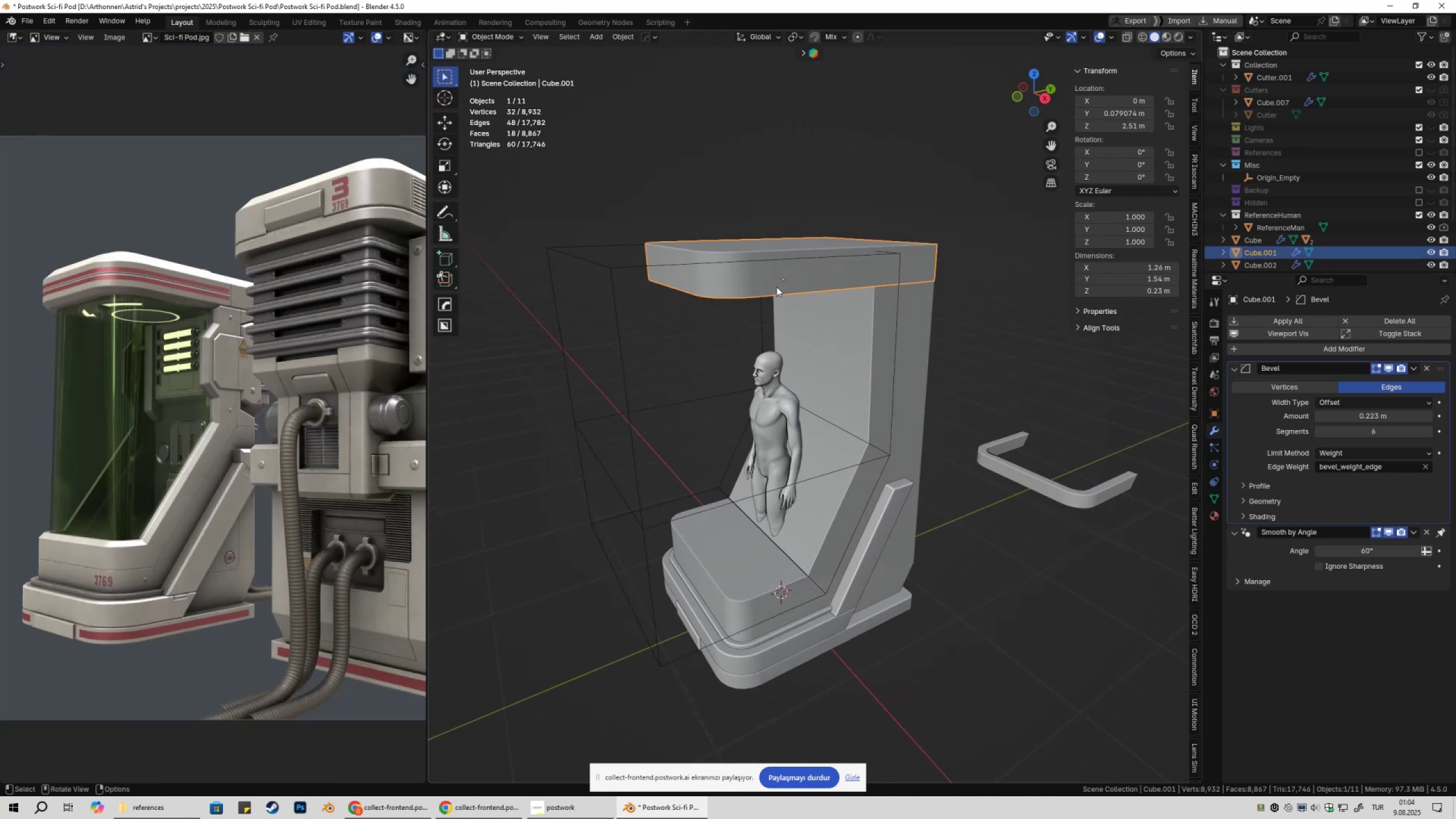 
key(Control+ControlLeft)
 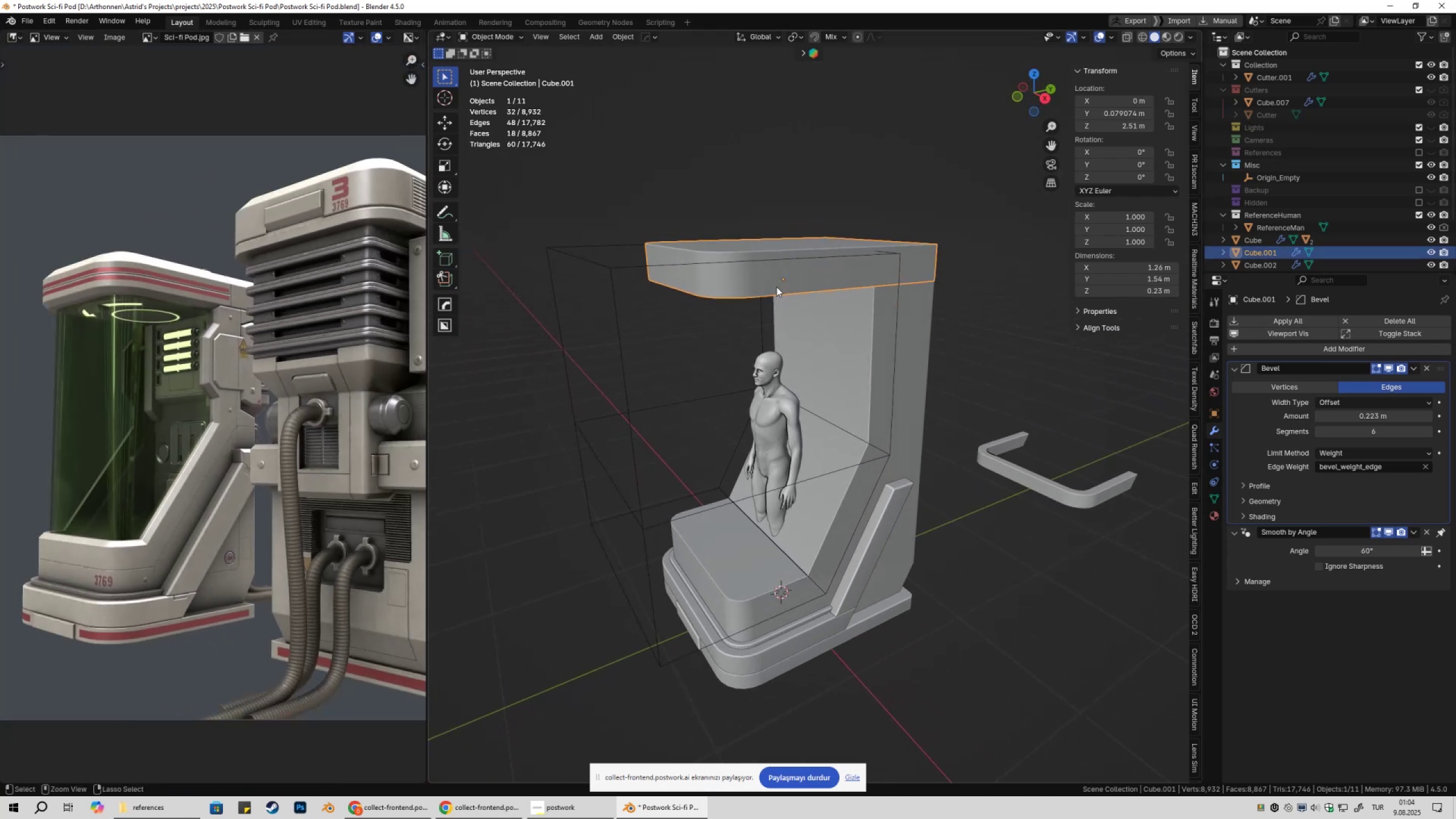 
key(Control+S)
 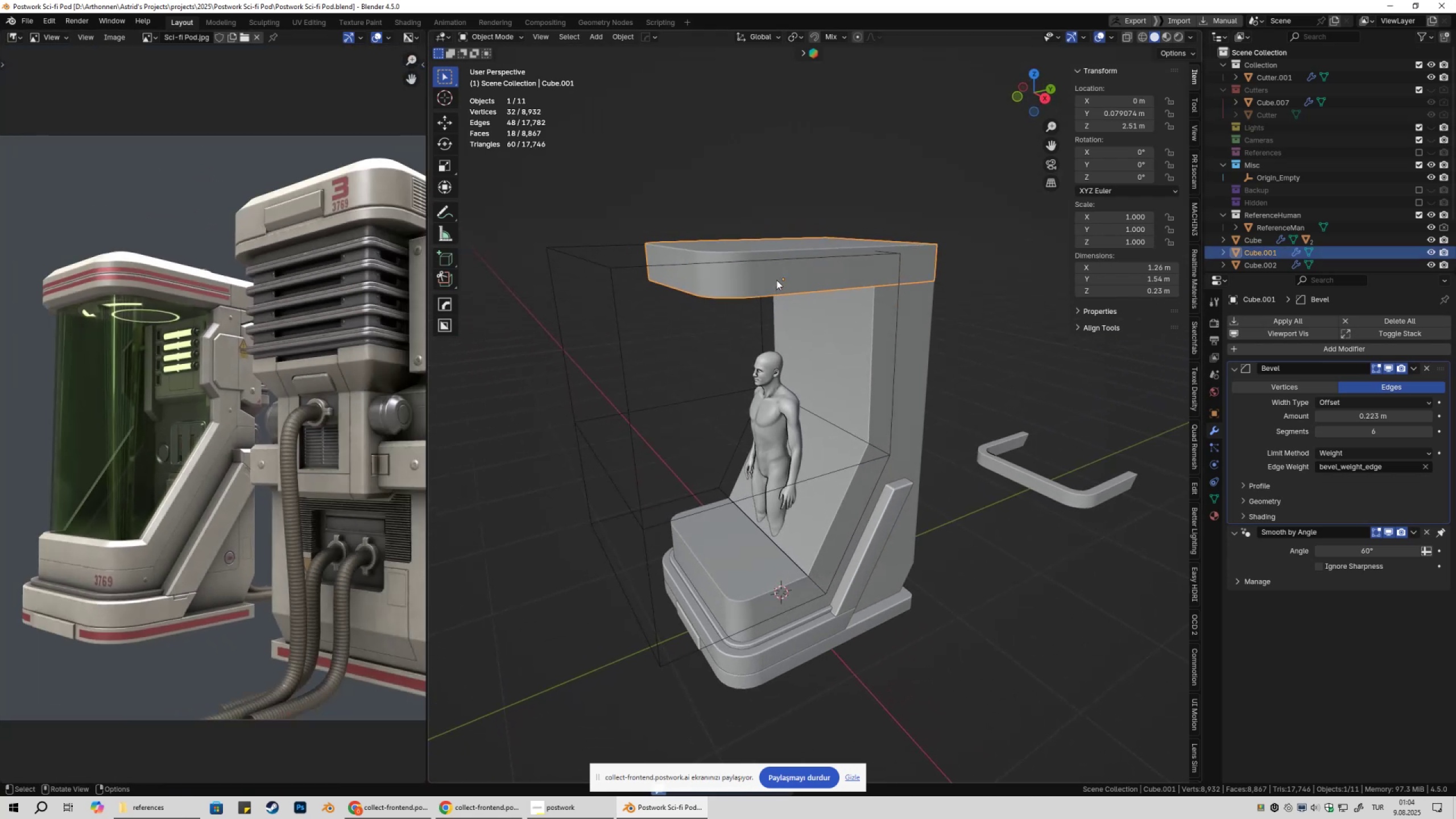 
key(Tab)
 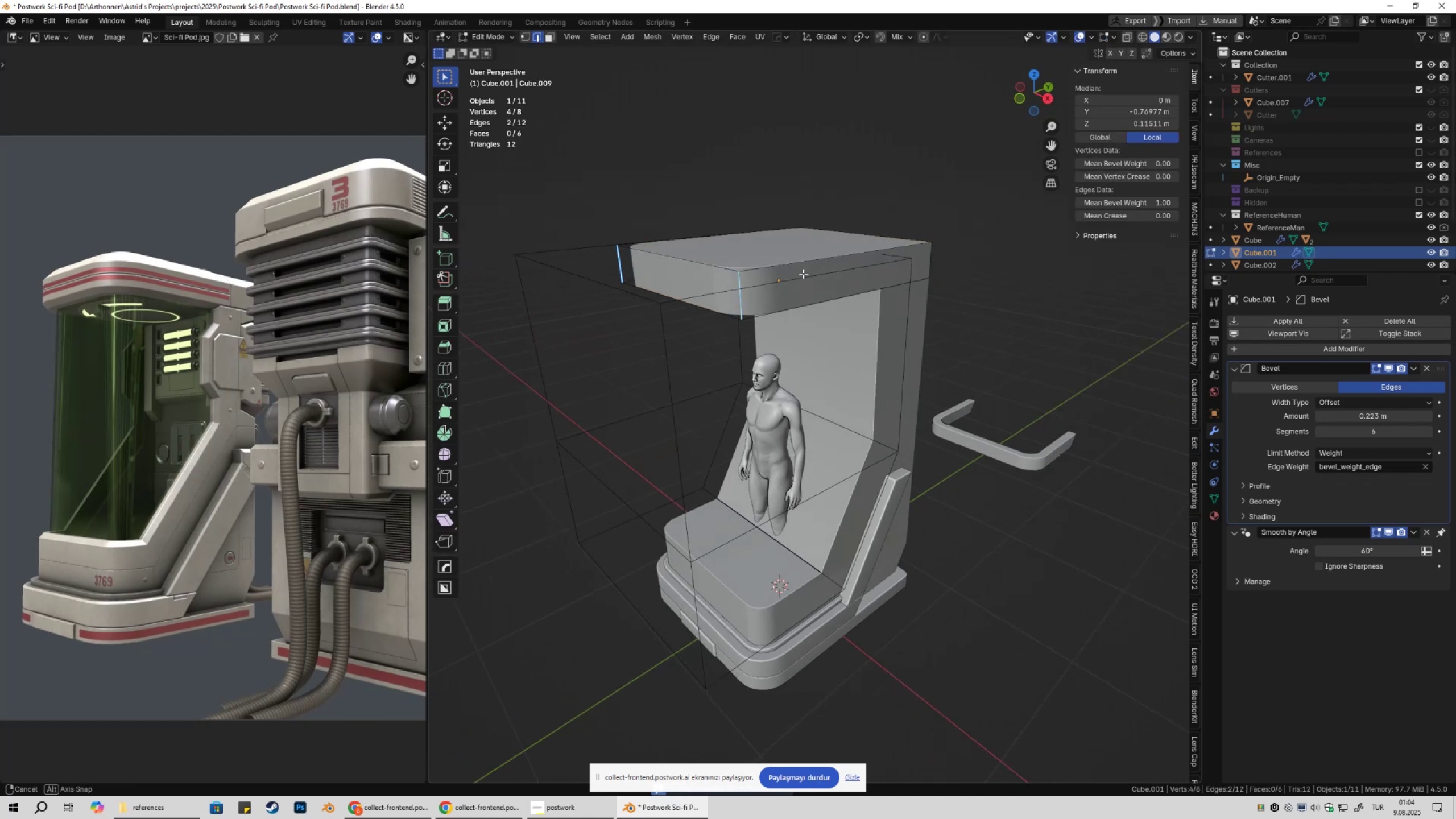 
key(3)
 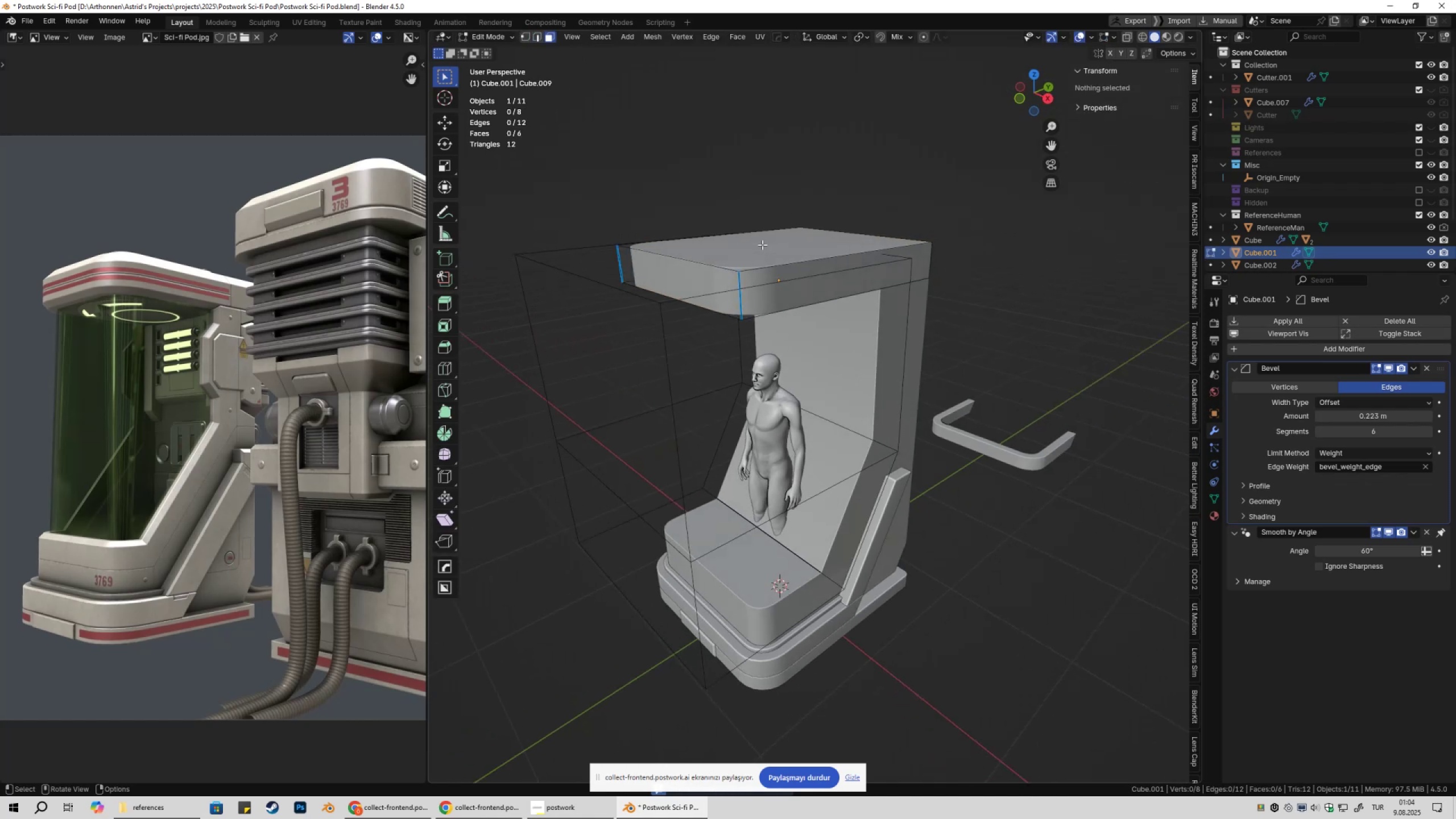 
left_click([762, 245])
 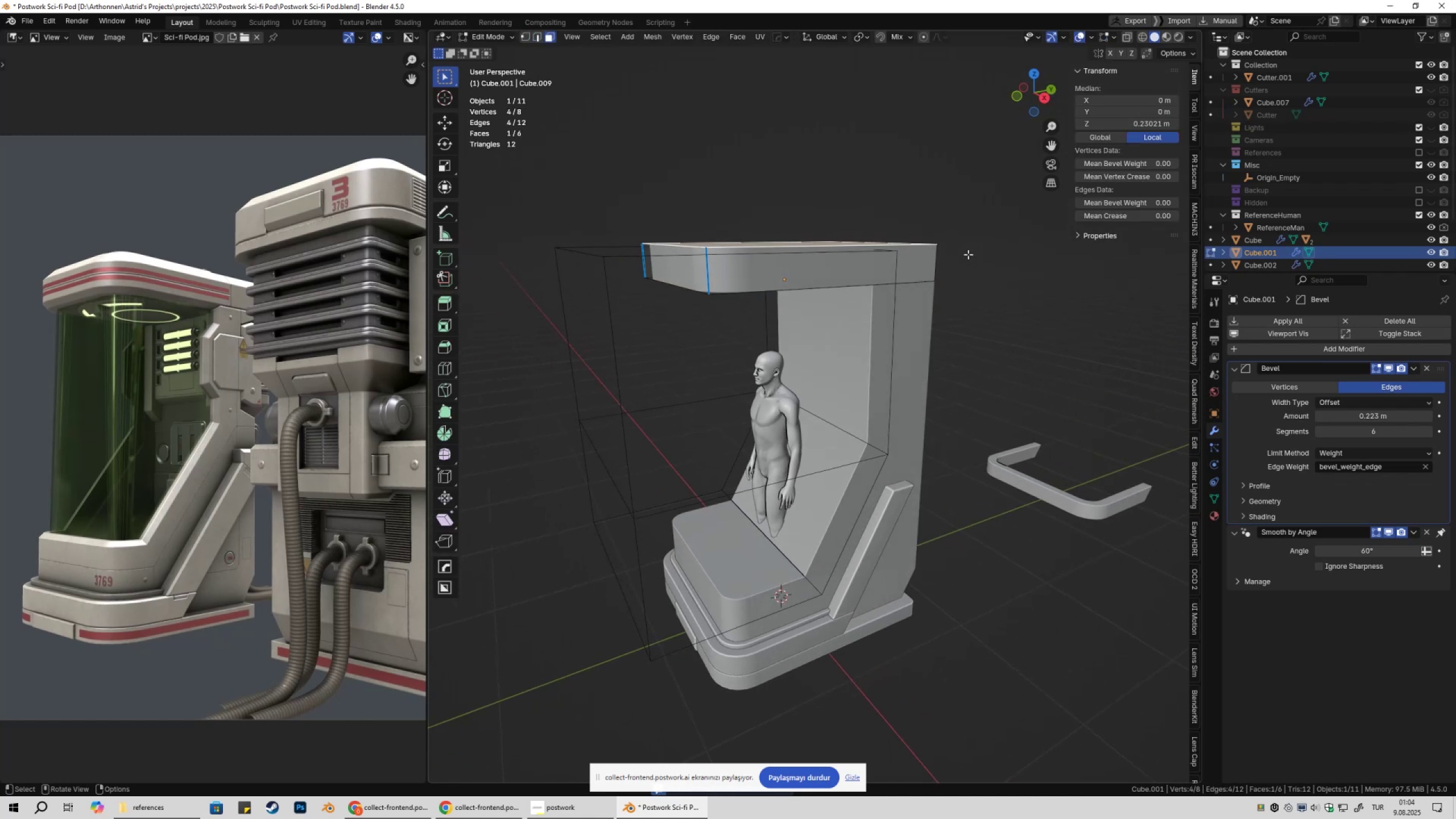 
key(E)
 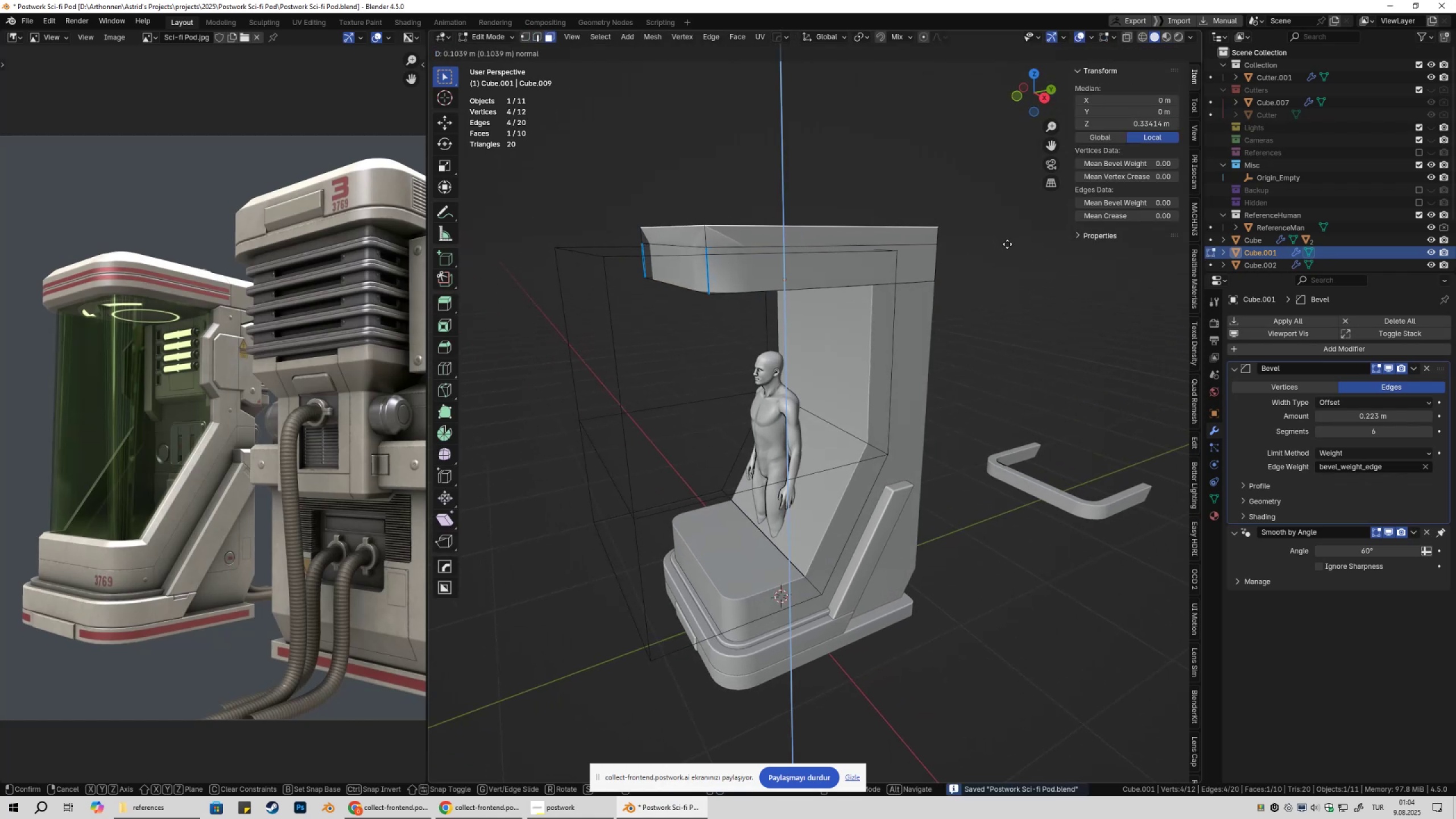 
left_click([1008, 245])
 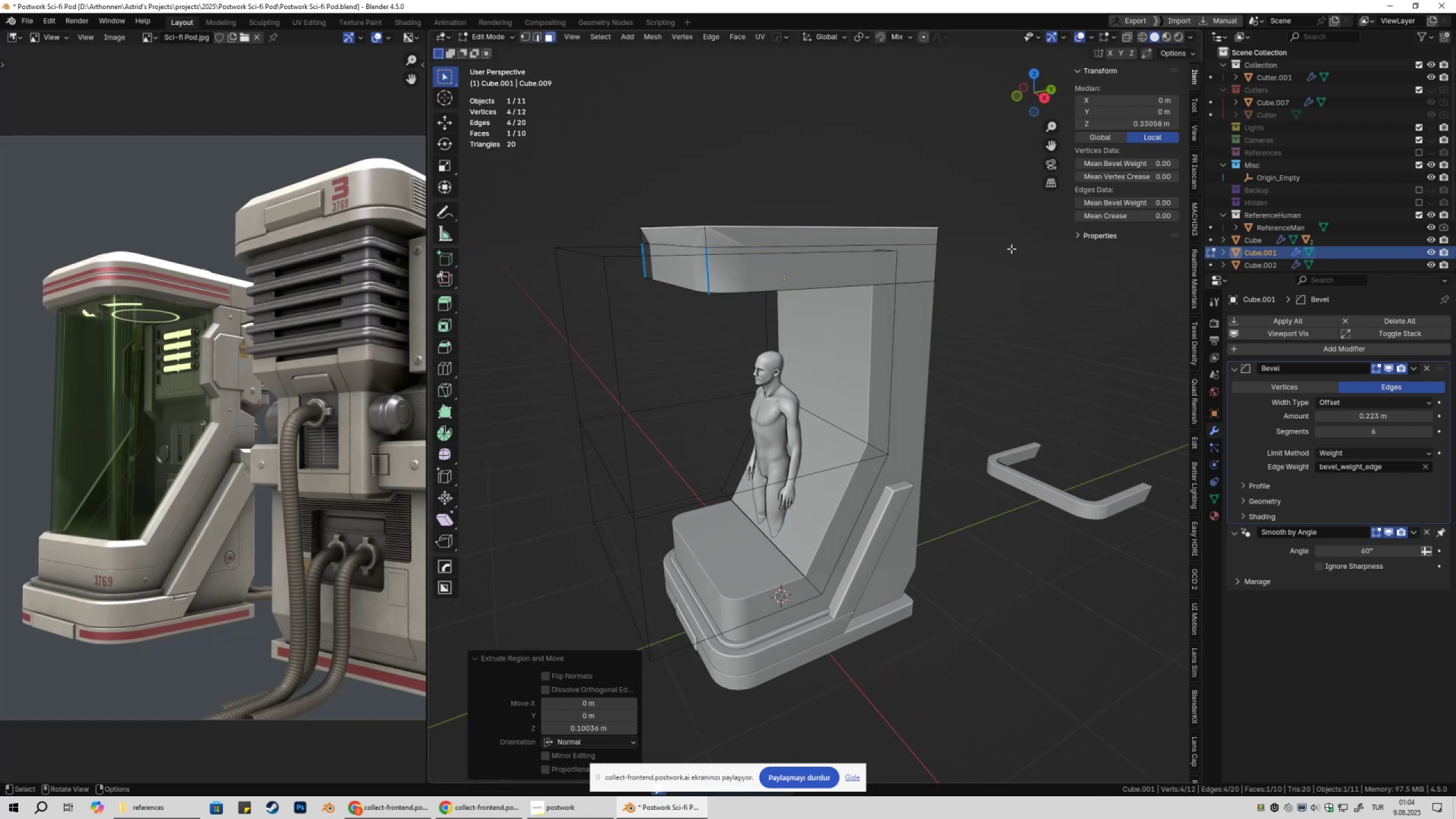 
key(Tab)
 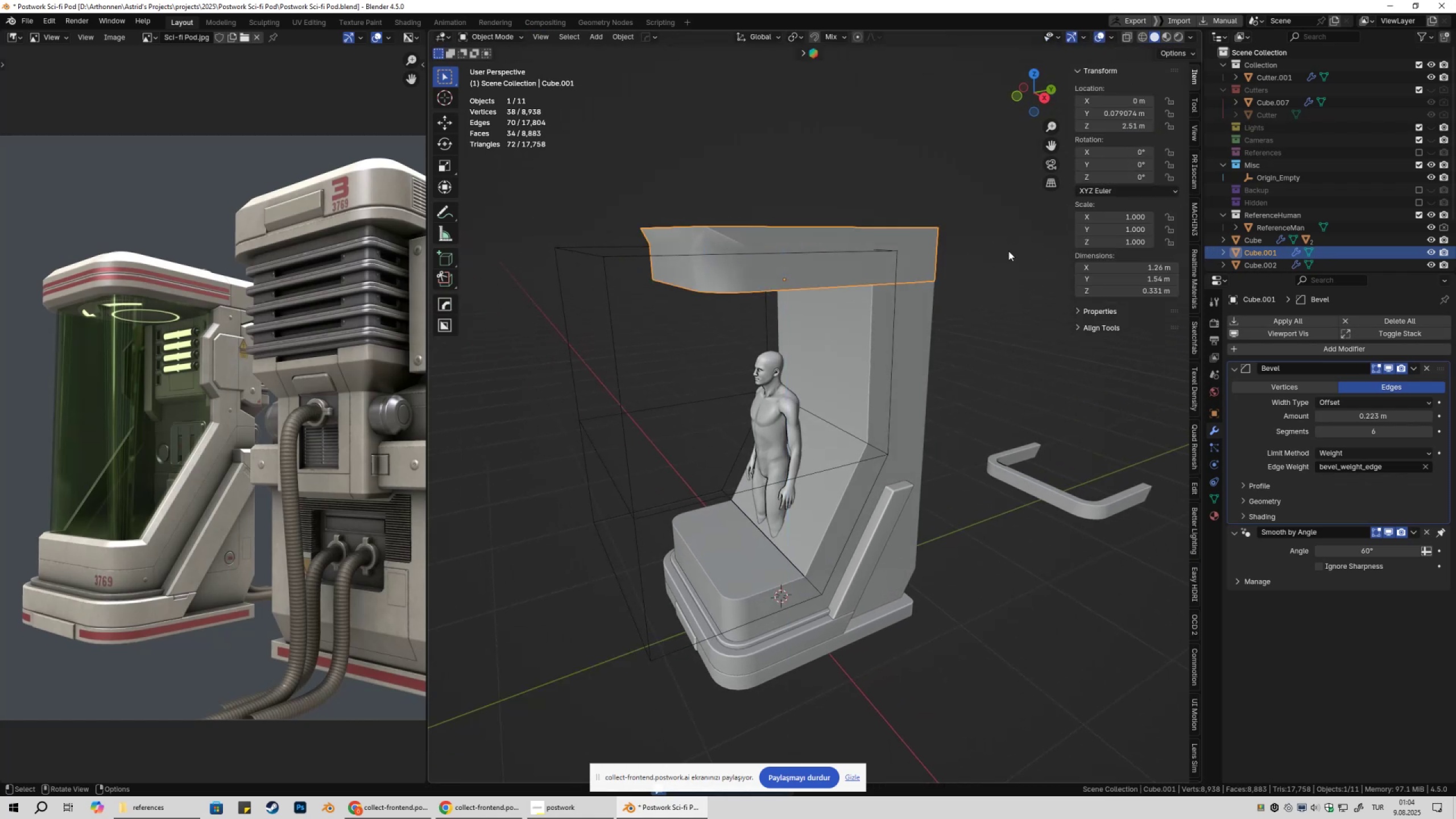 
key(Tab)
 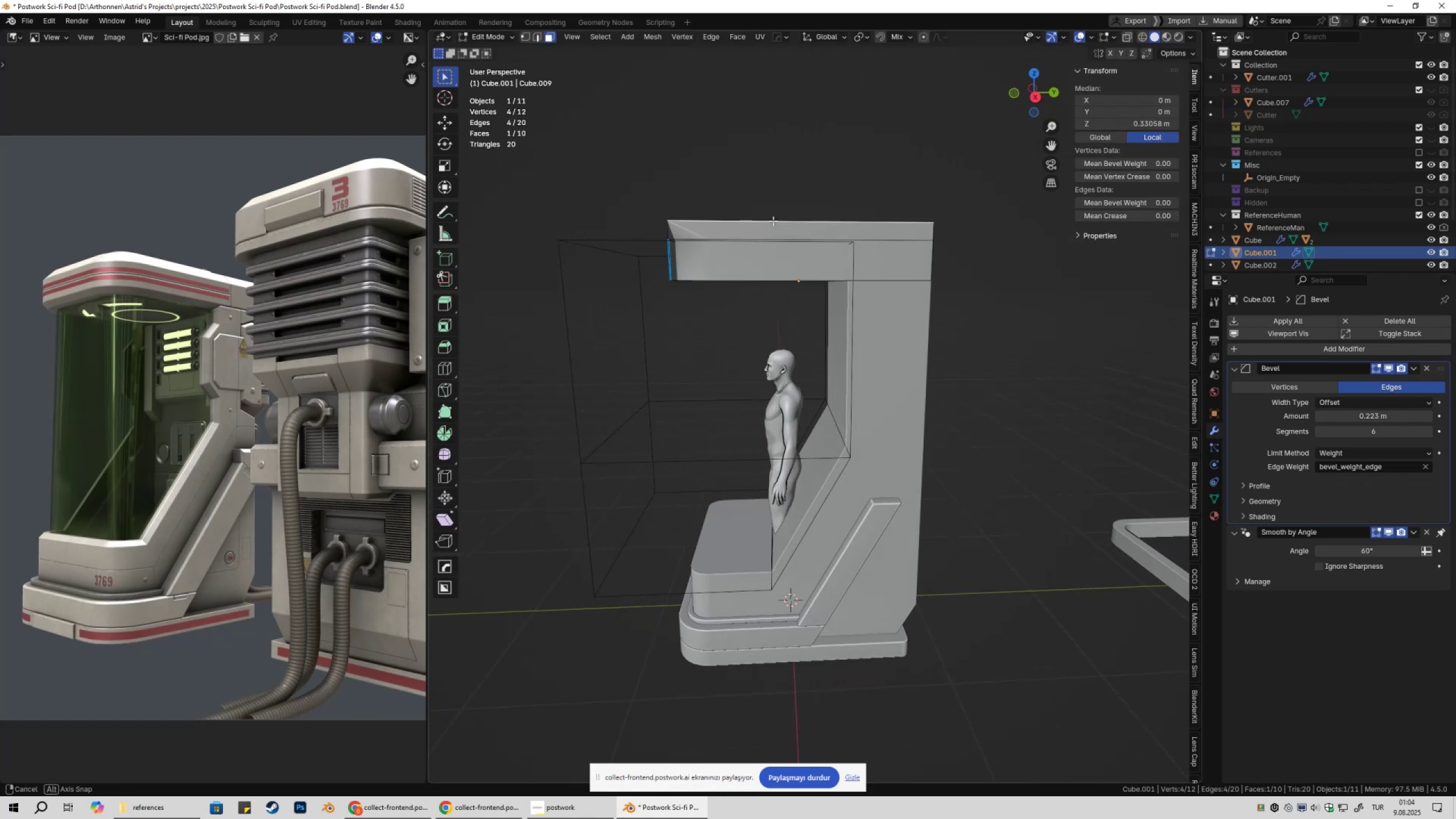 
left_click([770, 197])
 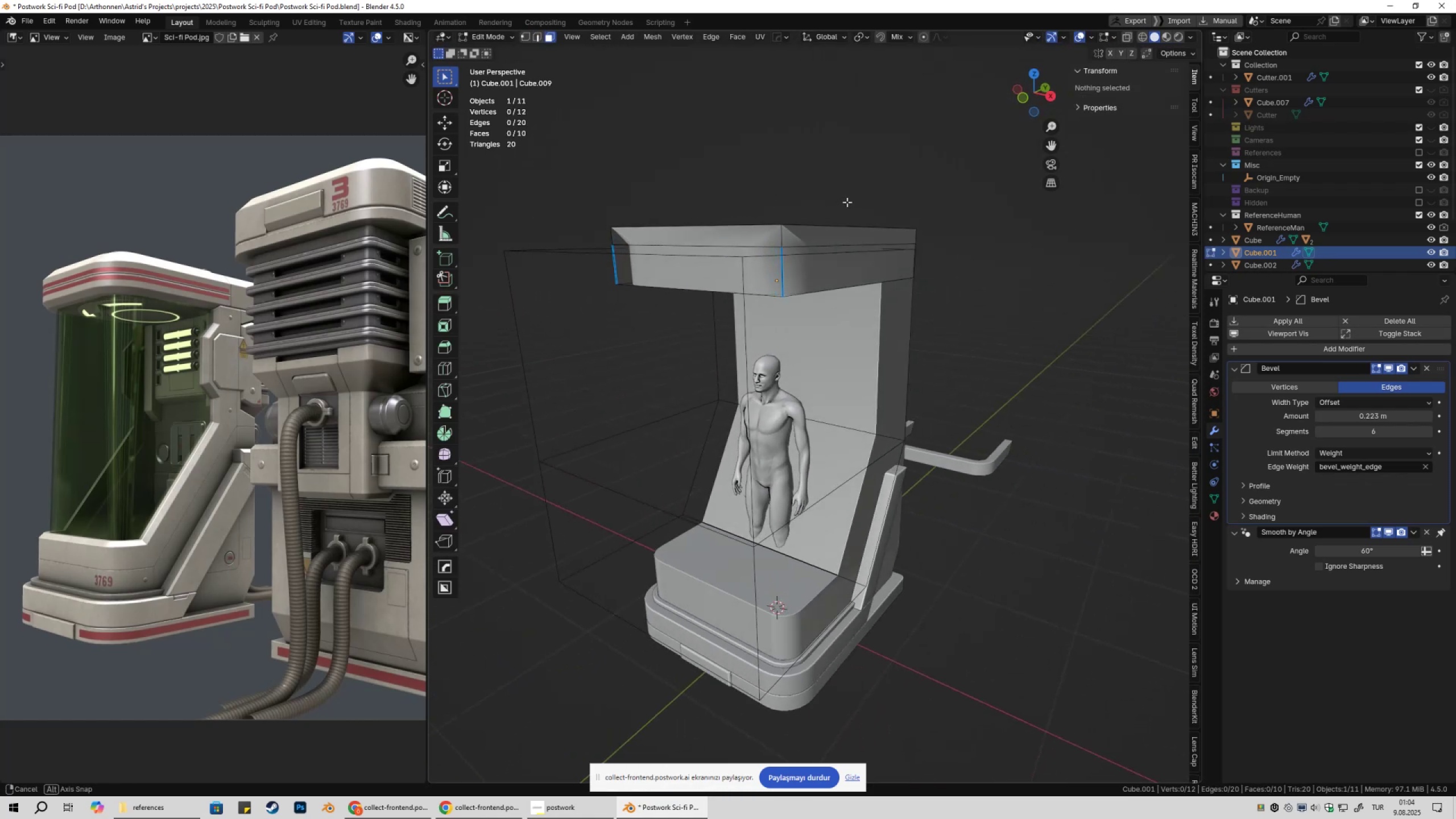 
key(2)
 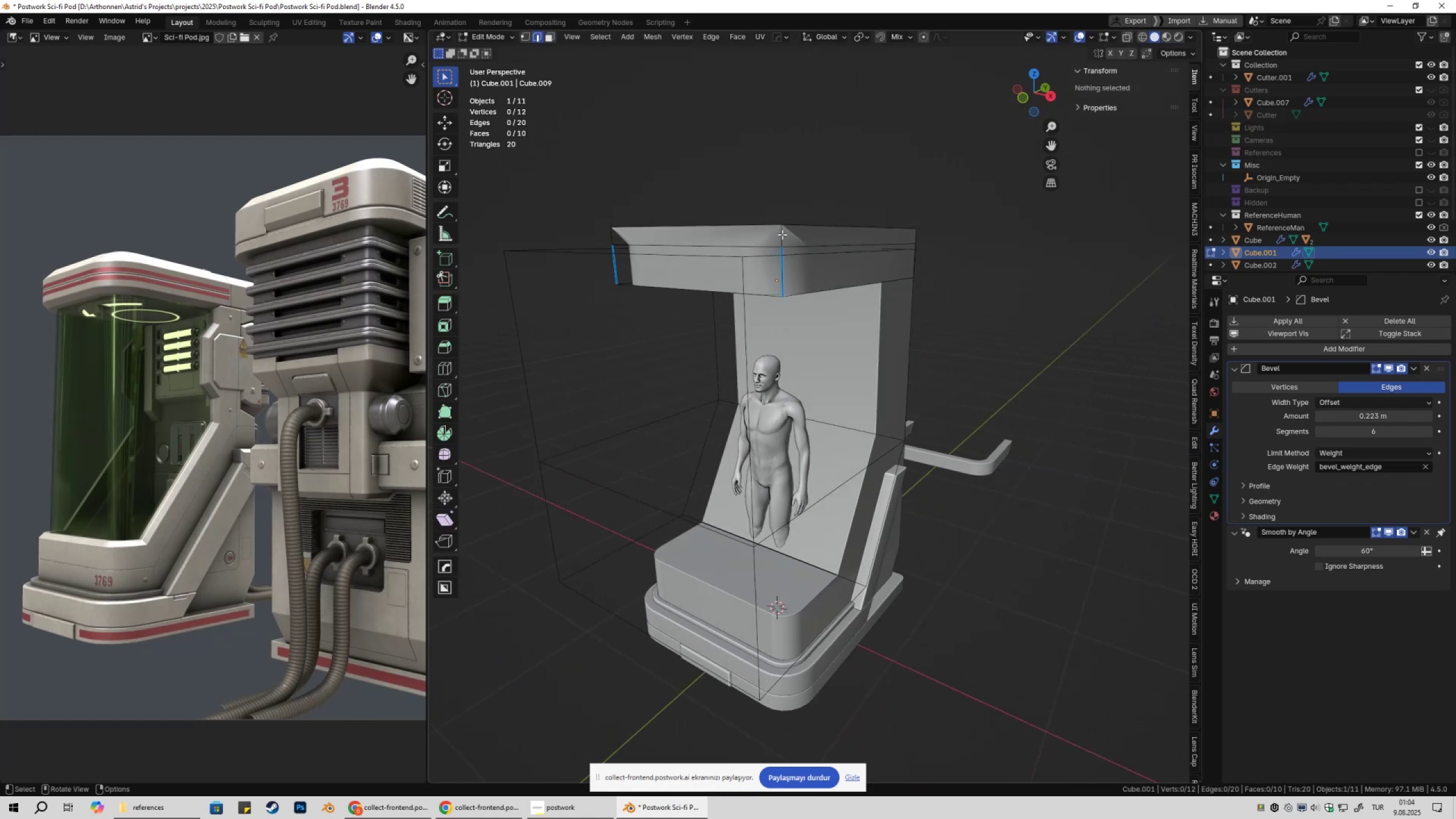 
left_click([782, 234])
 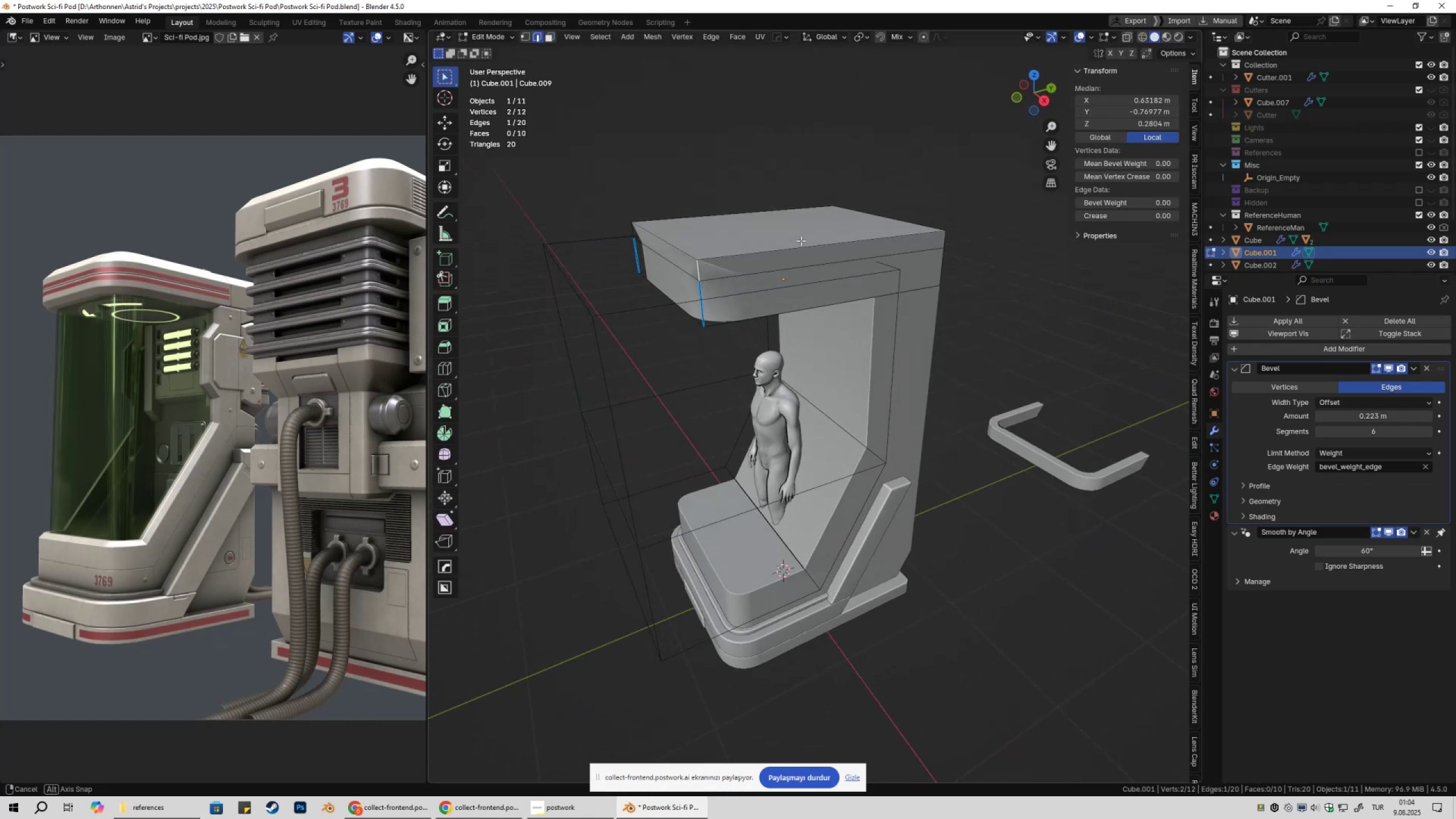 
key(3)
 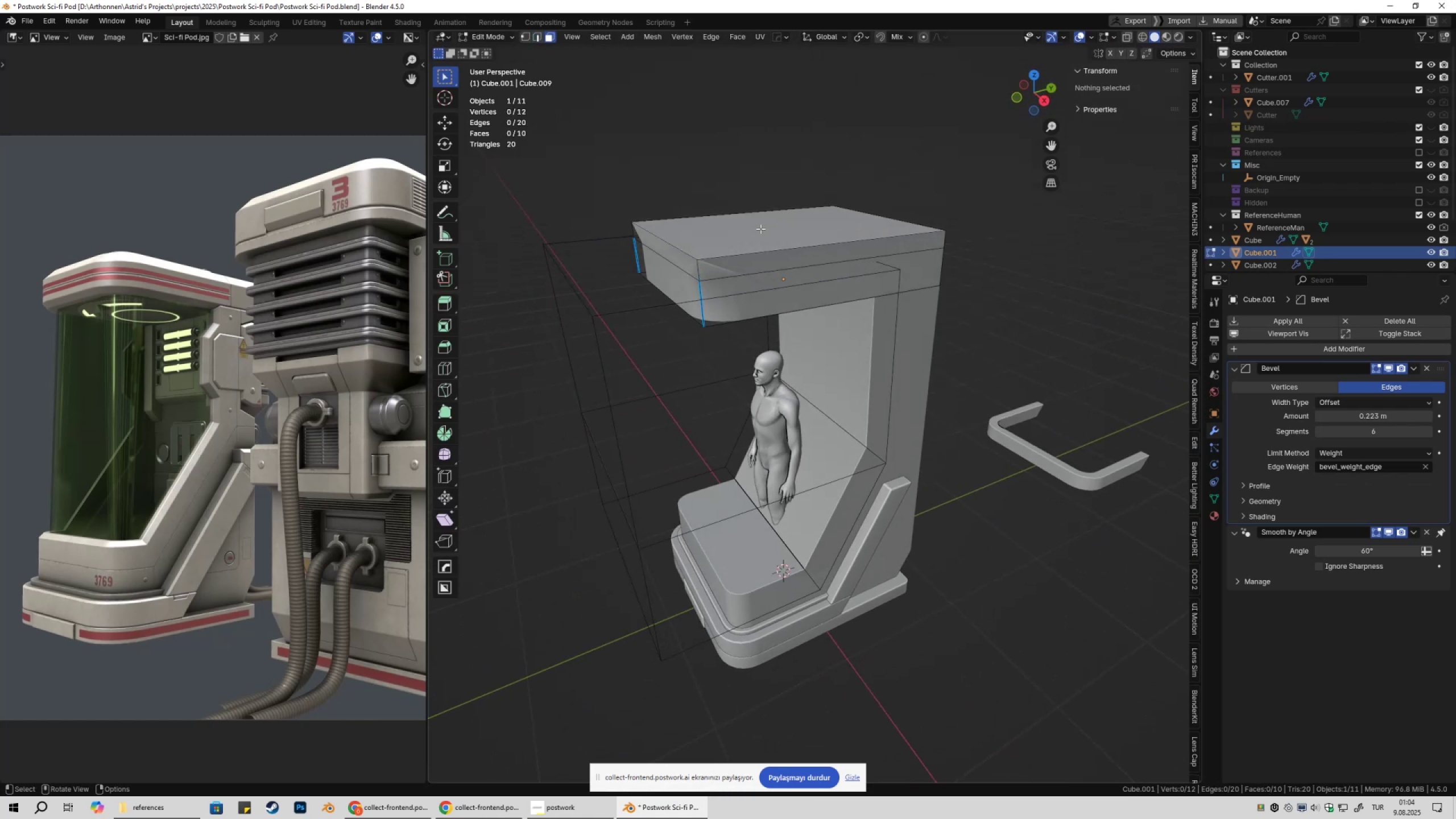 
left_click([760, 229])
 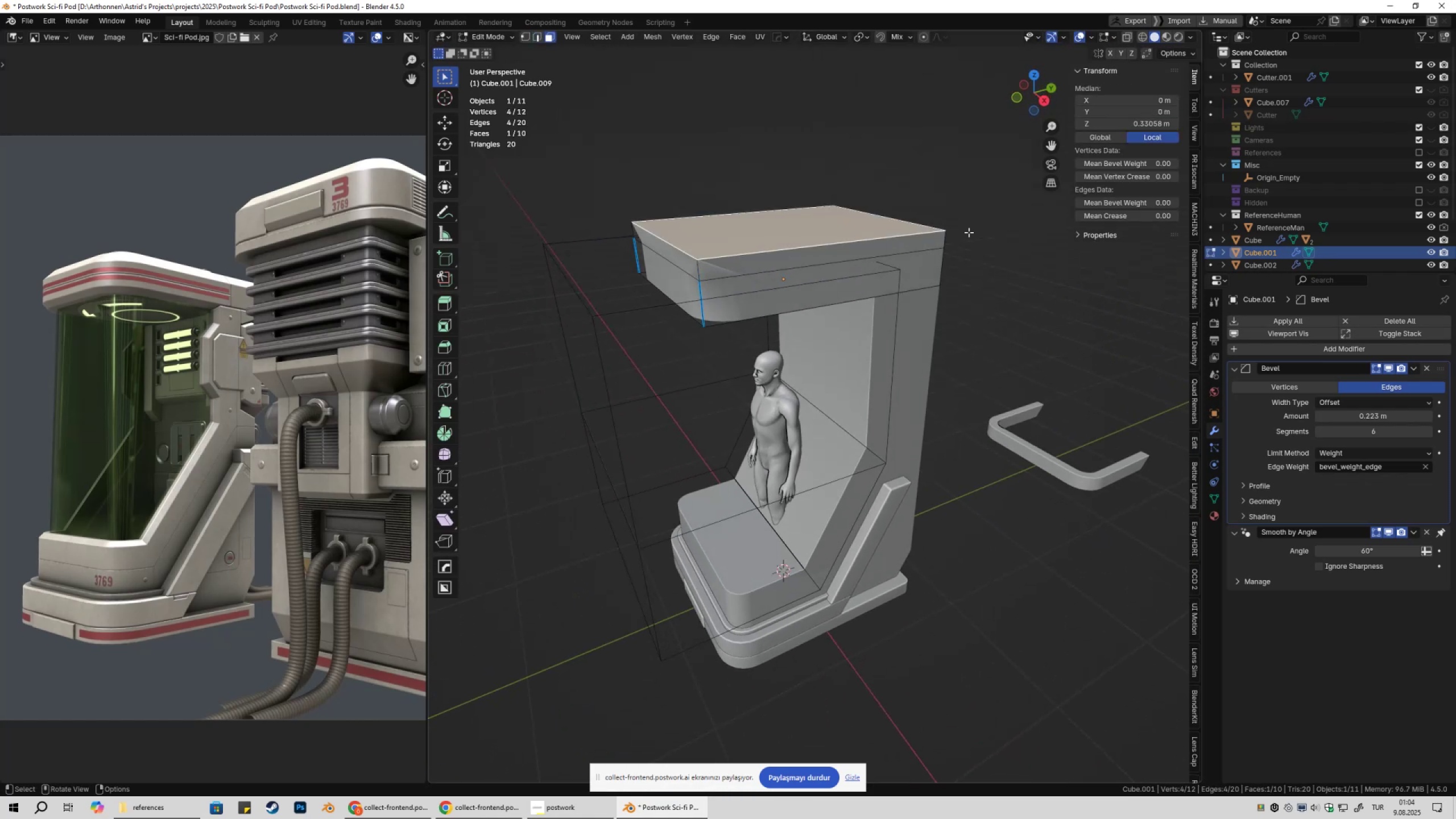 
key(S)
 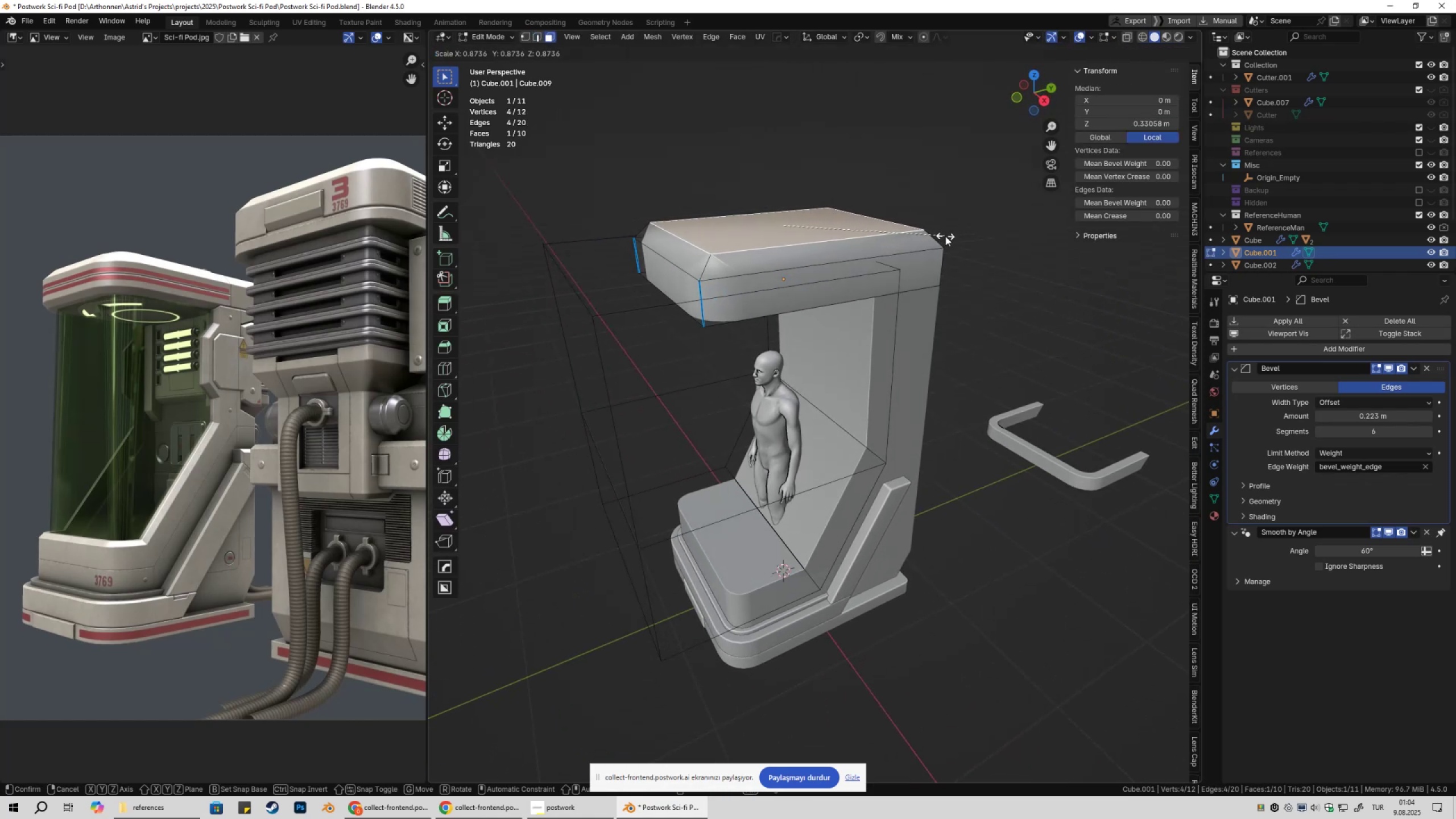 
left_click([936, 235])
 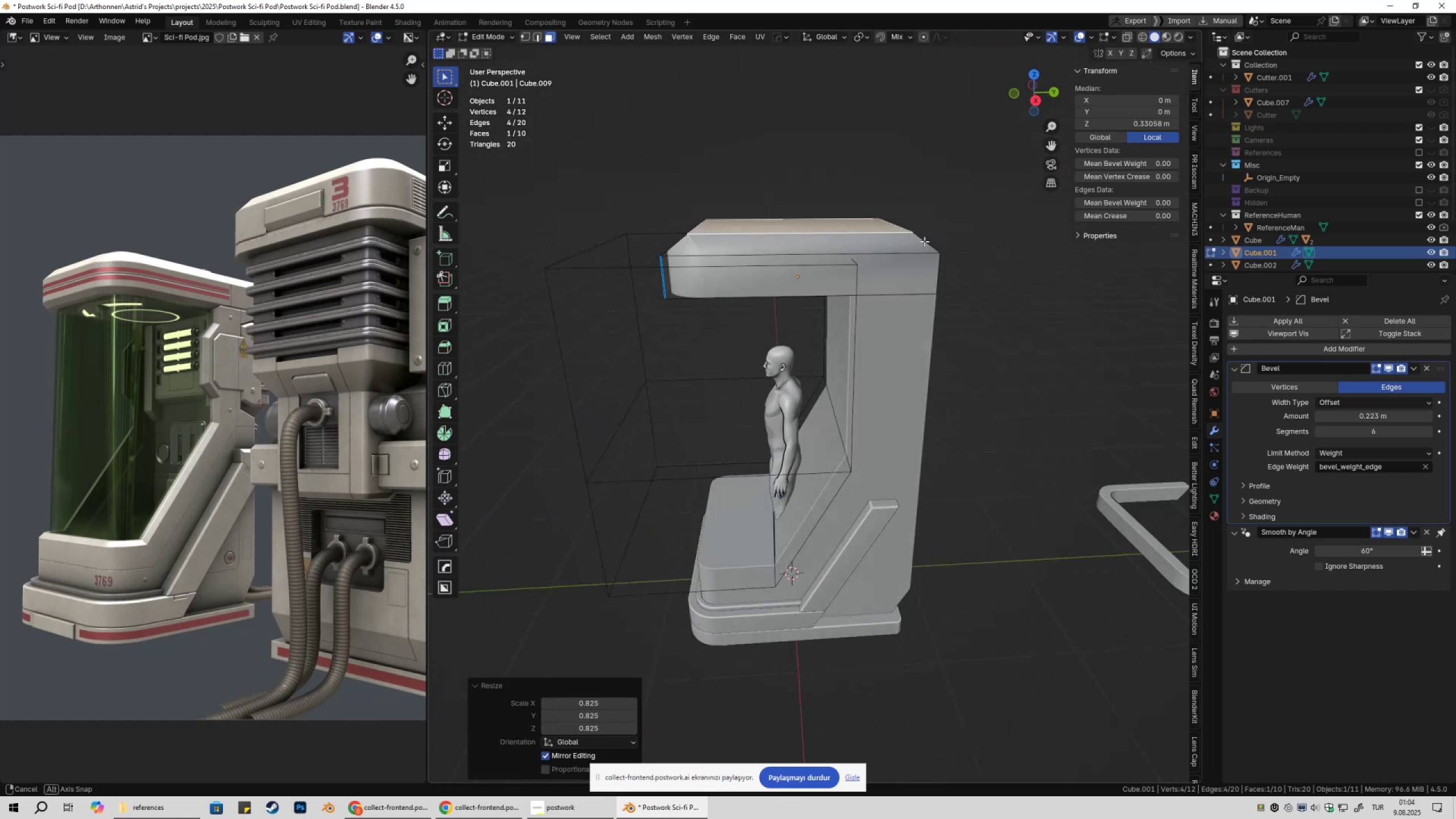 
key(Tab)
 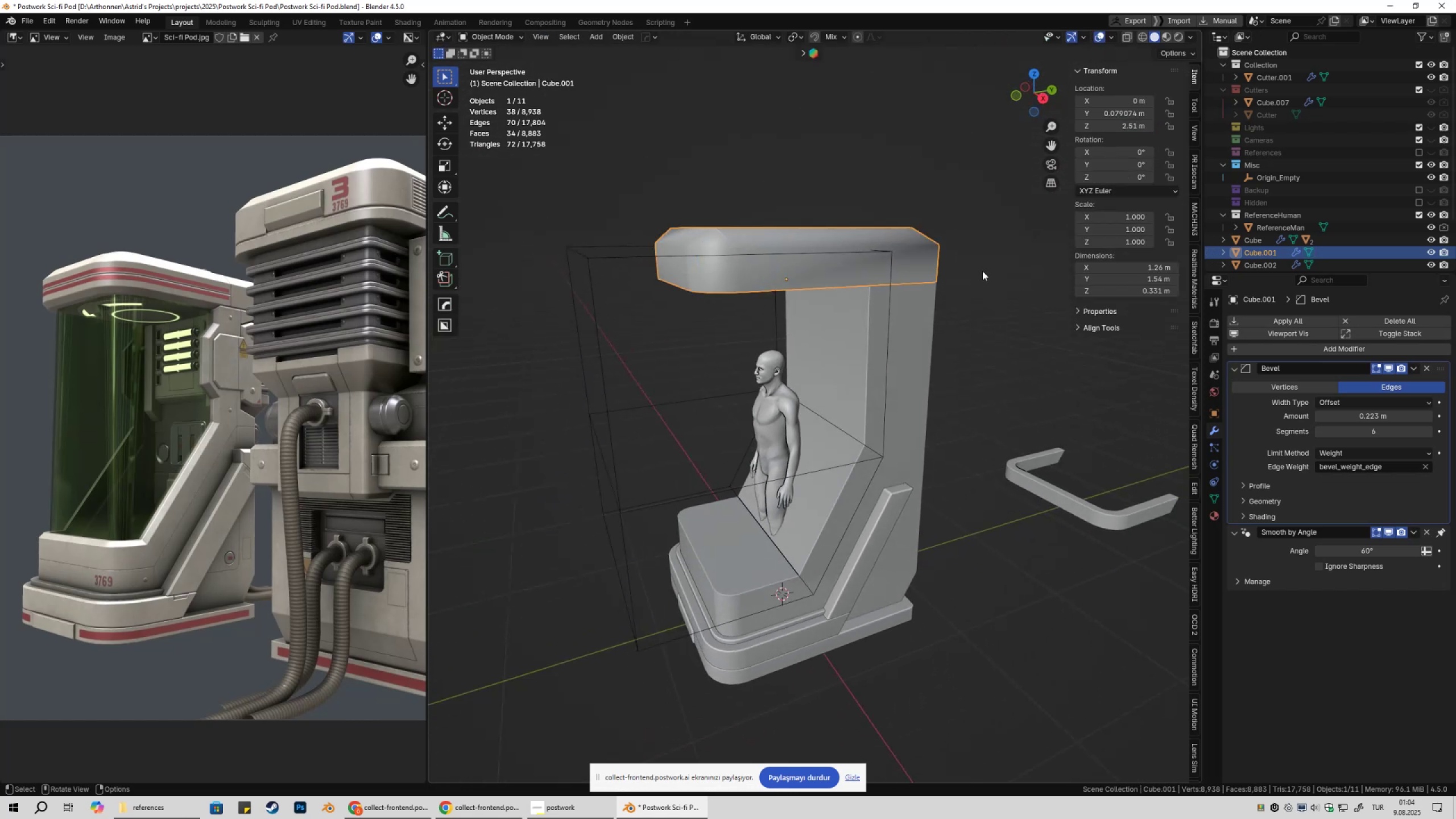 
left_click([982, 271])
 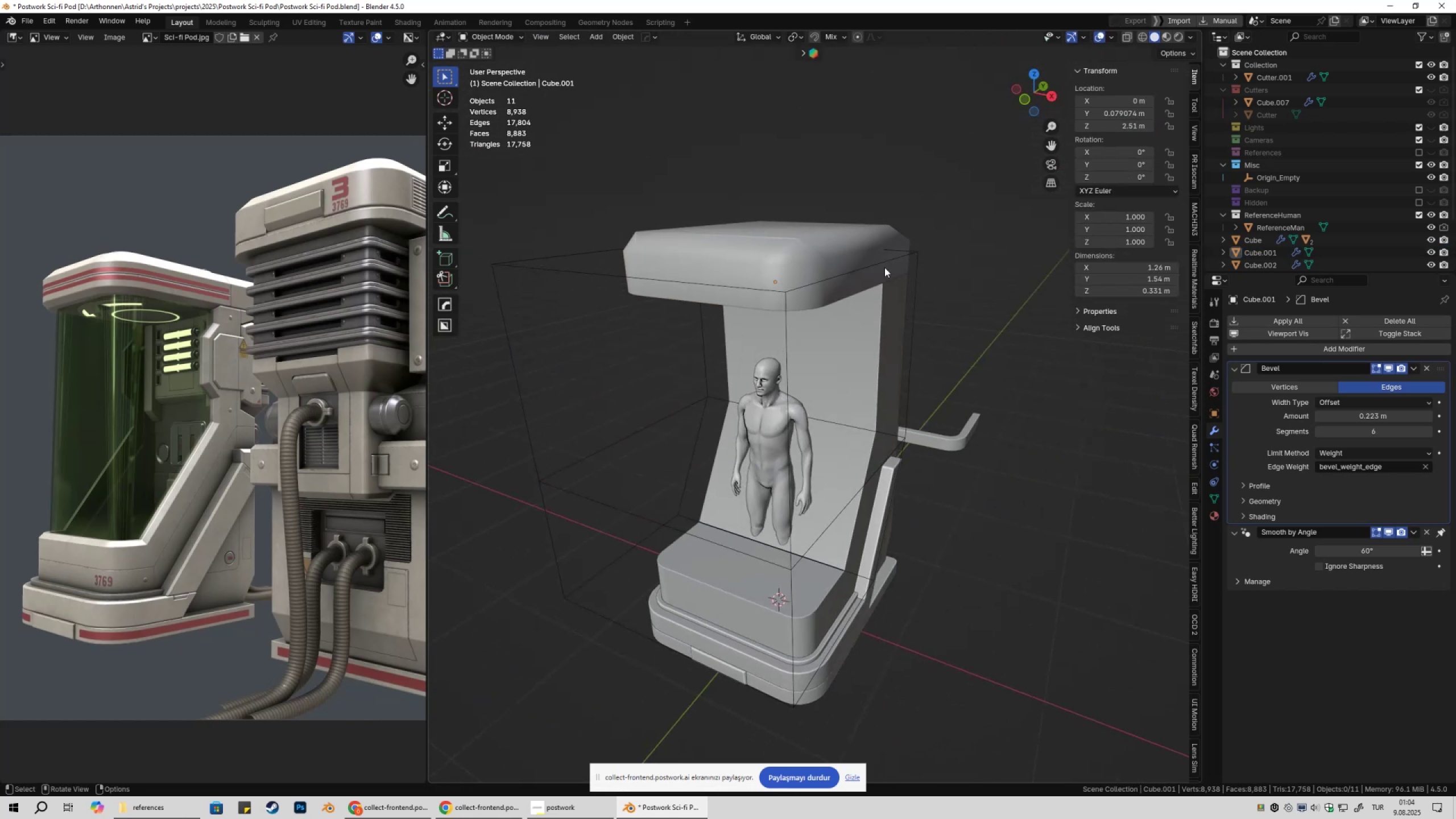 
left_click([826, 248])
 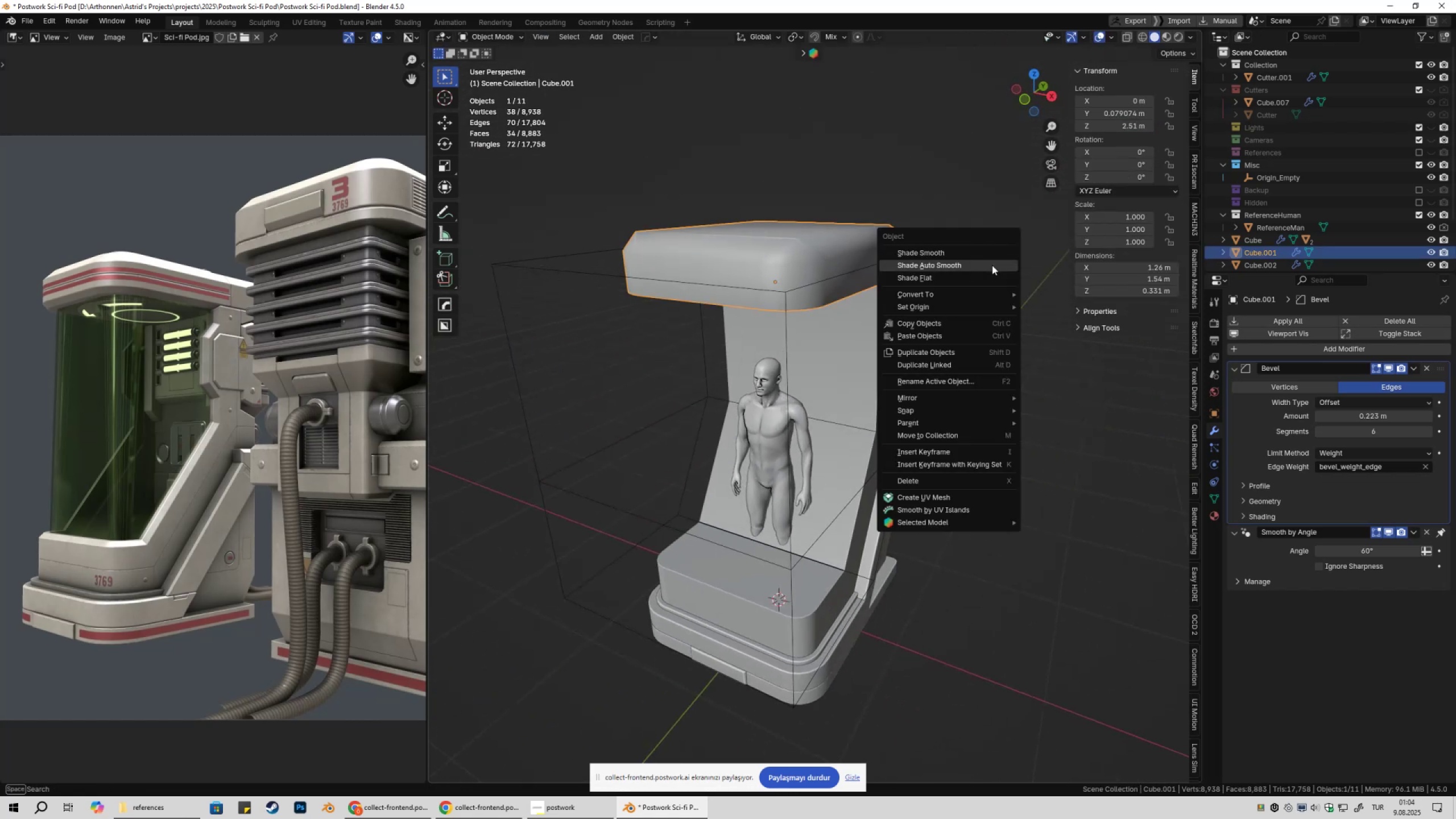 
left_click([992, 265])
 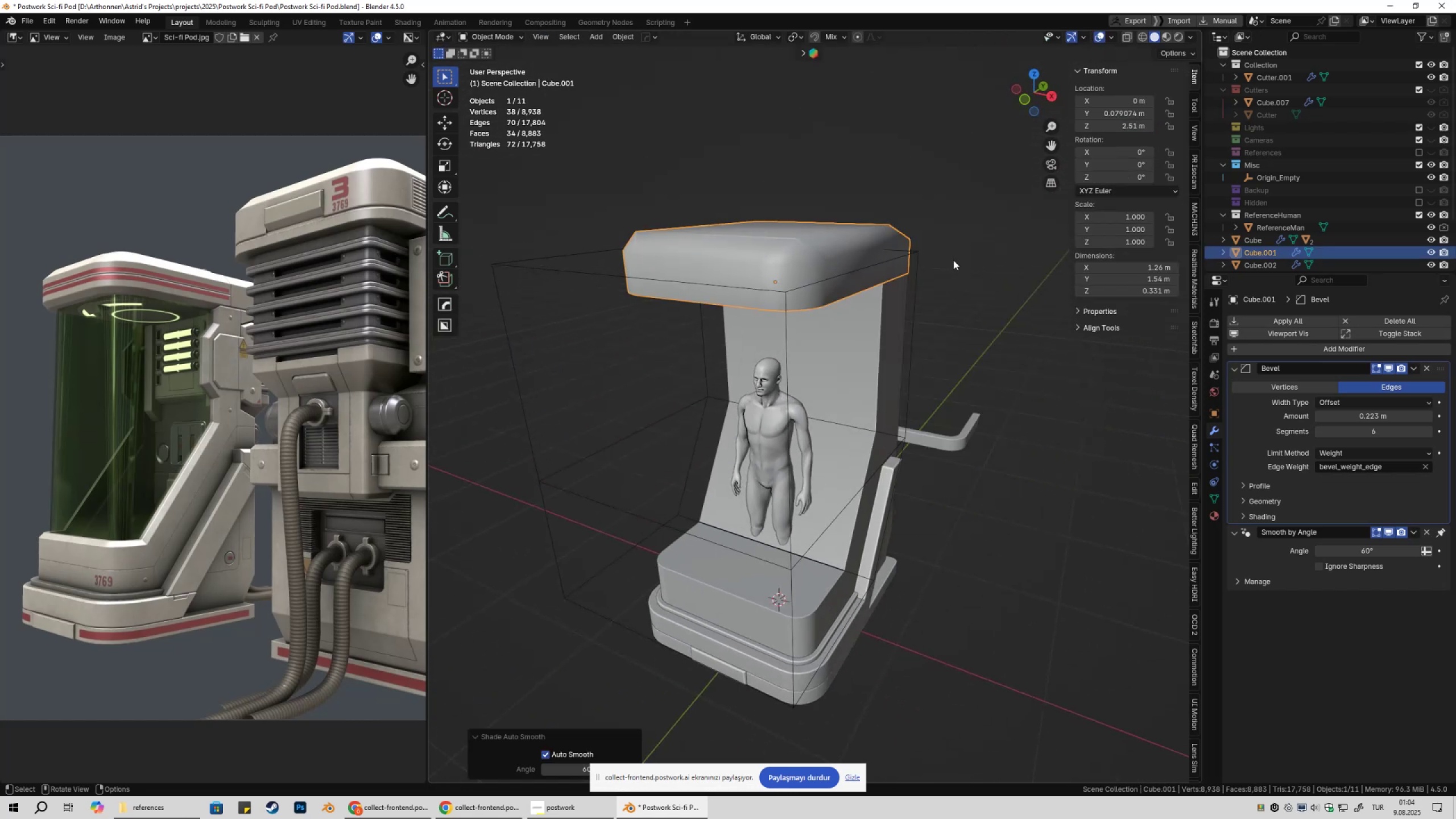 
key(Control+Z)
 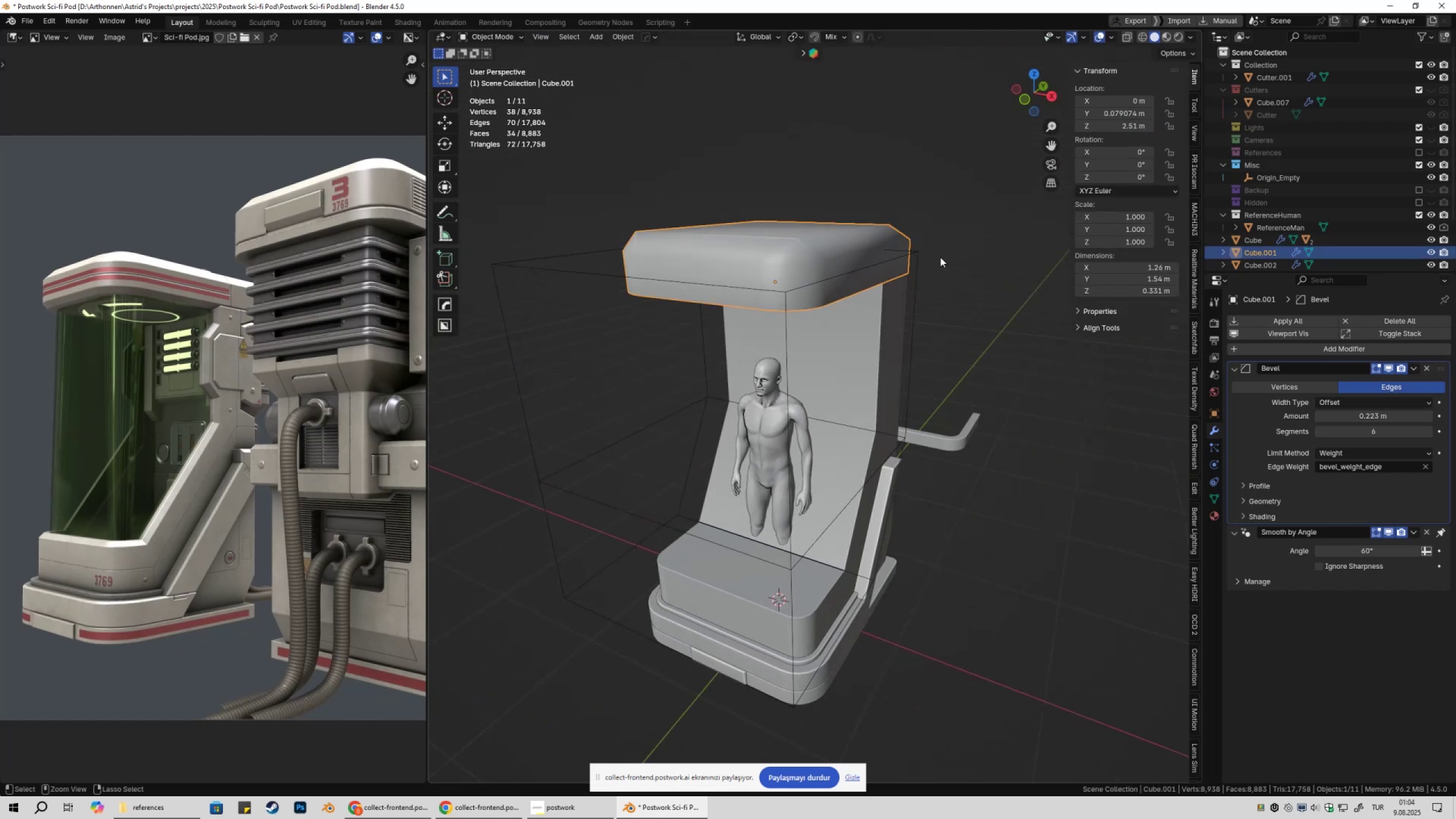 
key(Control+Z)
 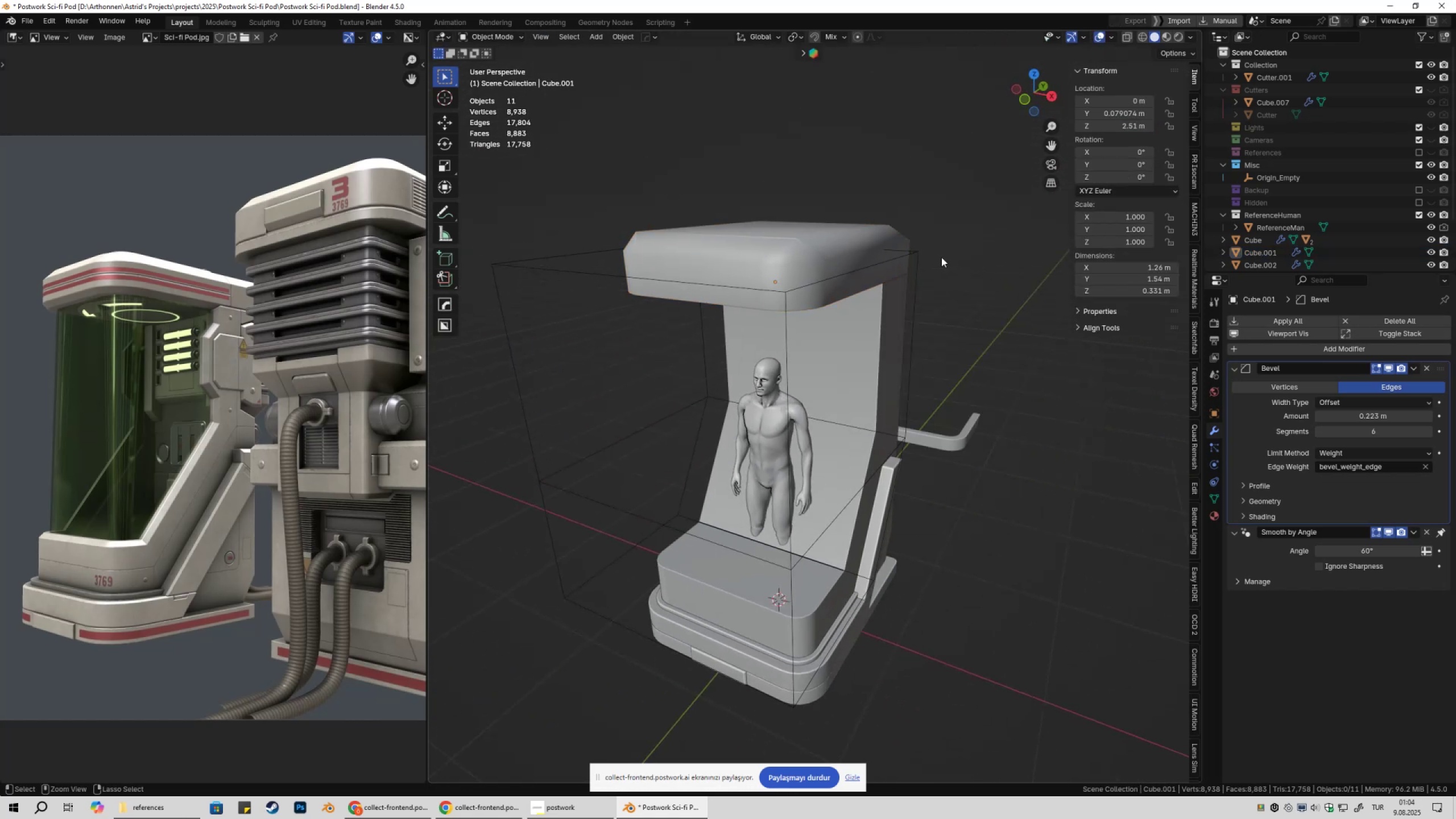 
key(Control+Z)
 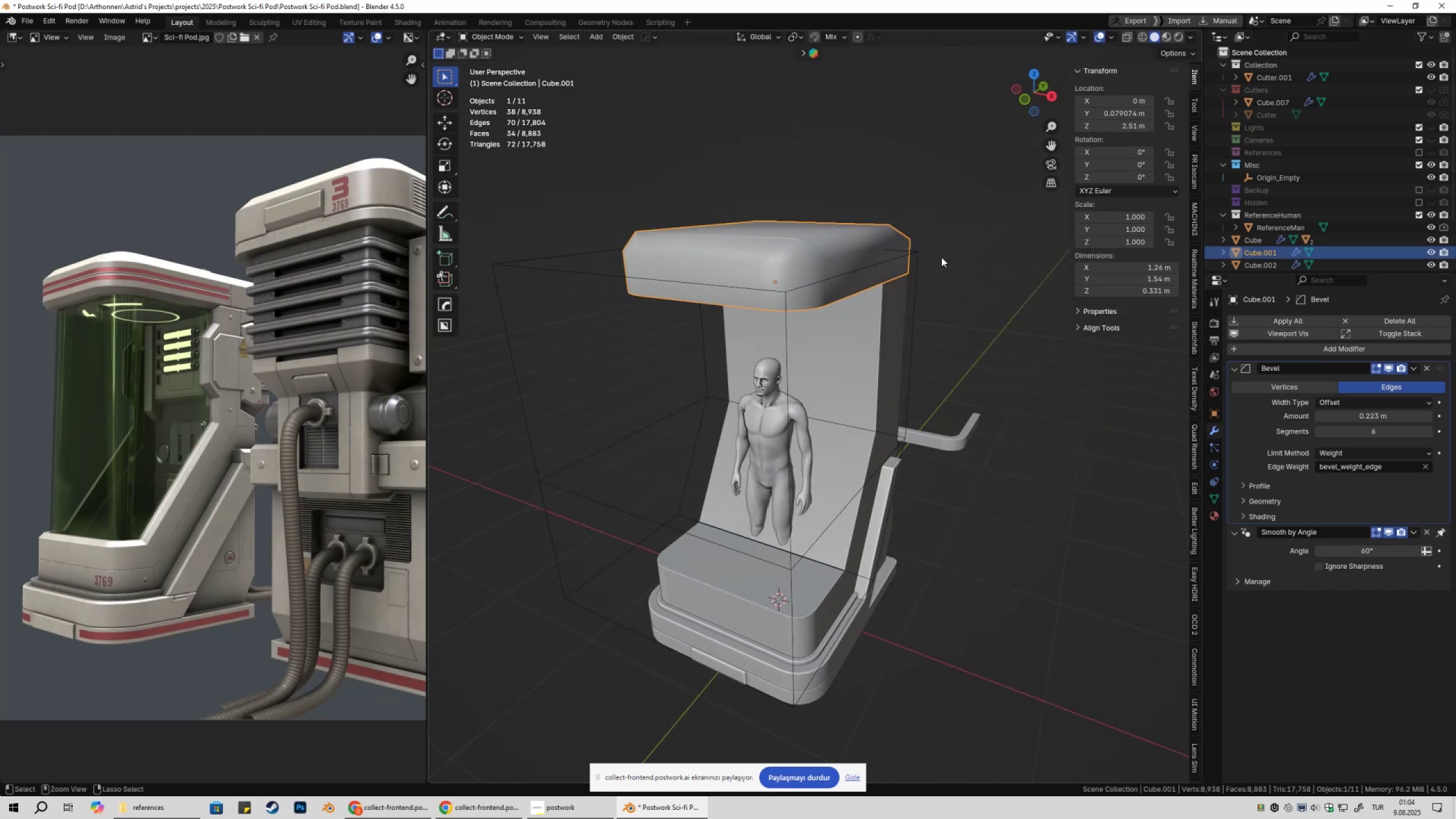 
key(Control+Z)
 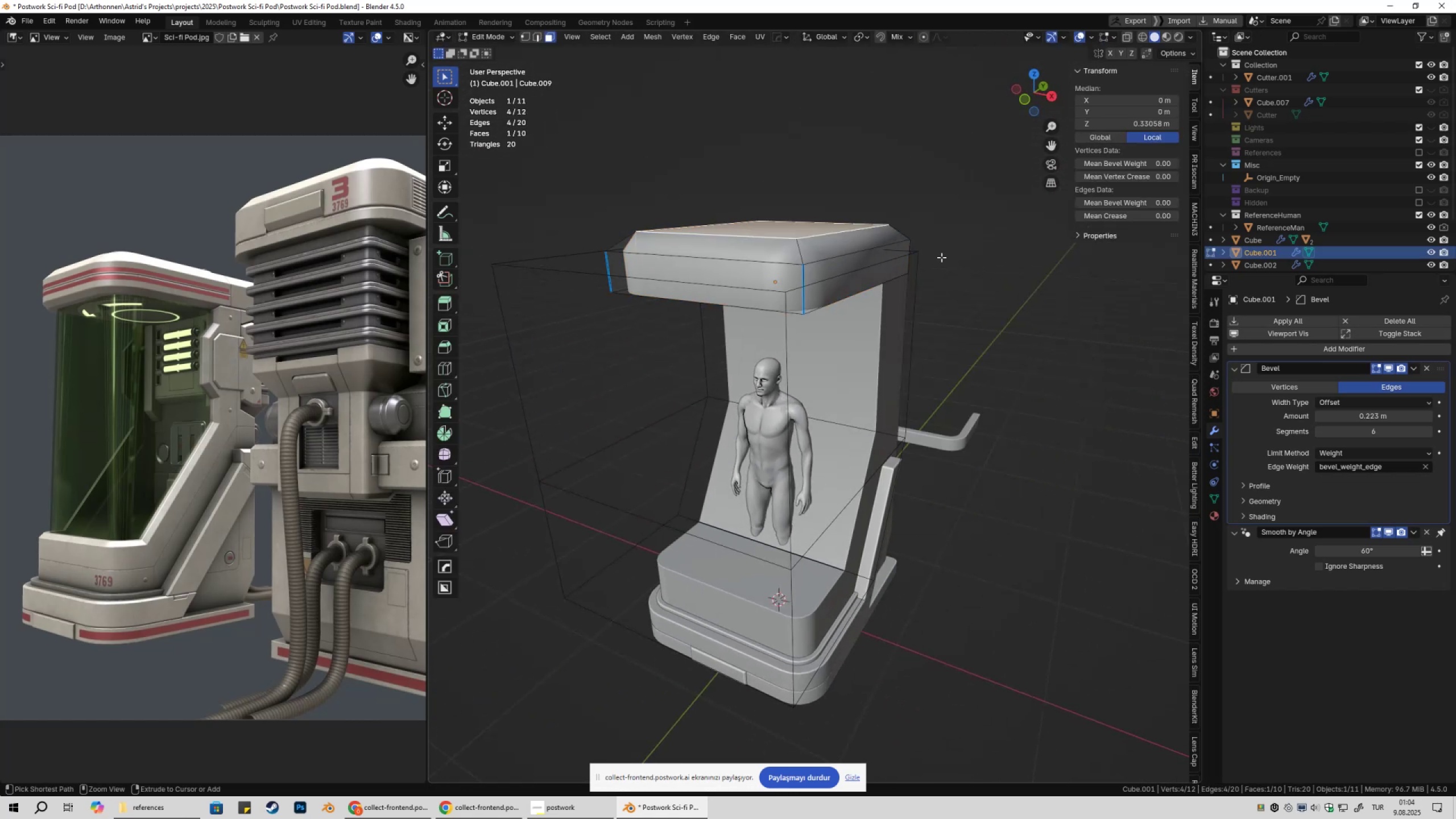 
key(Control+Z)
 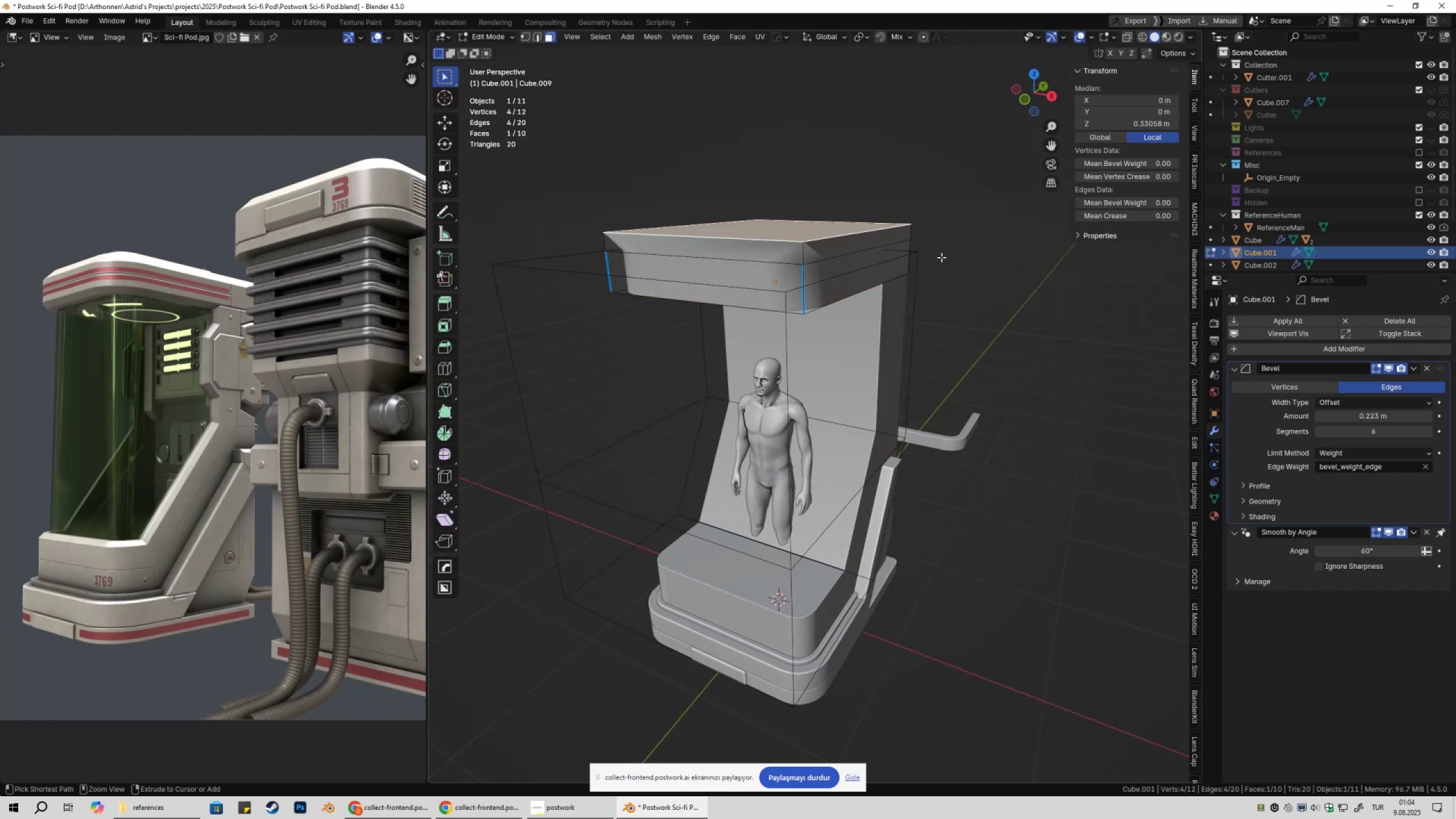 
key(Control+Z)
 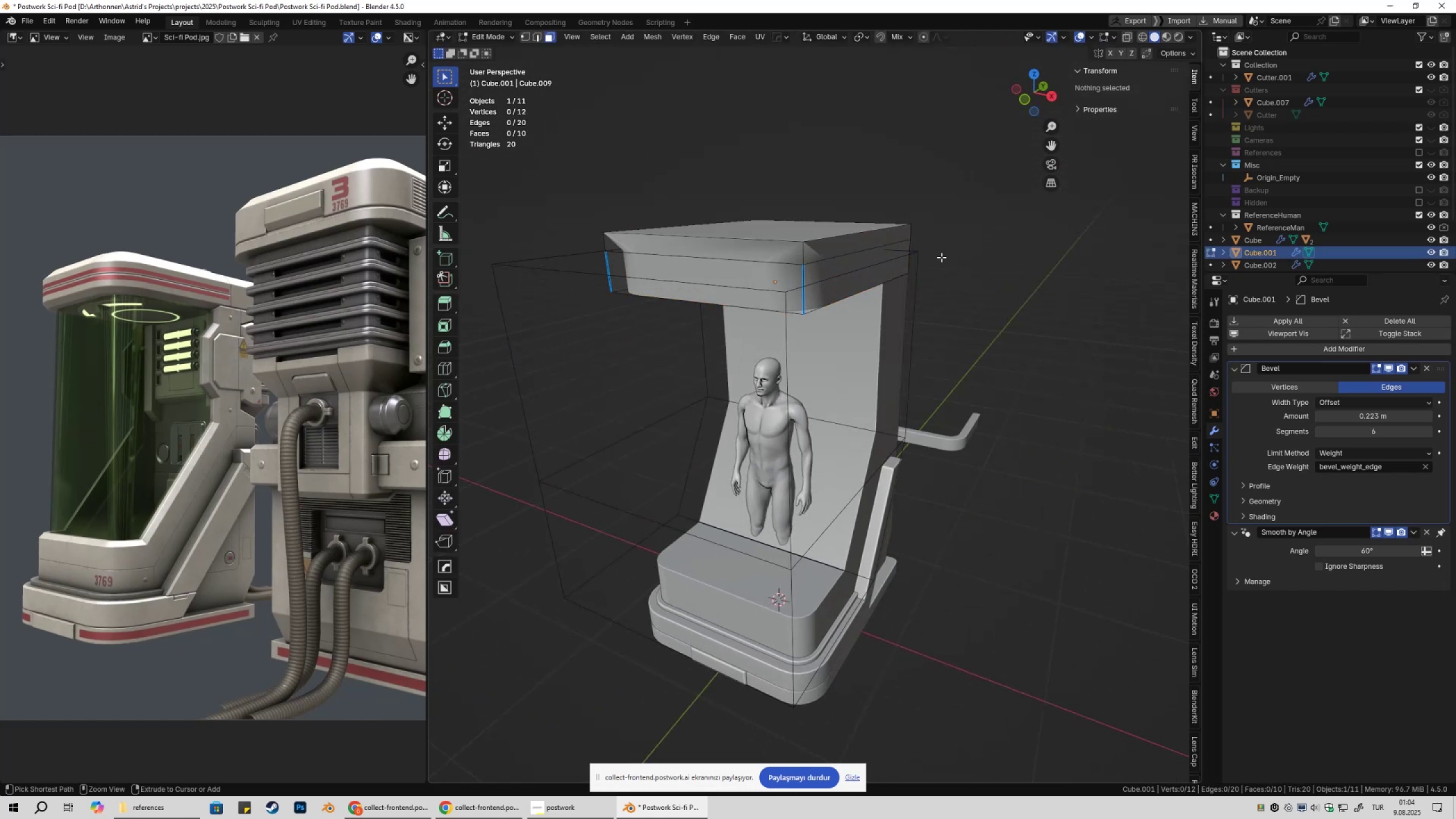 
key(Control+Z)
 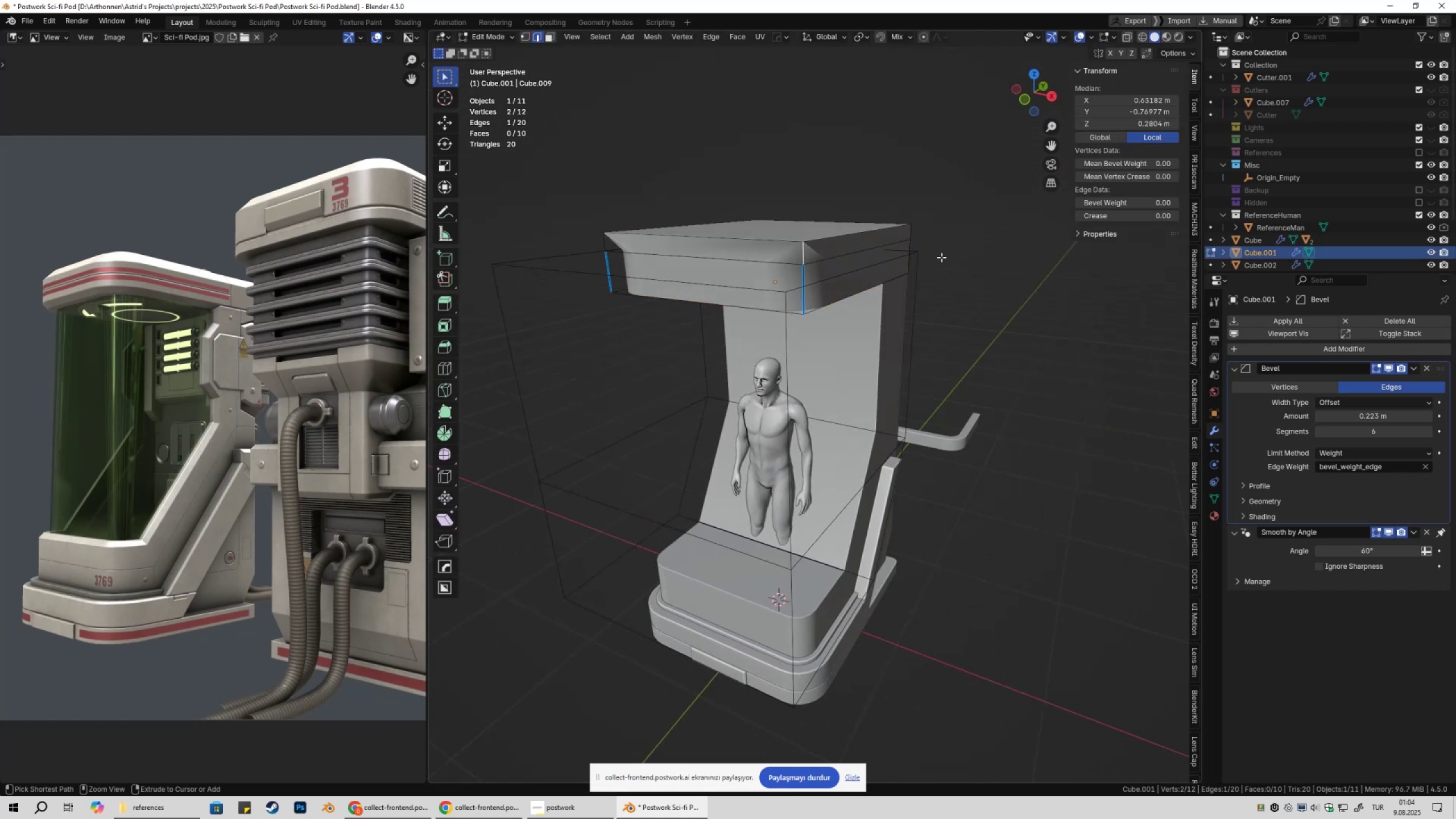 
key(Control+Z)
 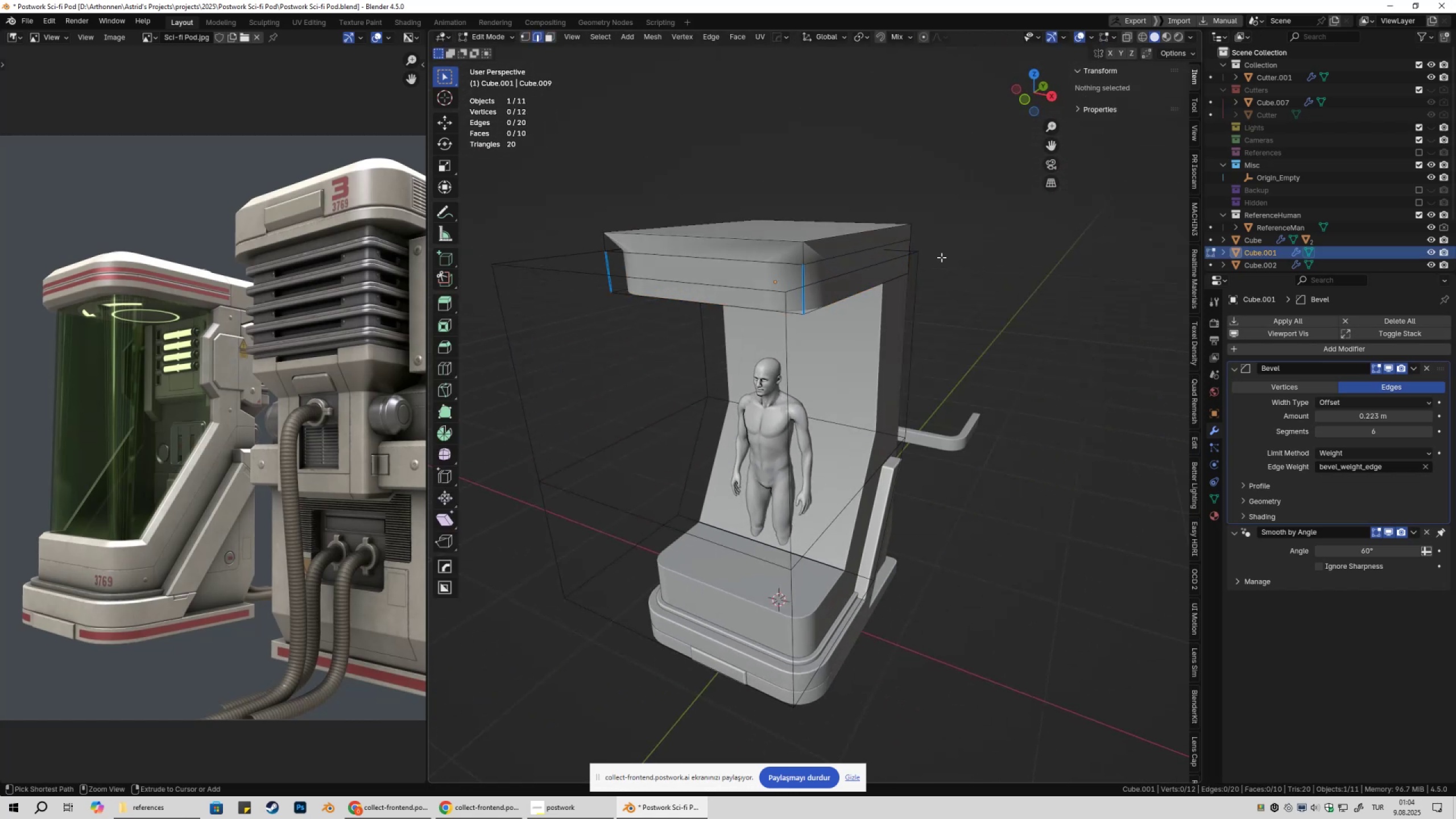 
key(Control+Z)
 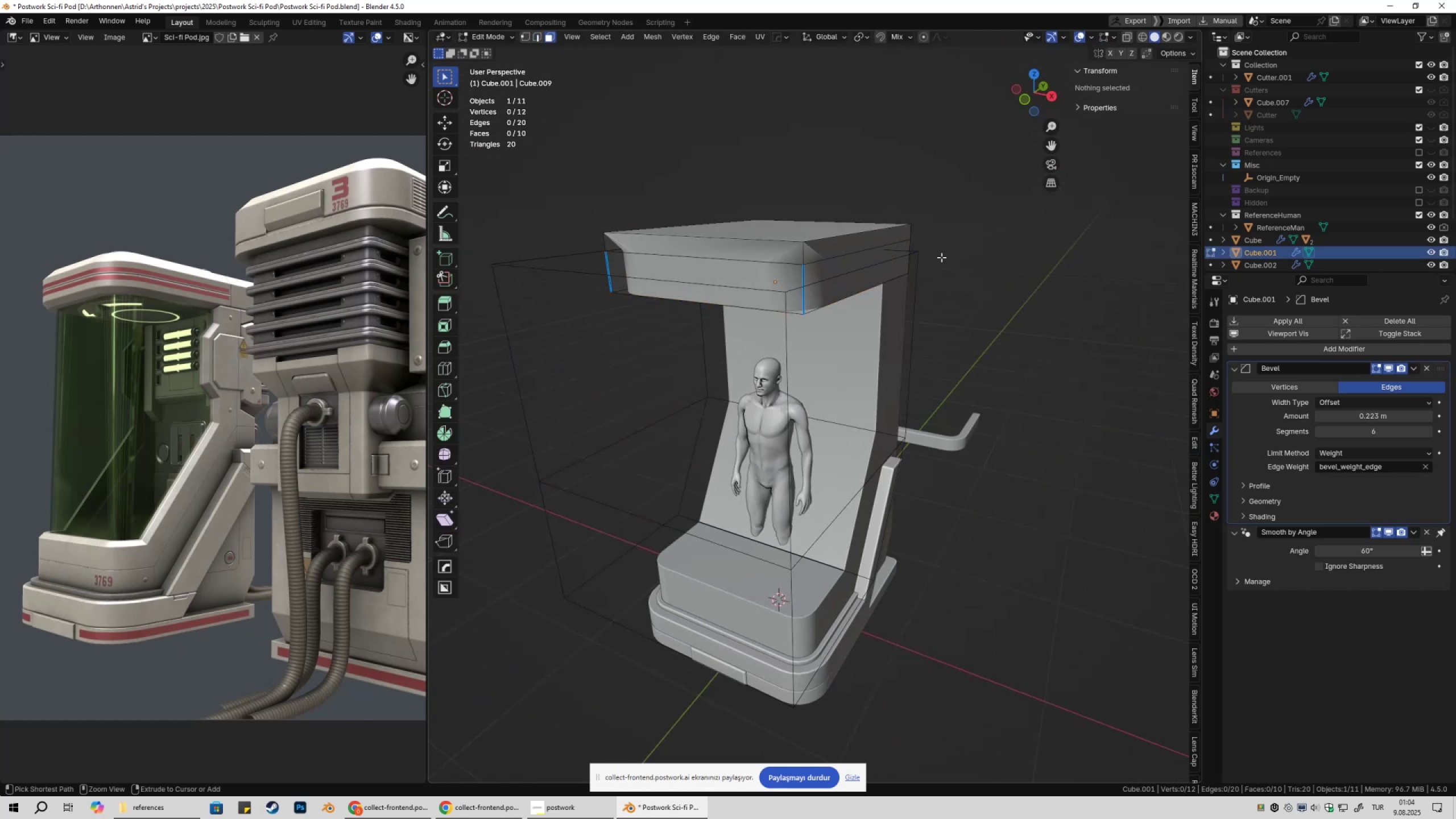 
key(Control+Z)
 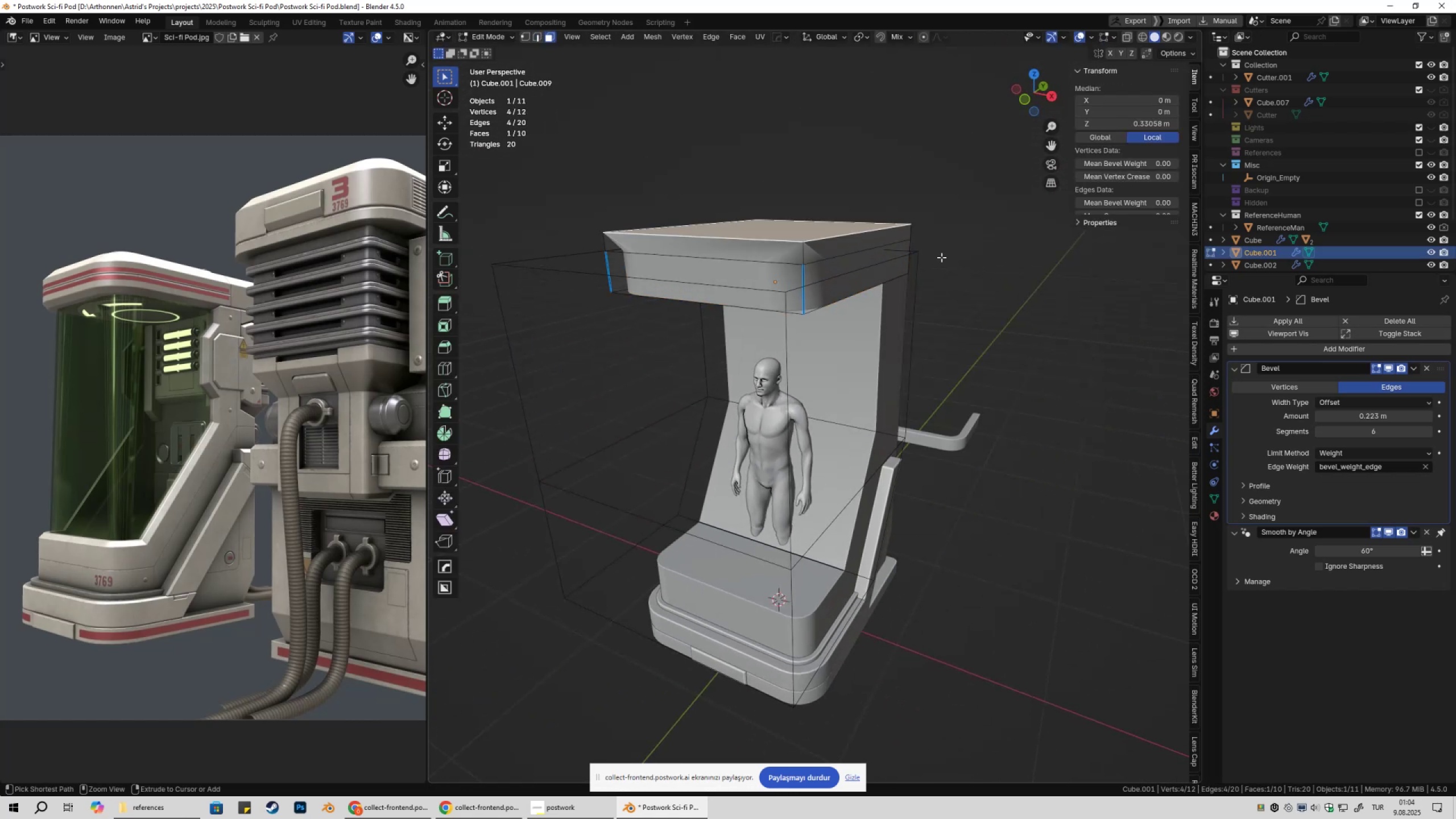 
key(Control+Z)
 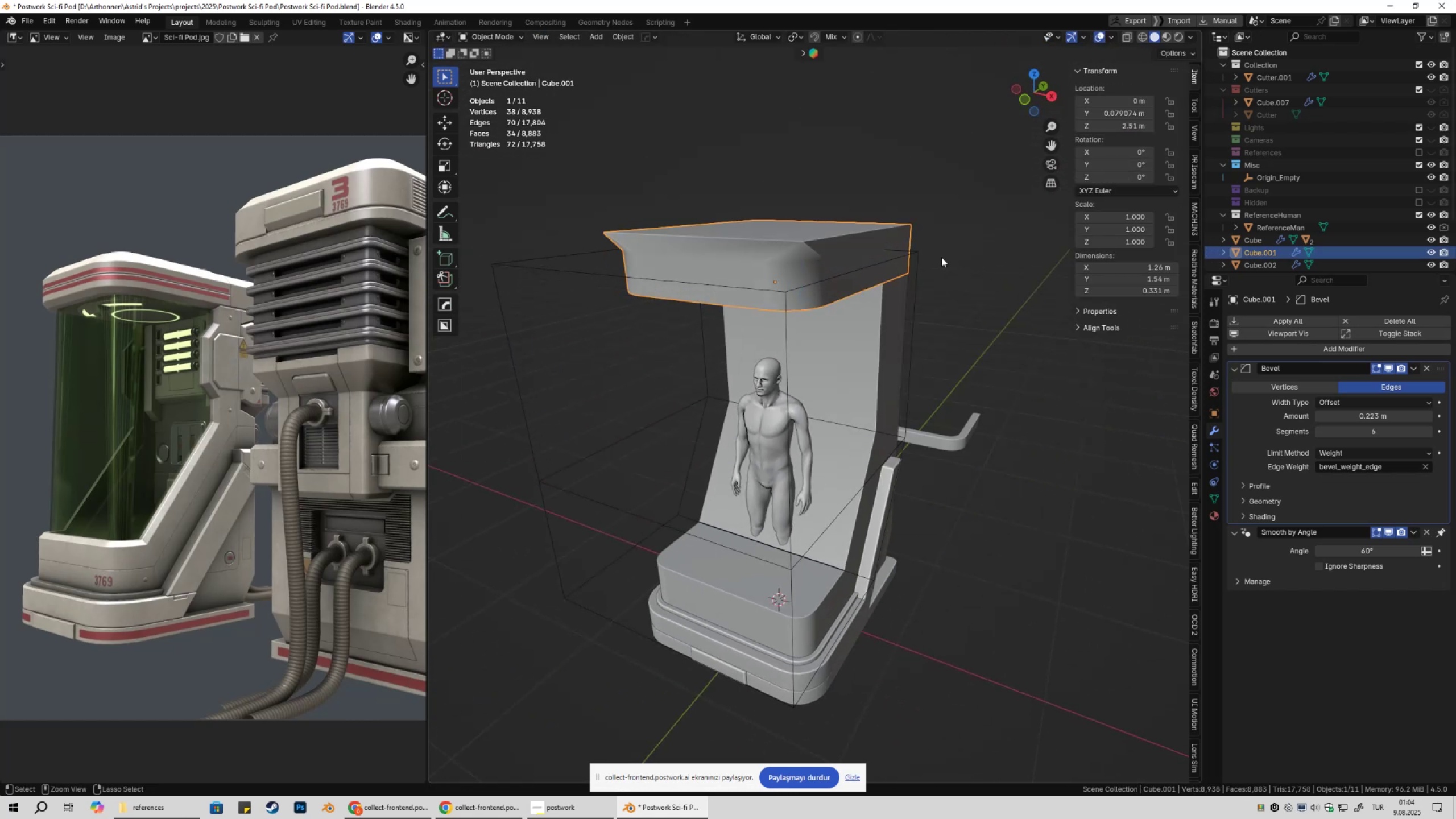 
key(Control+Z)
 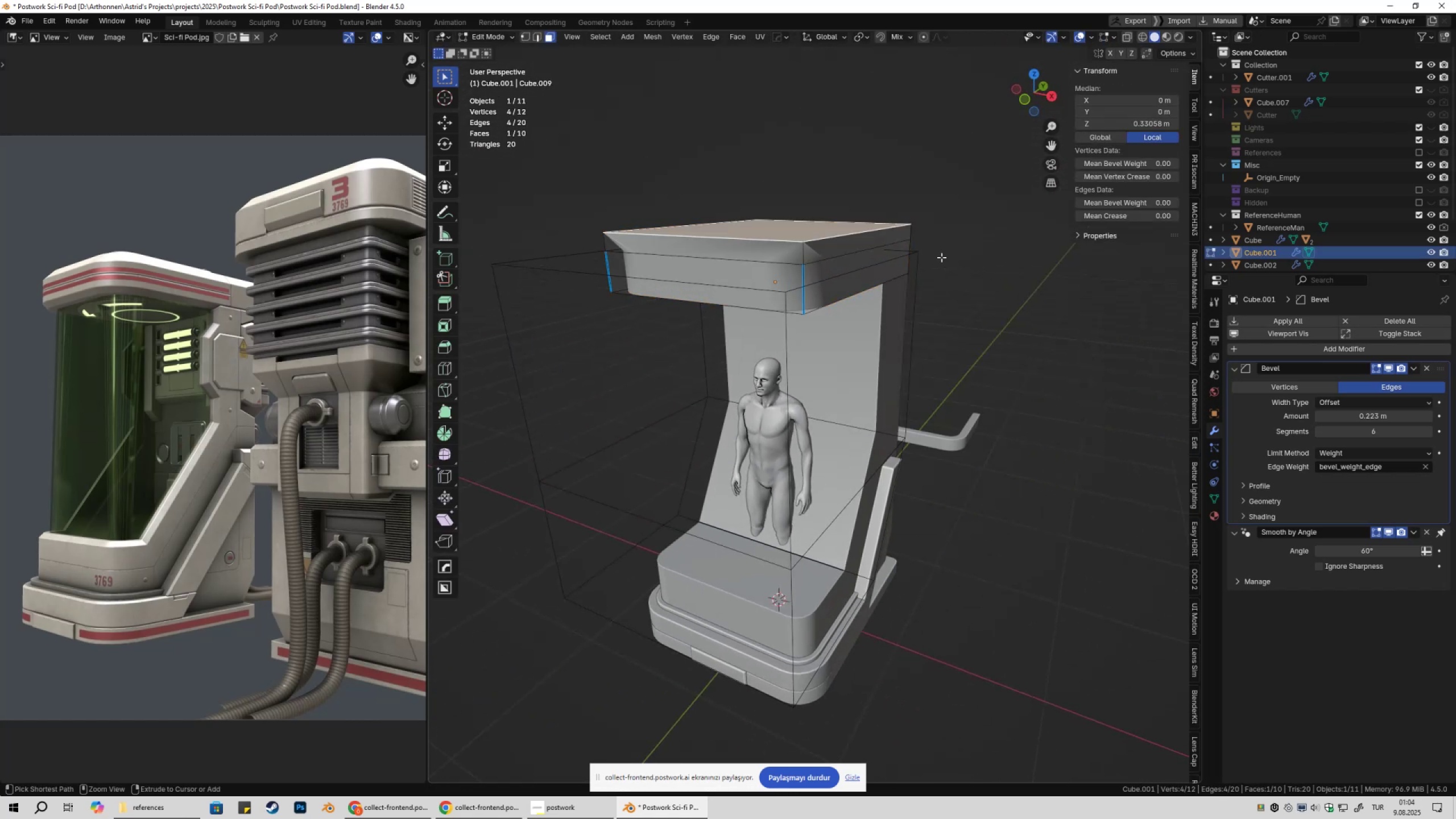 
key(Control+Z)
 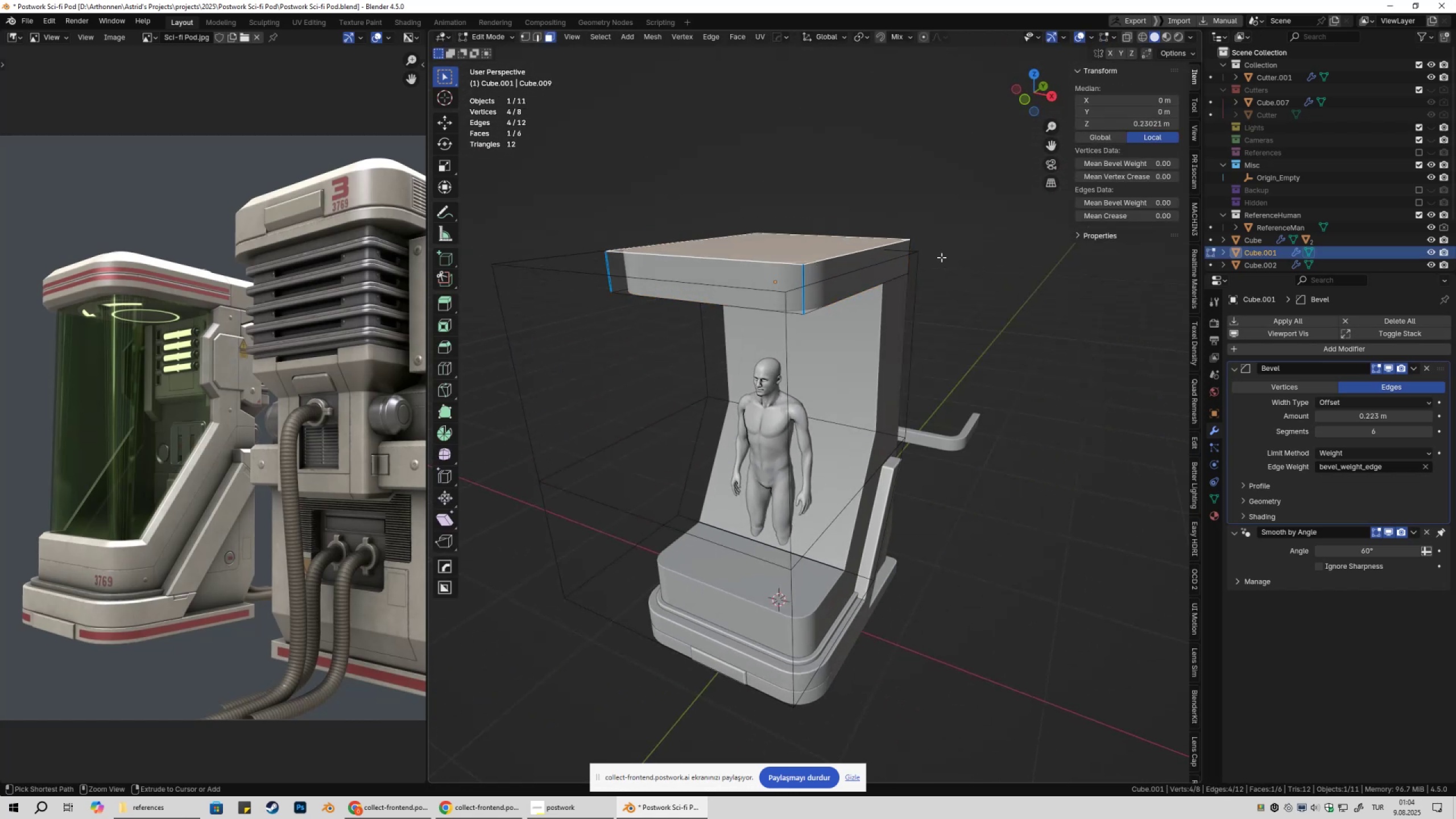 
key(Control+Z)
 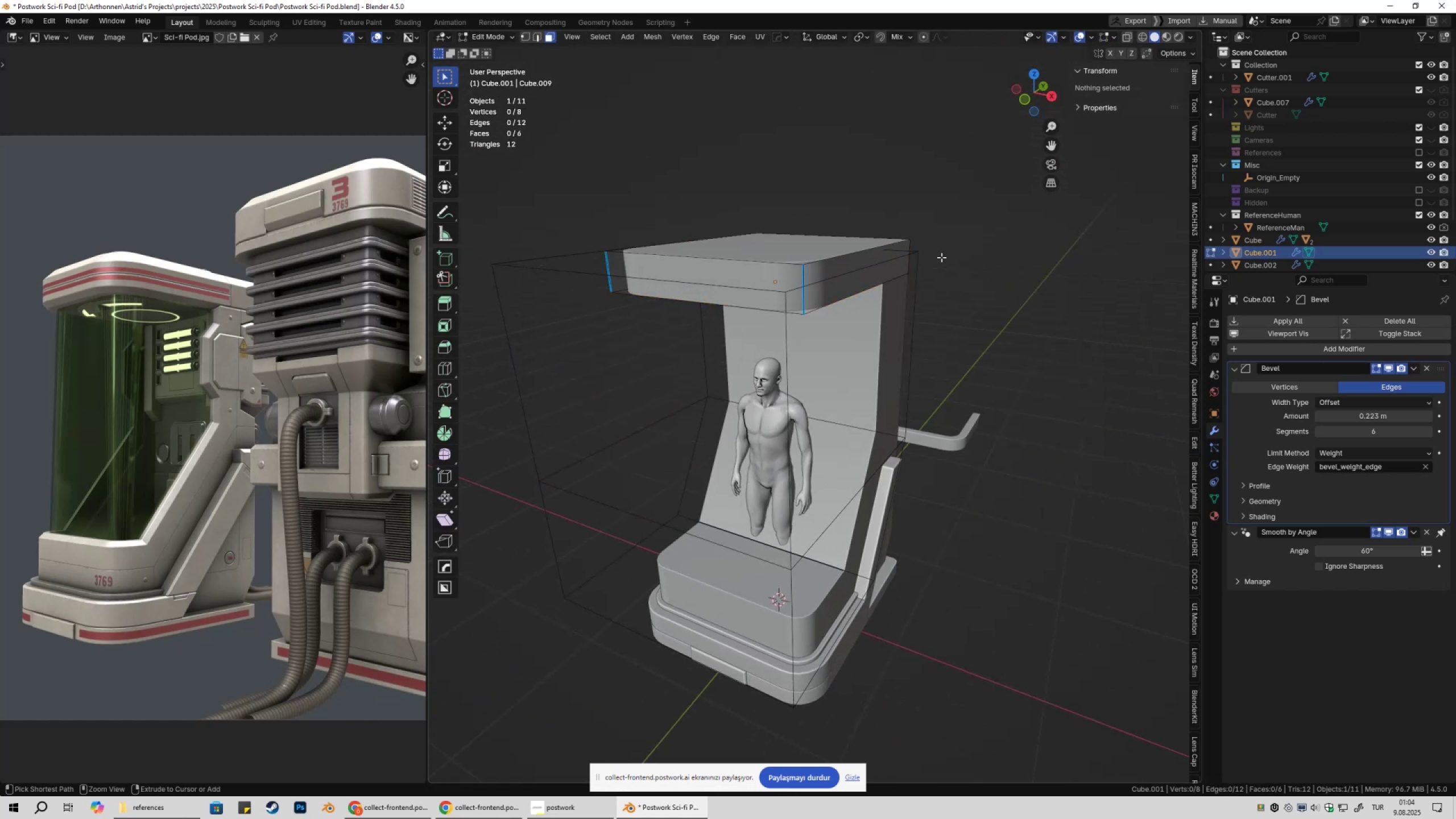 
key(Control+Z)
 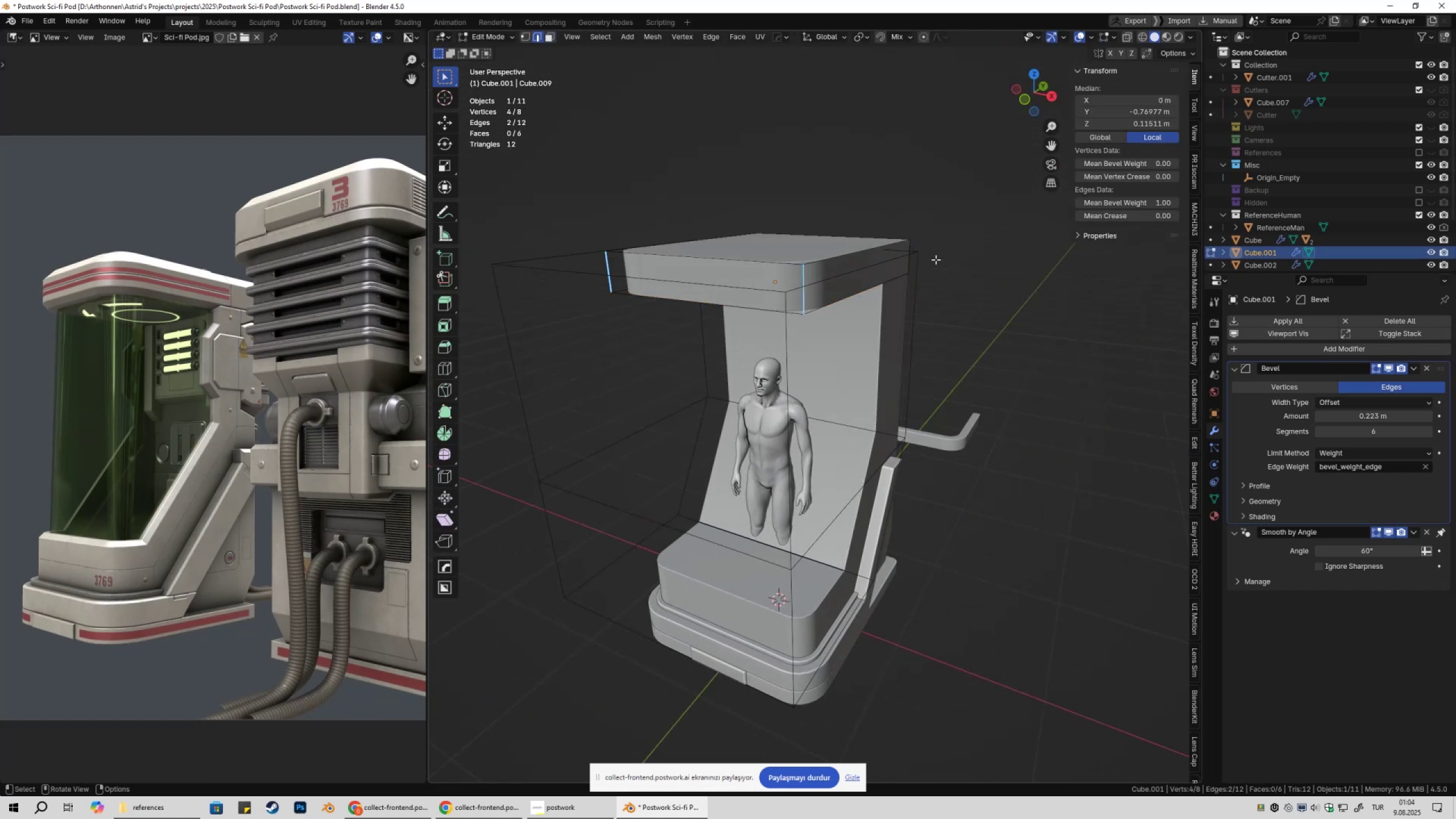 
key(Tab)
type(Dx)
 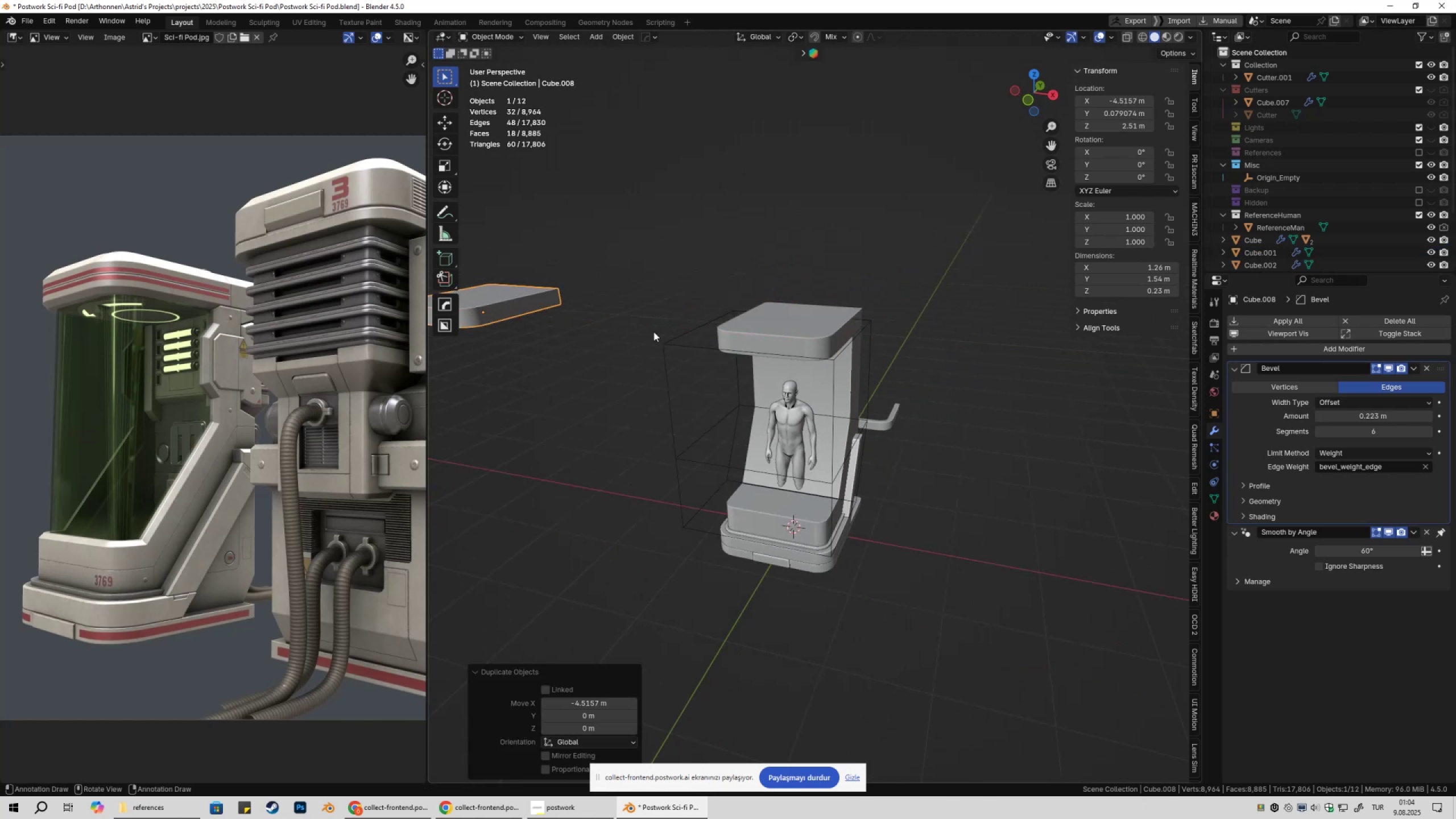 
scroll: coordinate [961, 362], scroll_direction: down, amount: 3.0
 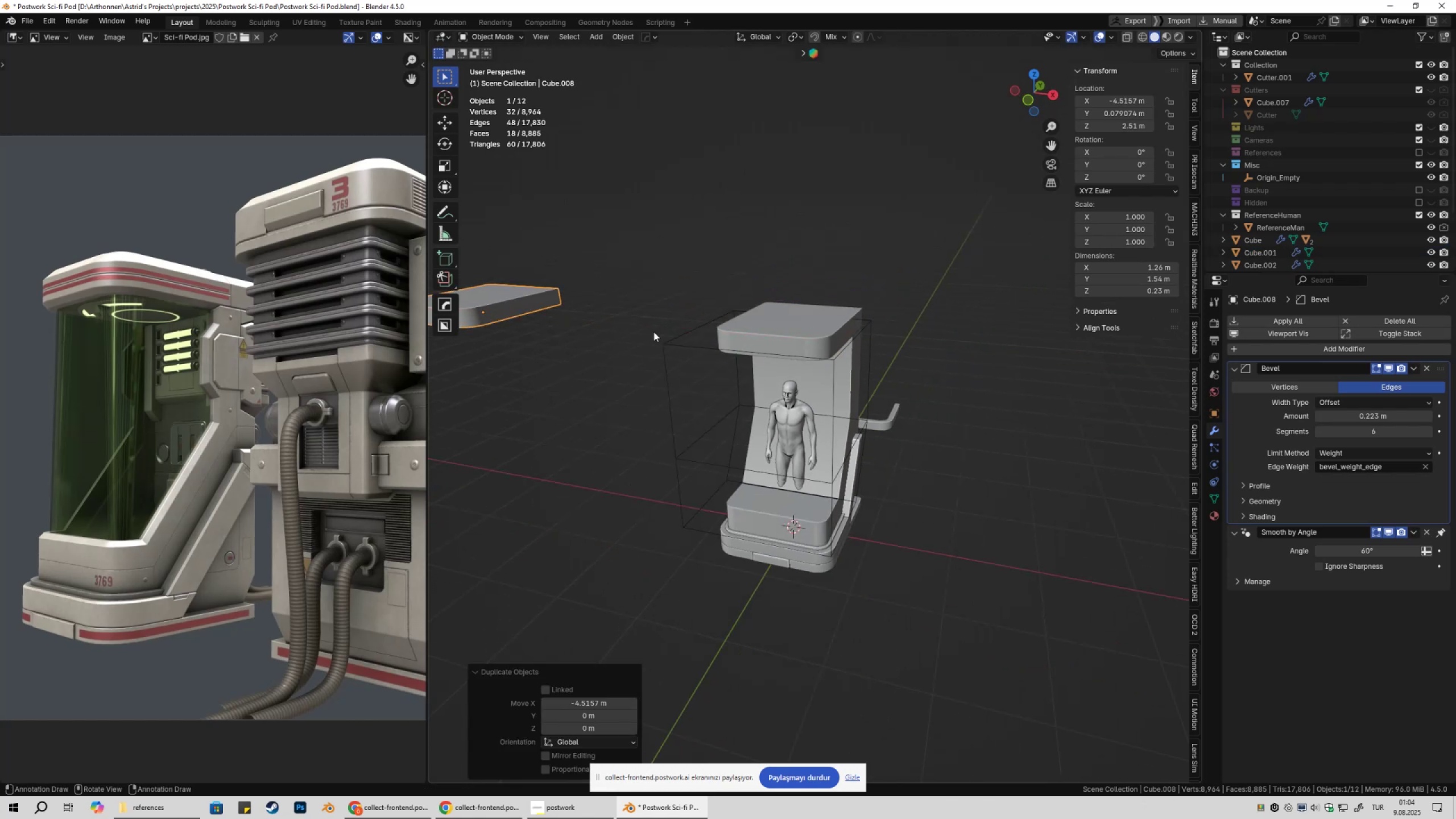 
double_click([825, 322])
 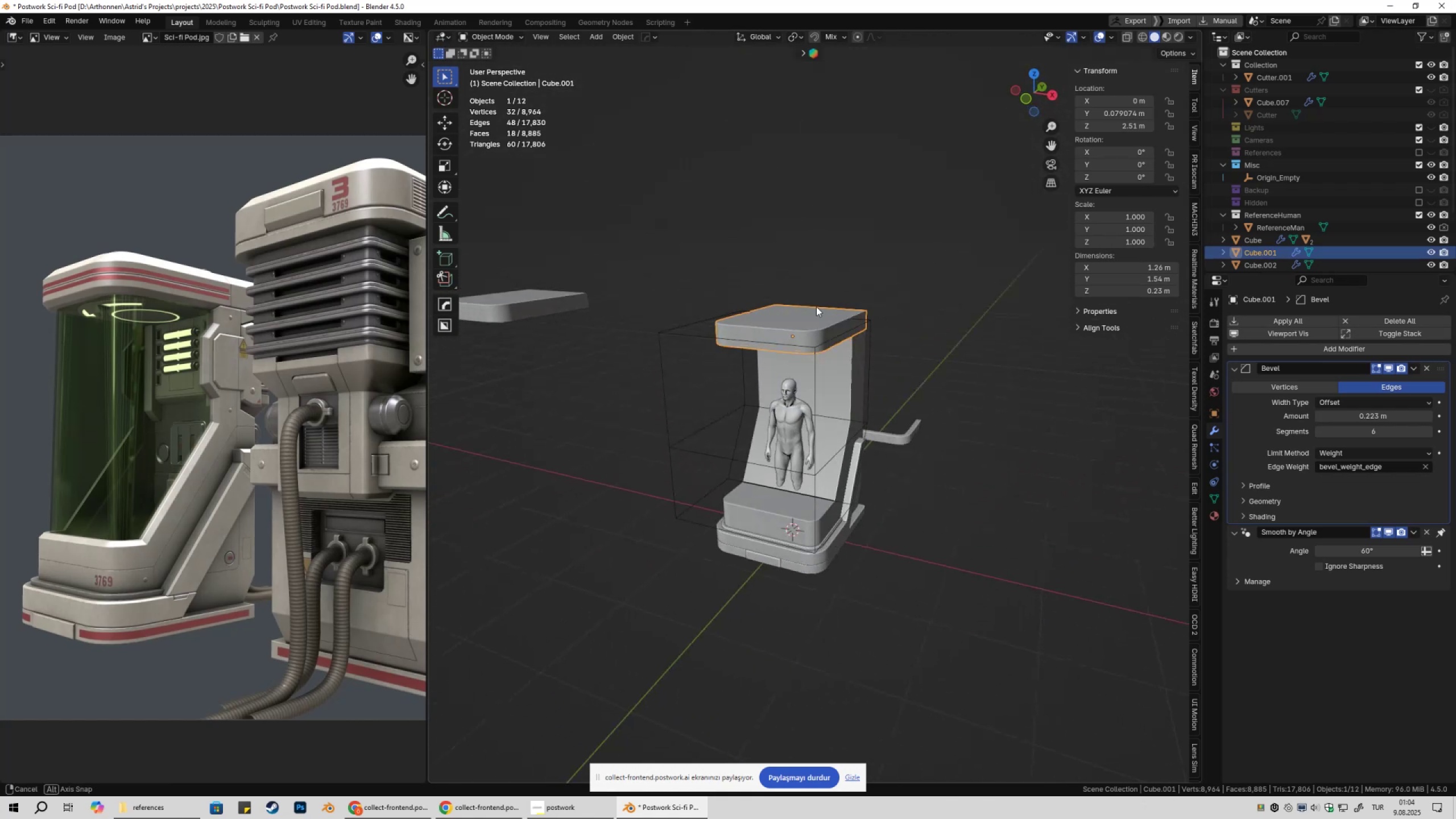 
scroll: coordinate [811, 302], scroll_direction: up, amount: 2.0
 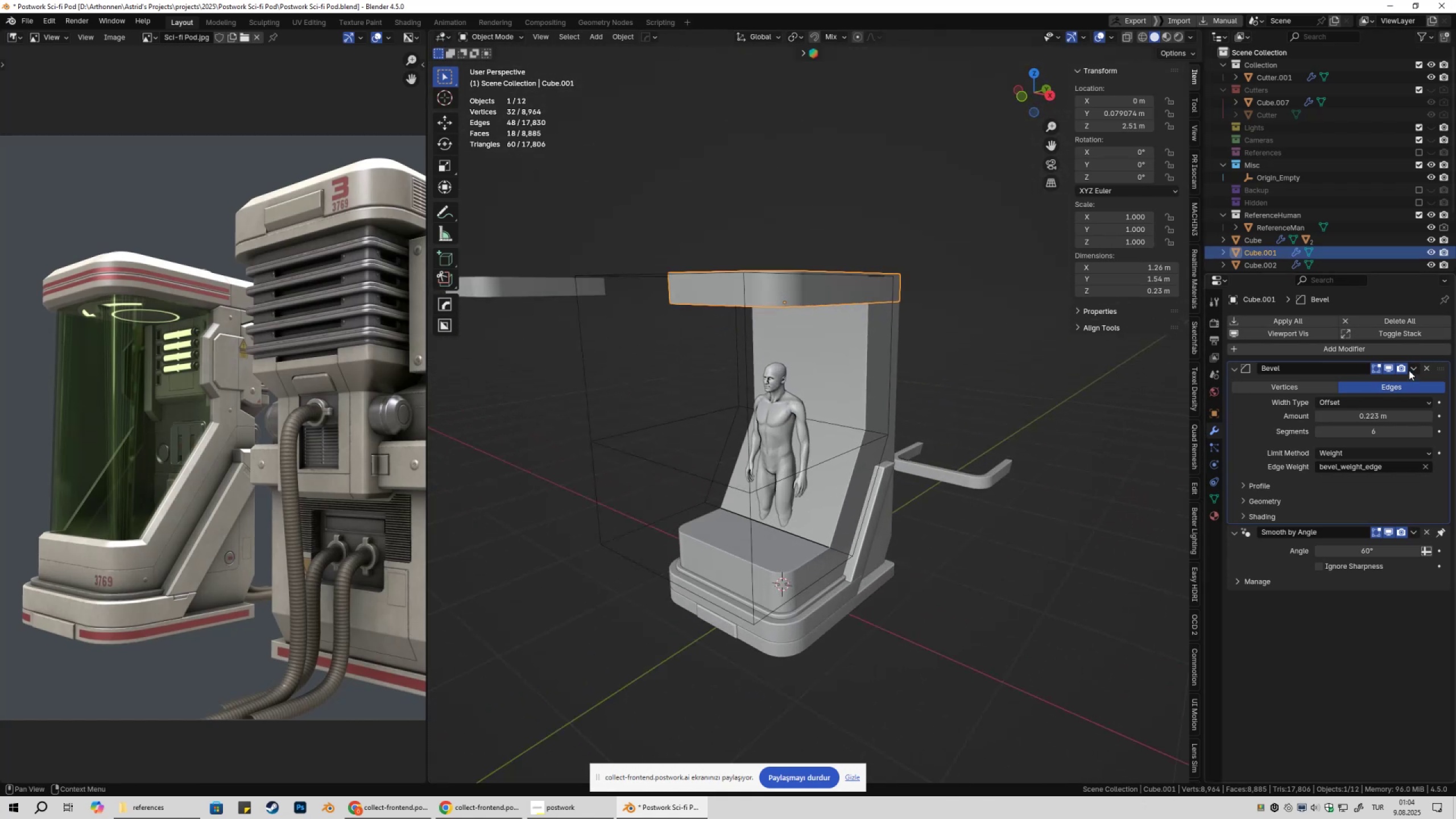 
left_click([1412, 369])
 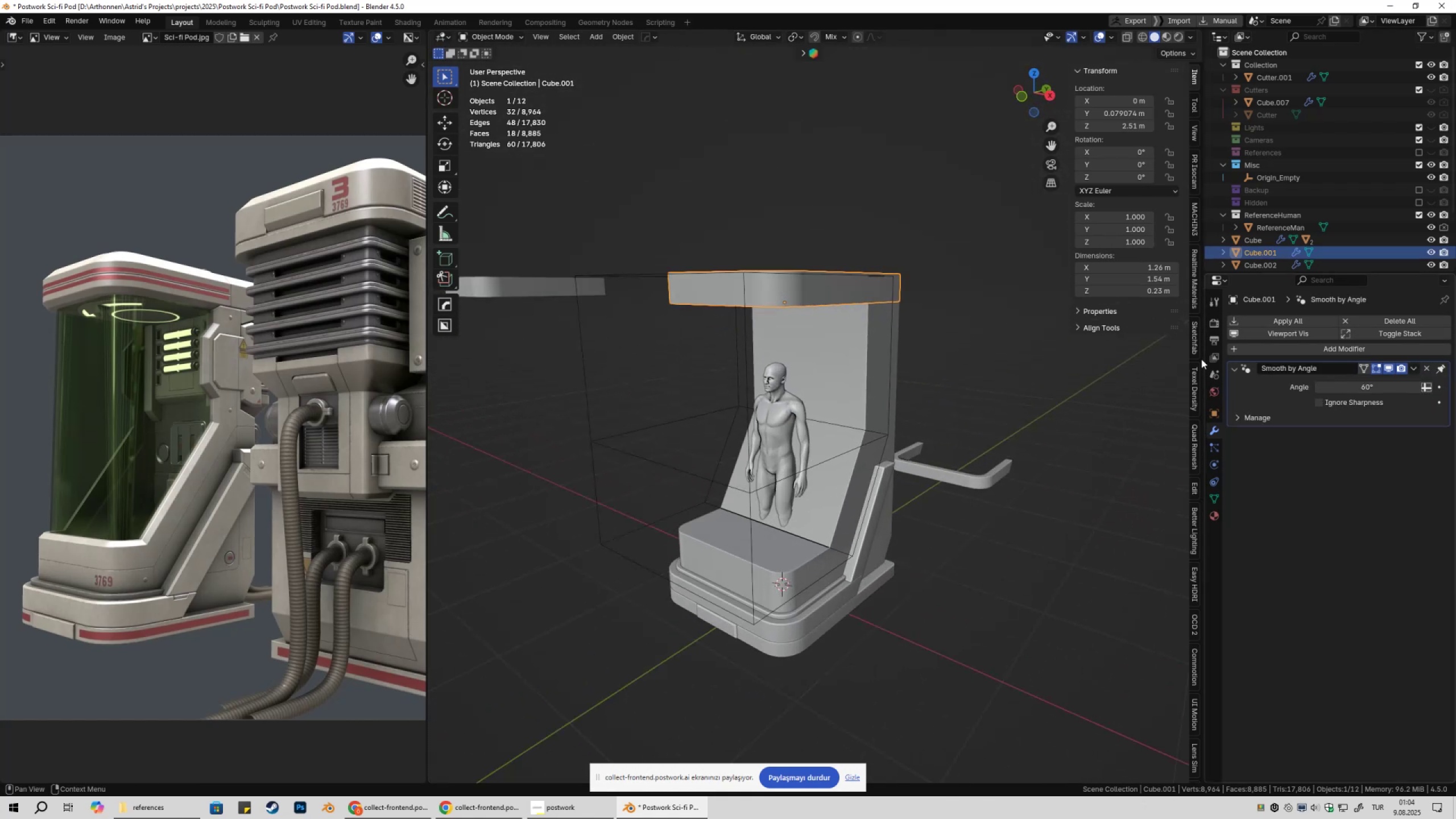 
key(Tab)
type(2a)
key(Tab)
key(Tab)
key(Tab)
type(3)
 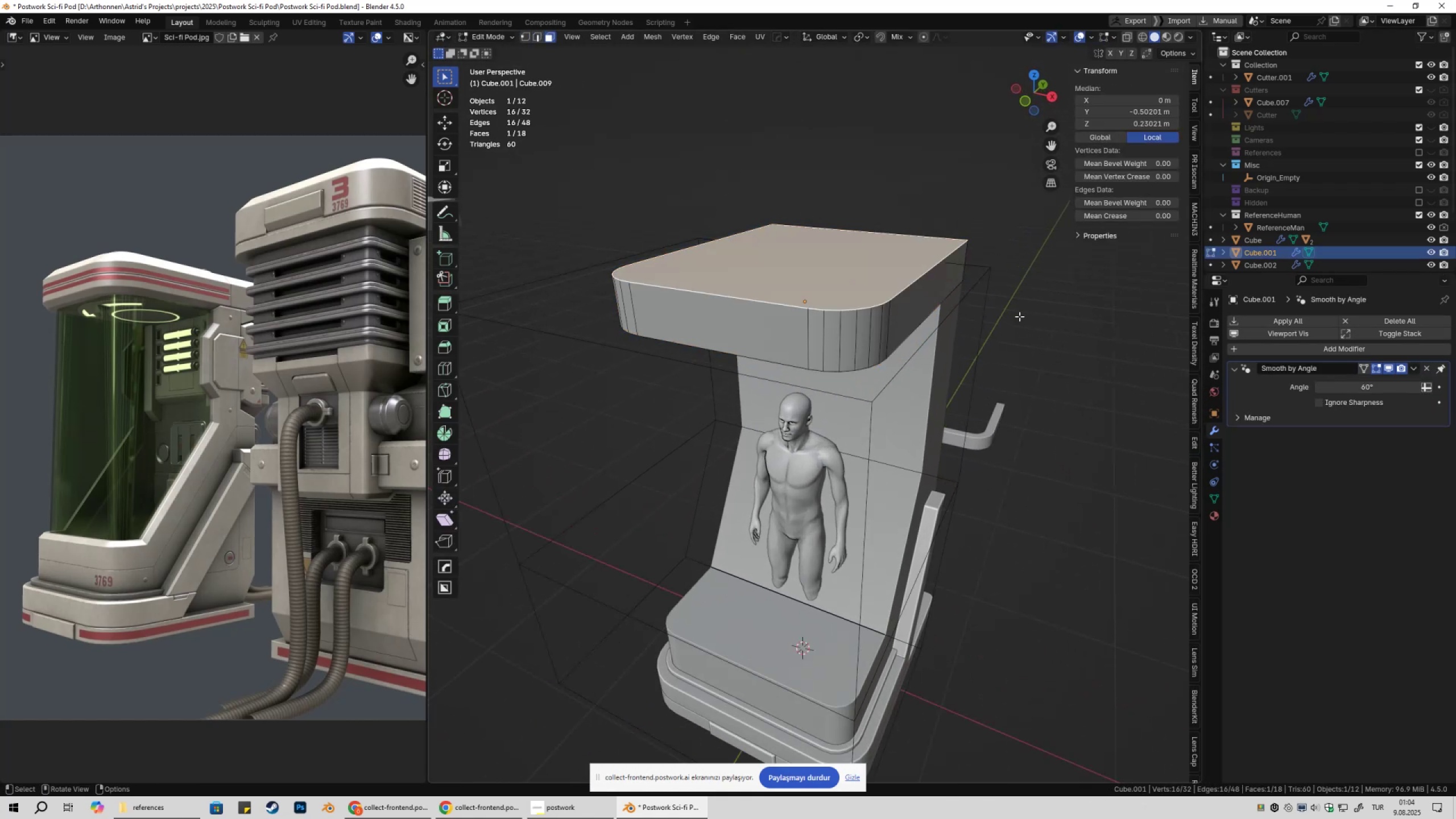 
left_click_drag(start_coordinate=[1157, 205], to_coordinate=[700, 210])
 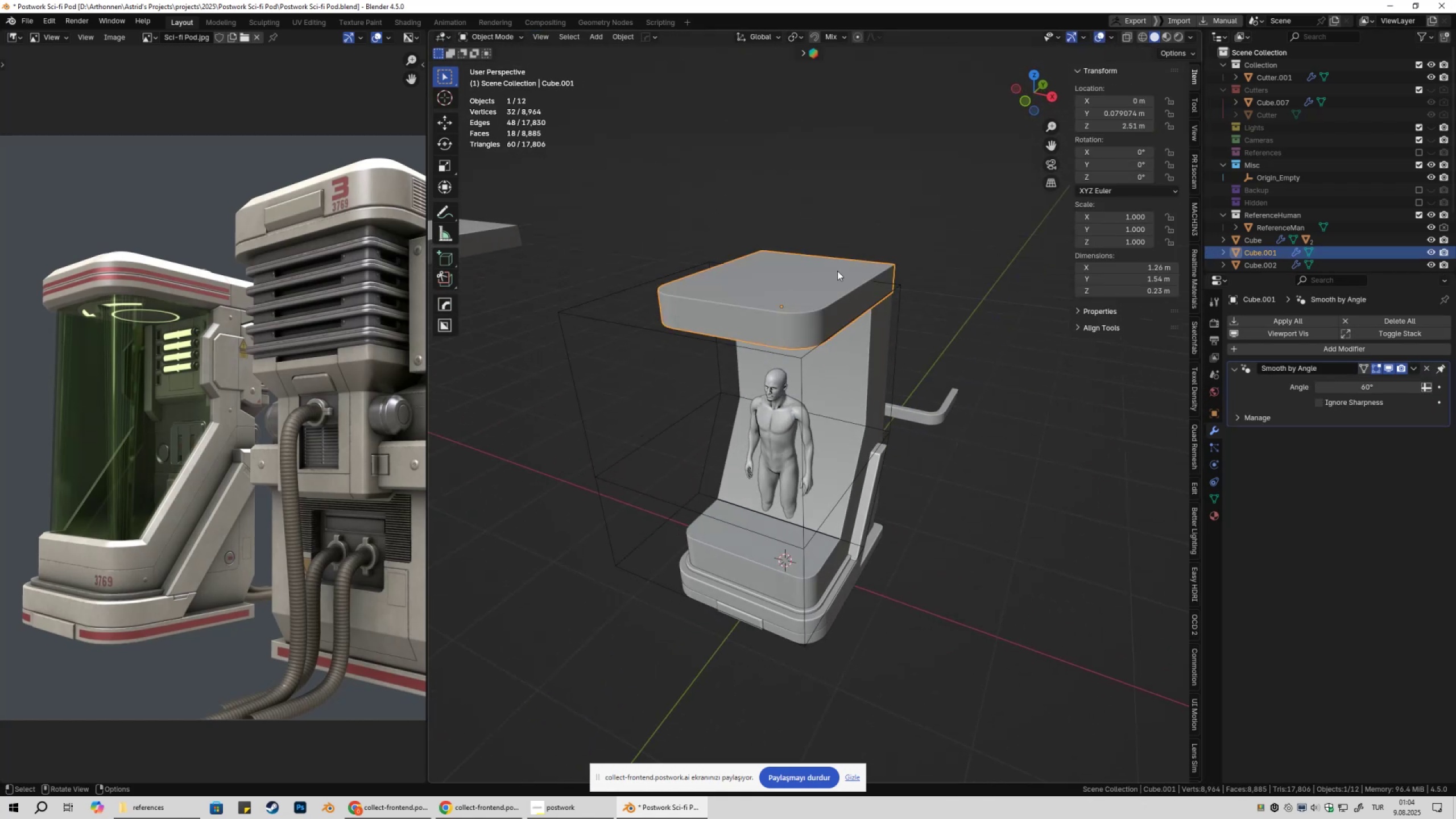 
scroll: coordinate [864, 291], scroll_direction: up, amount: 2.0
 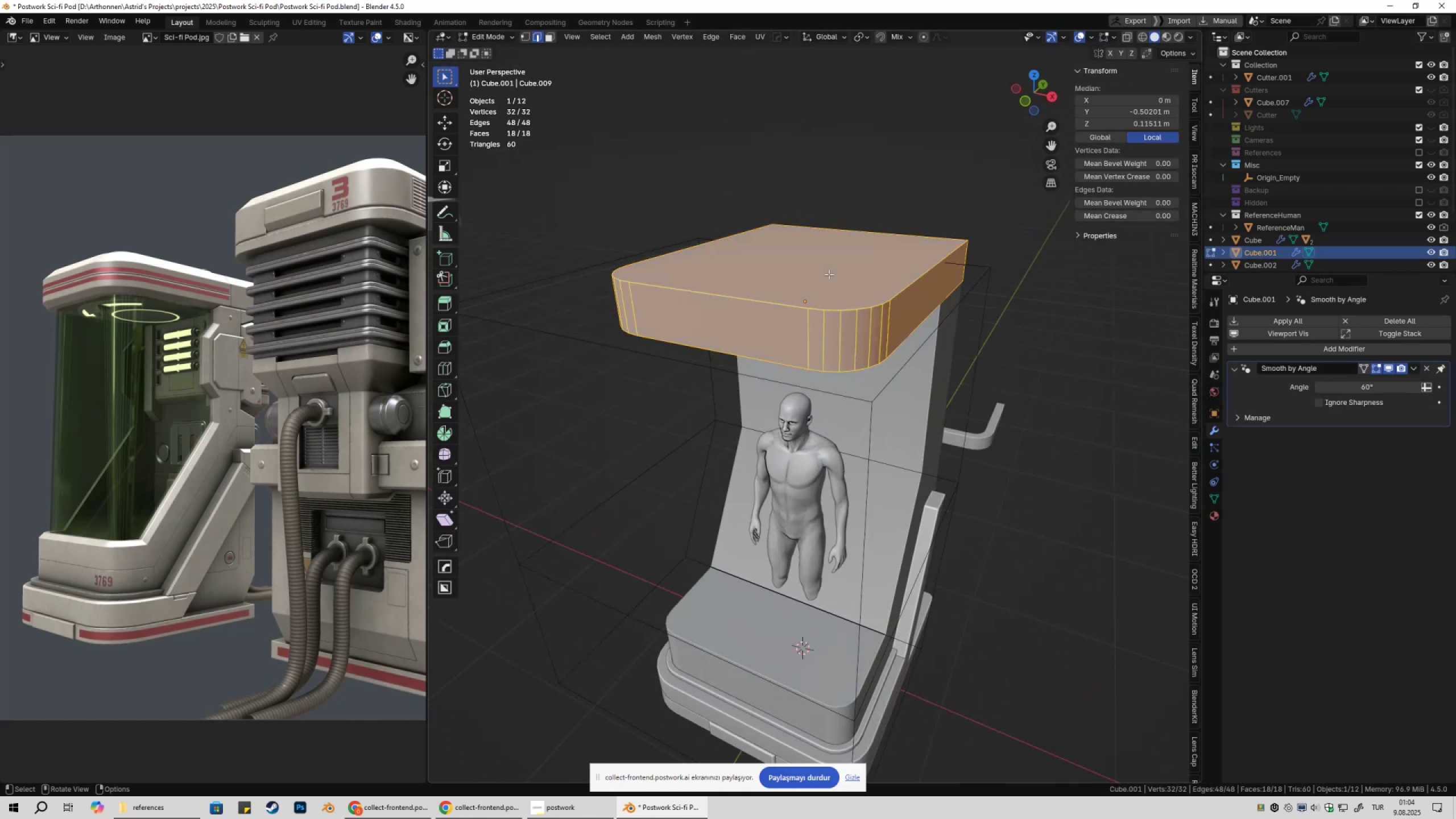 
left_click([829, 274])
 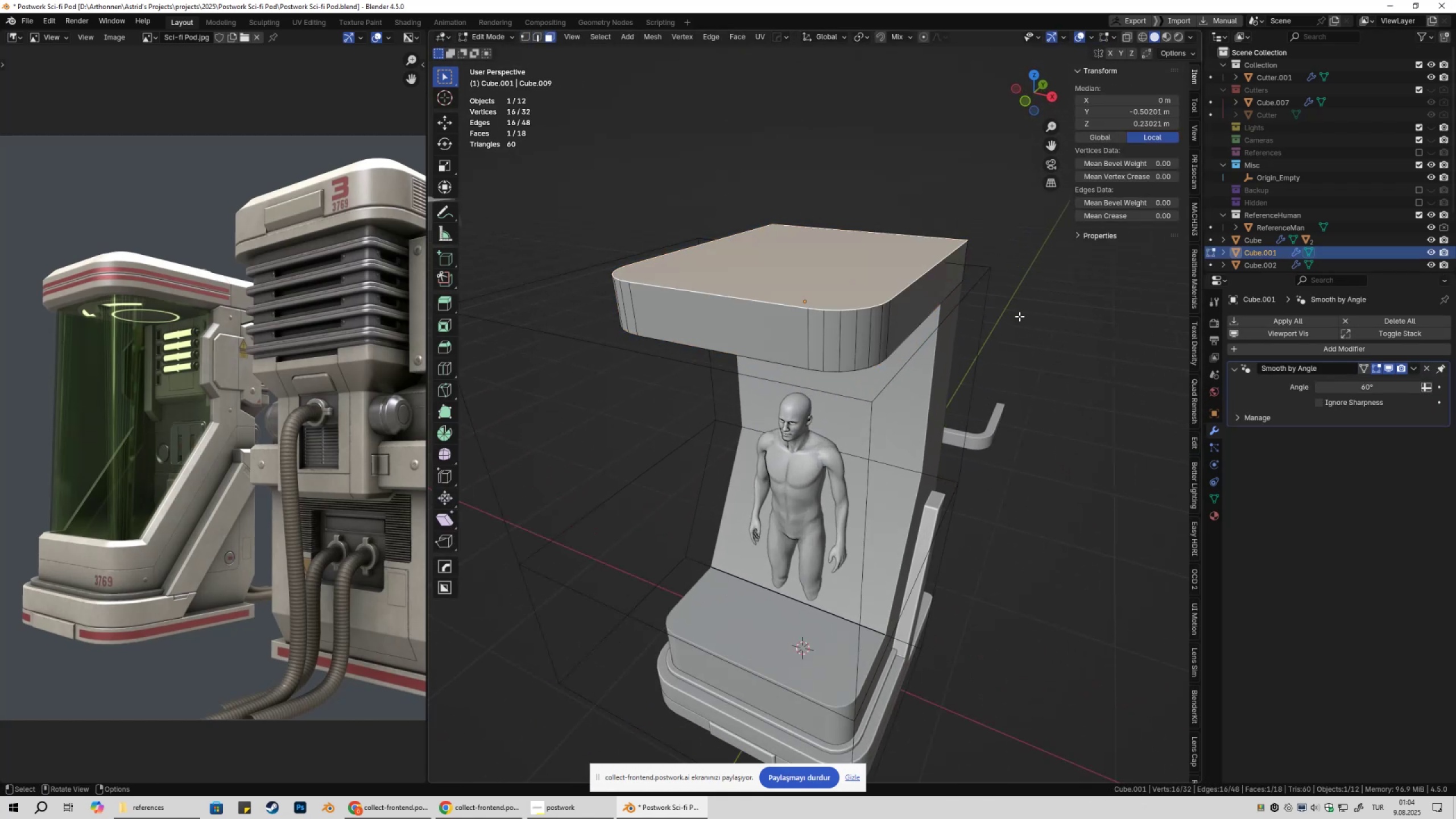 
key(E)
 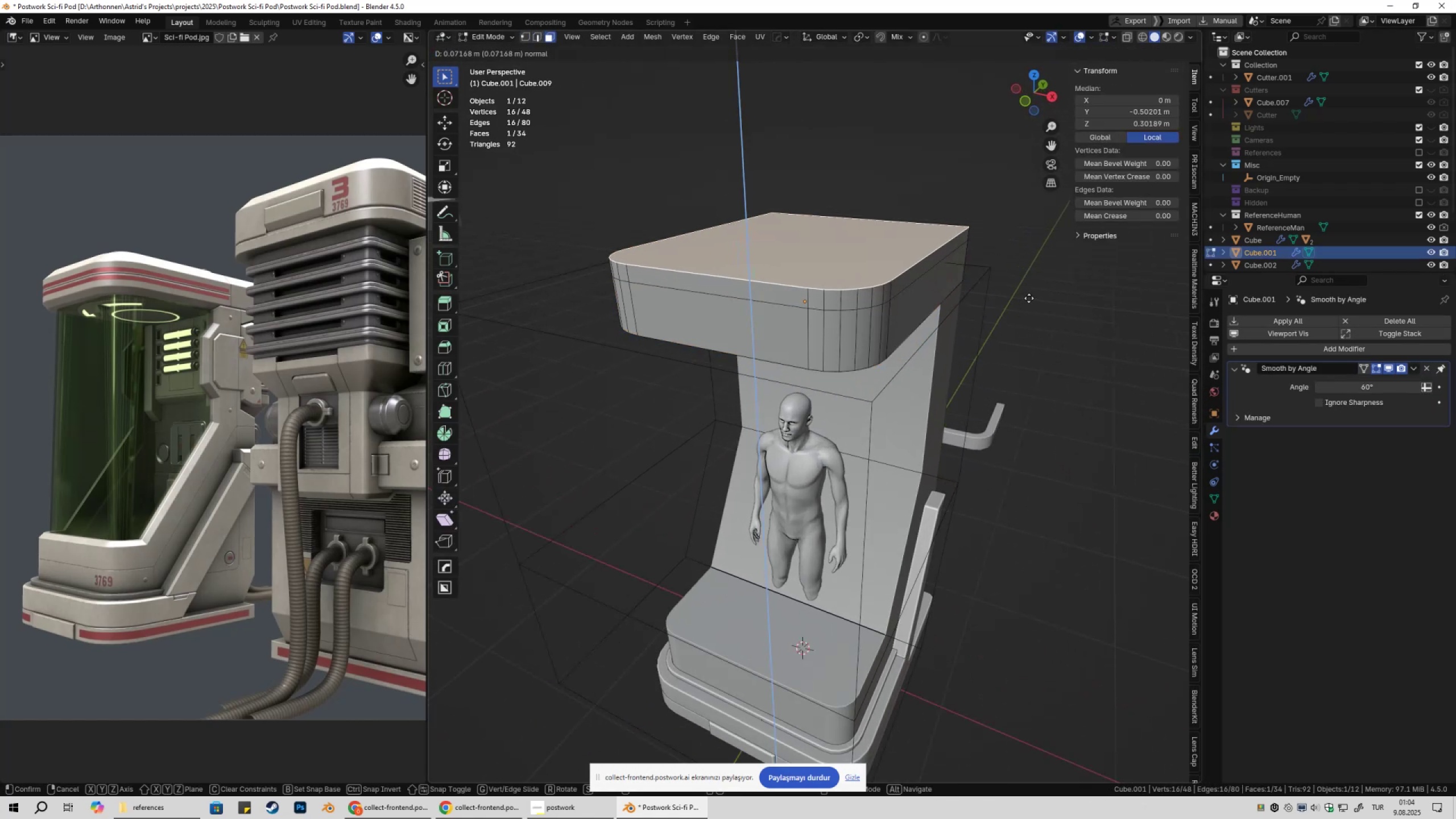 
hold_key(key=ShiftLeft, duration=1.5)
 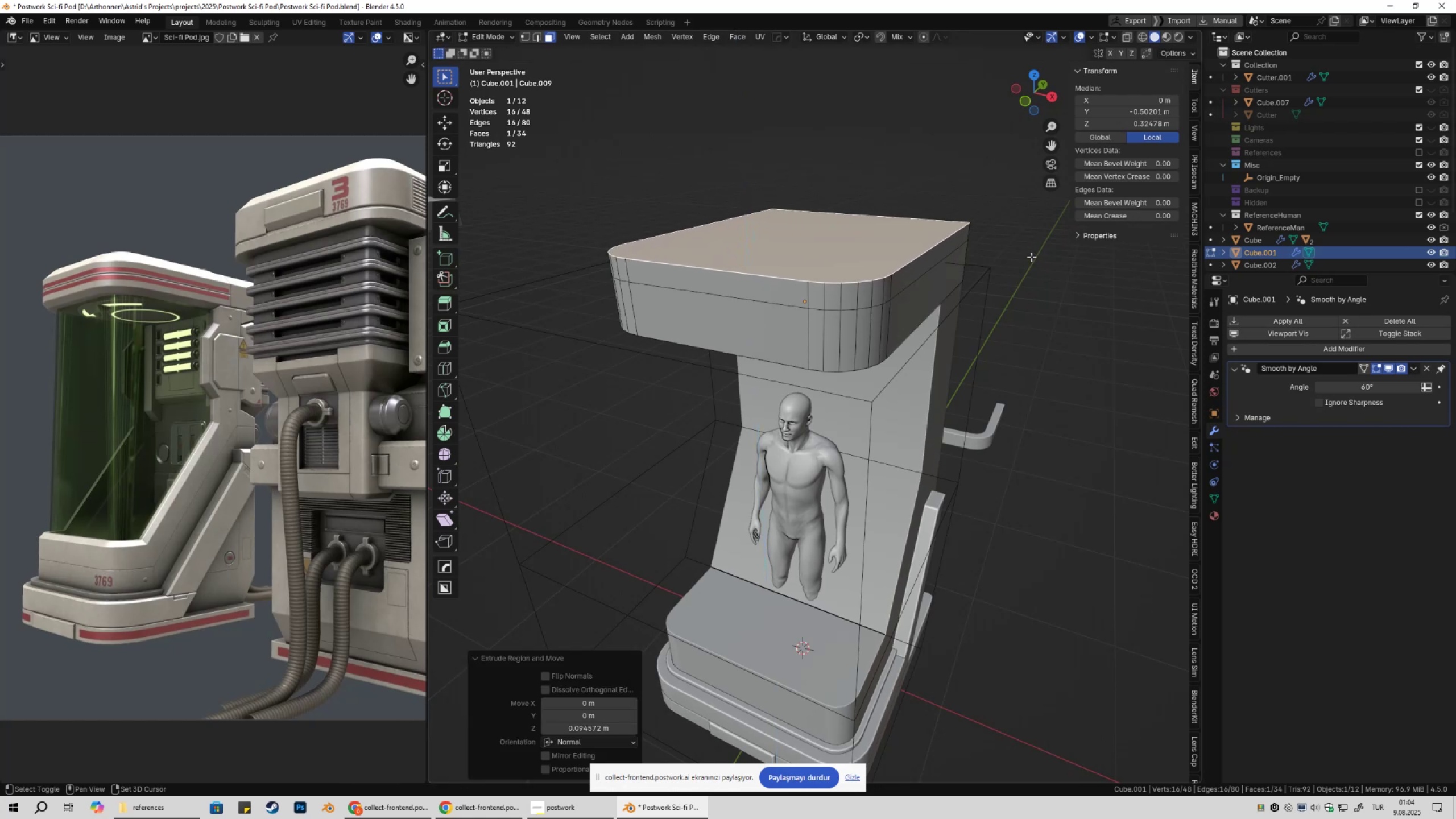 
key(Shift+ShiftLeft)
 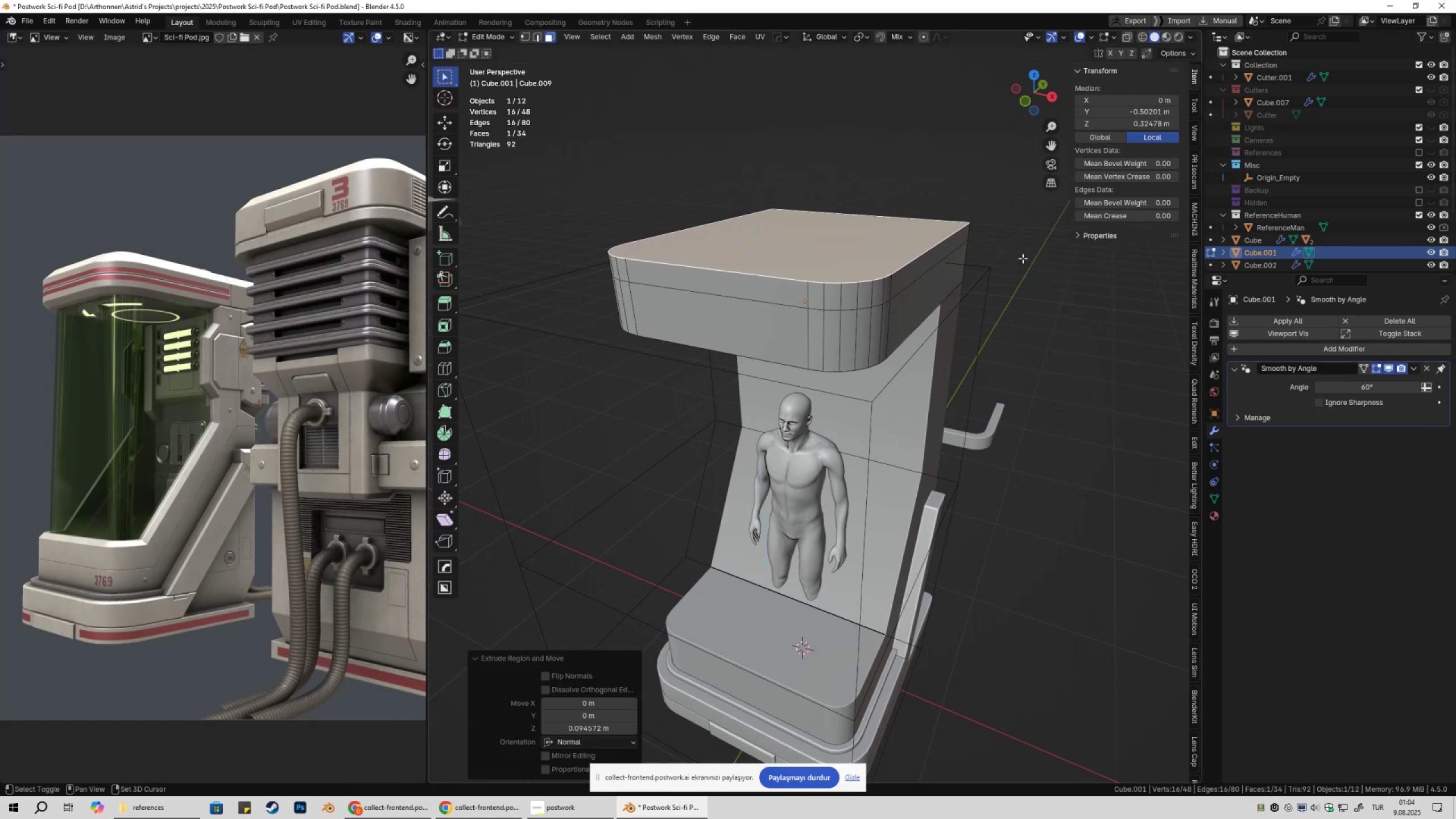 
left_click([1031, 257])
 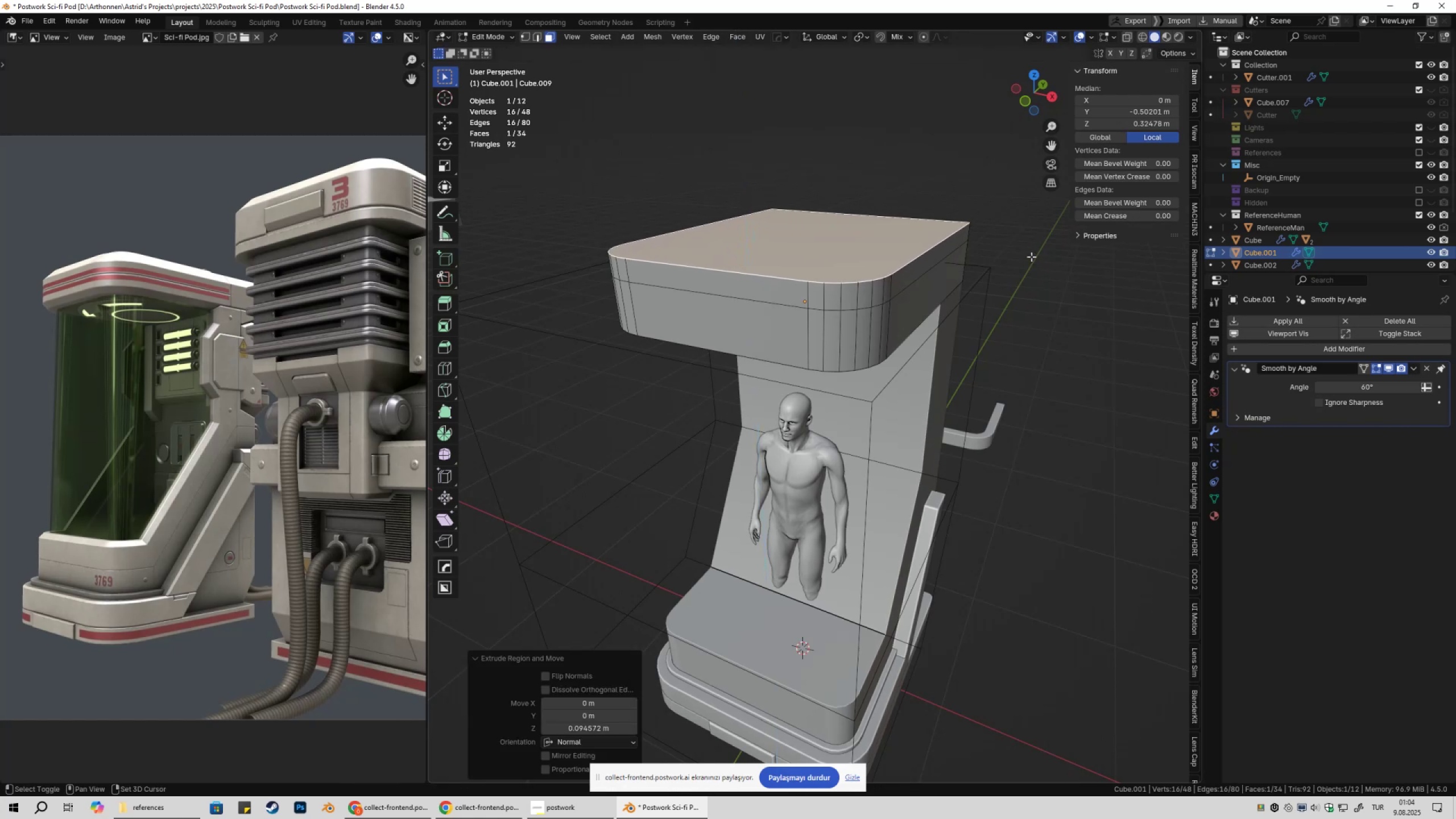 
key(Shift+ShiftLeft)
 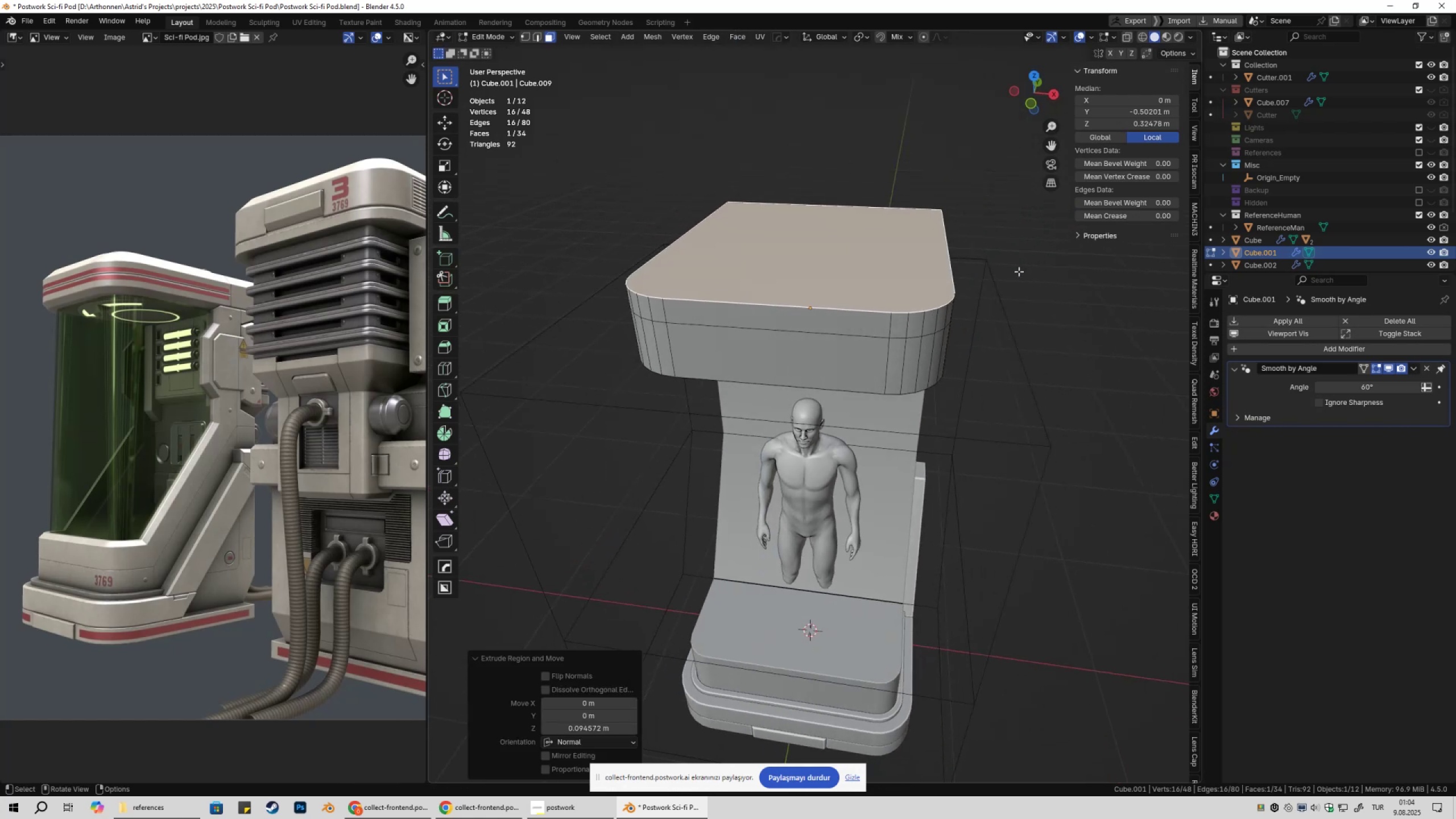 
key(Shift+ShiftLeft)
 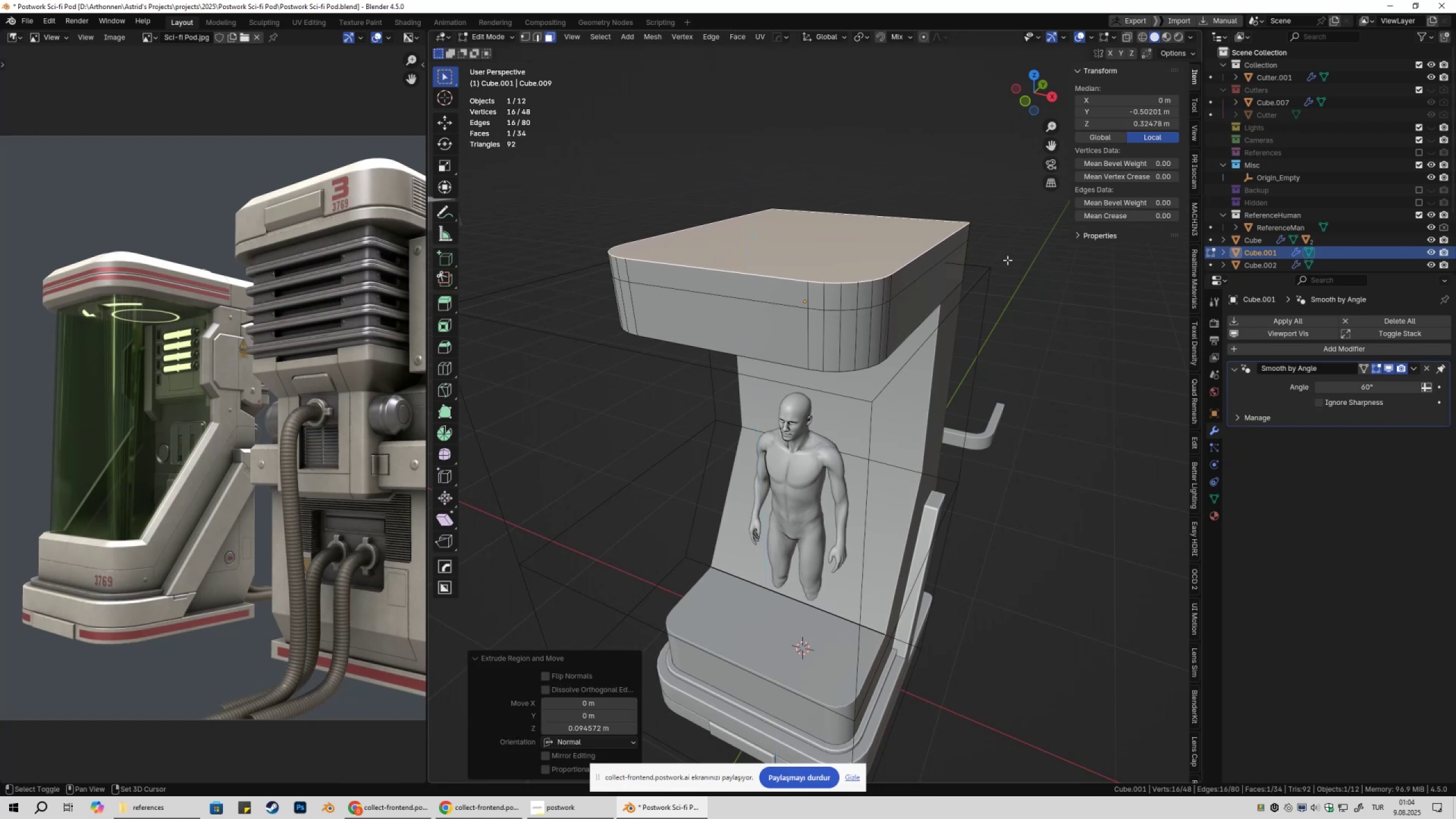 
key(Shift+ShiftLeft)
 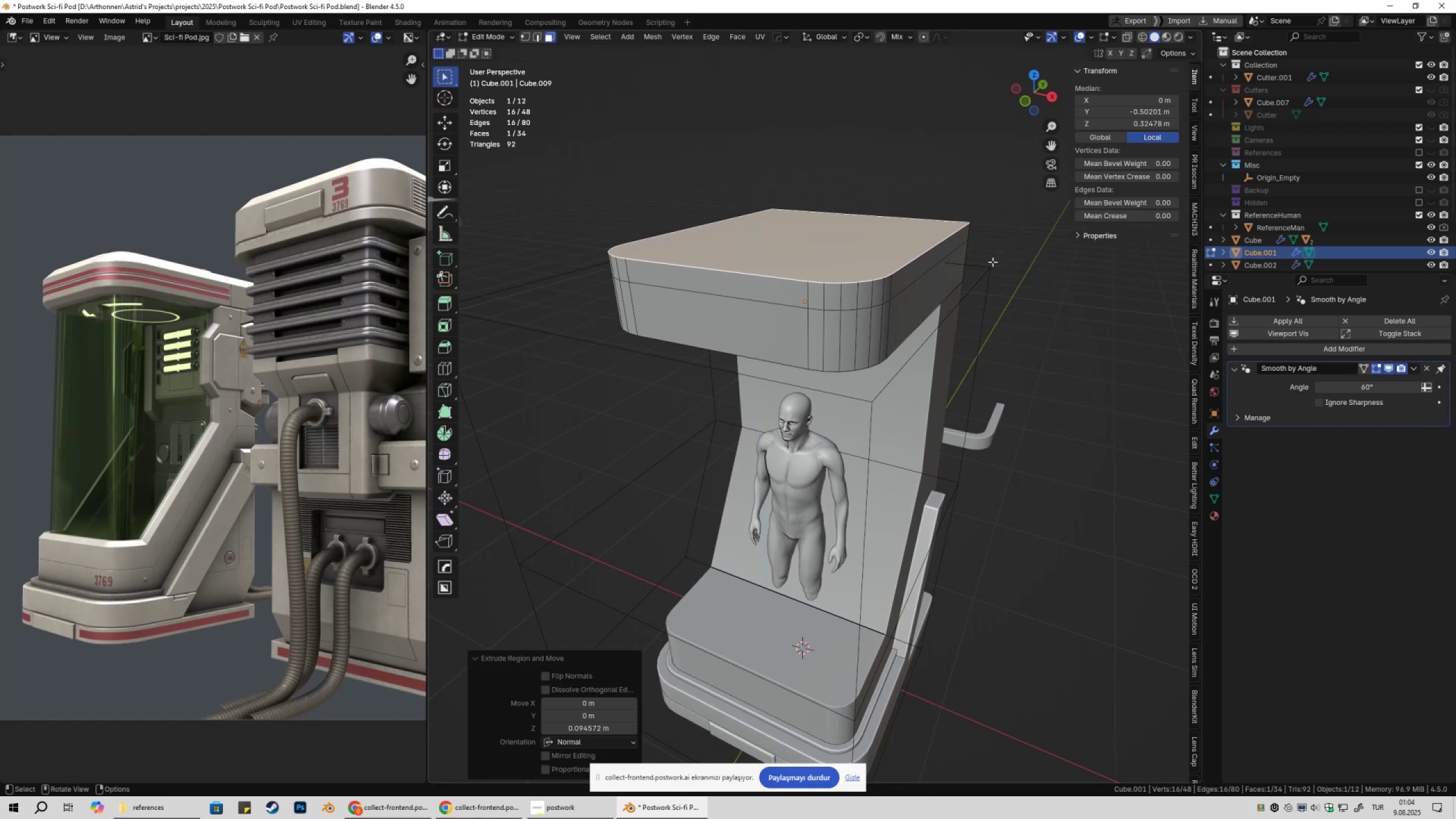 
key(Shift+ShiftLeft)
 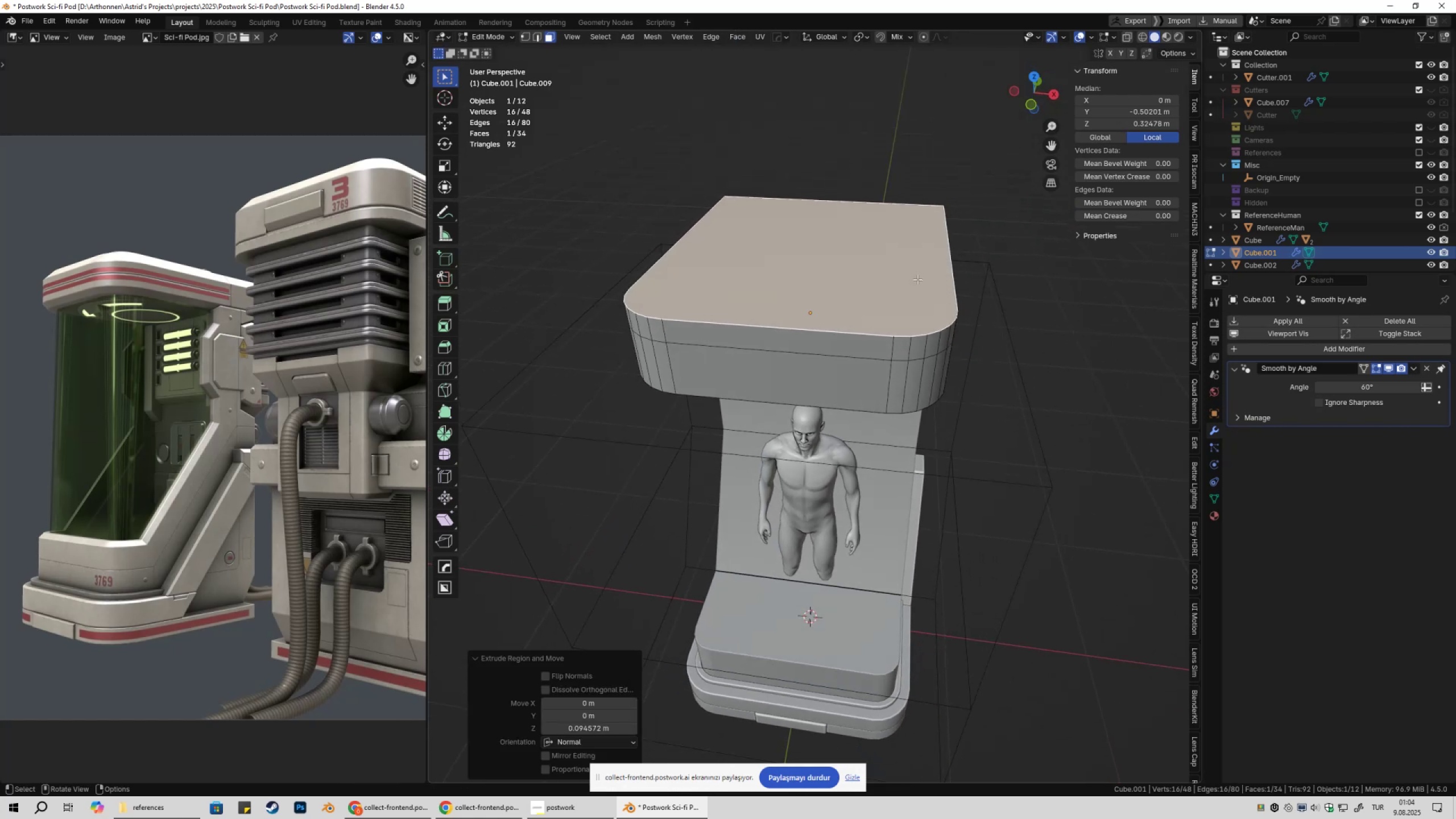 
key(Numpad7)
 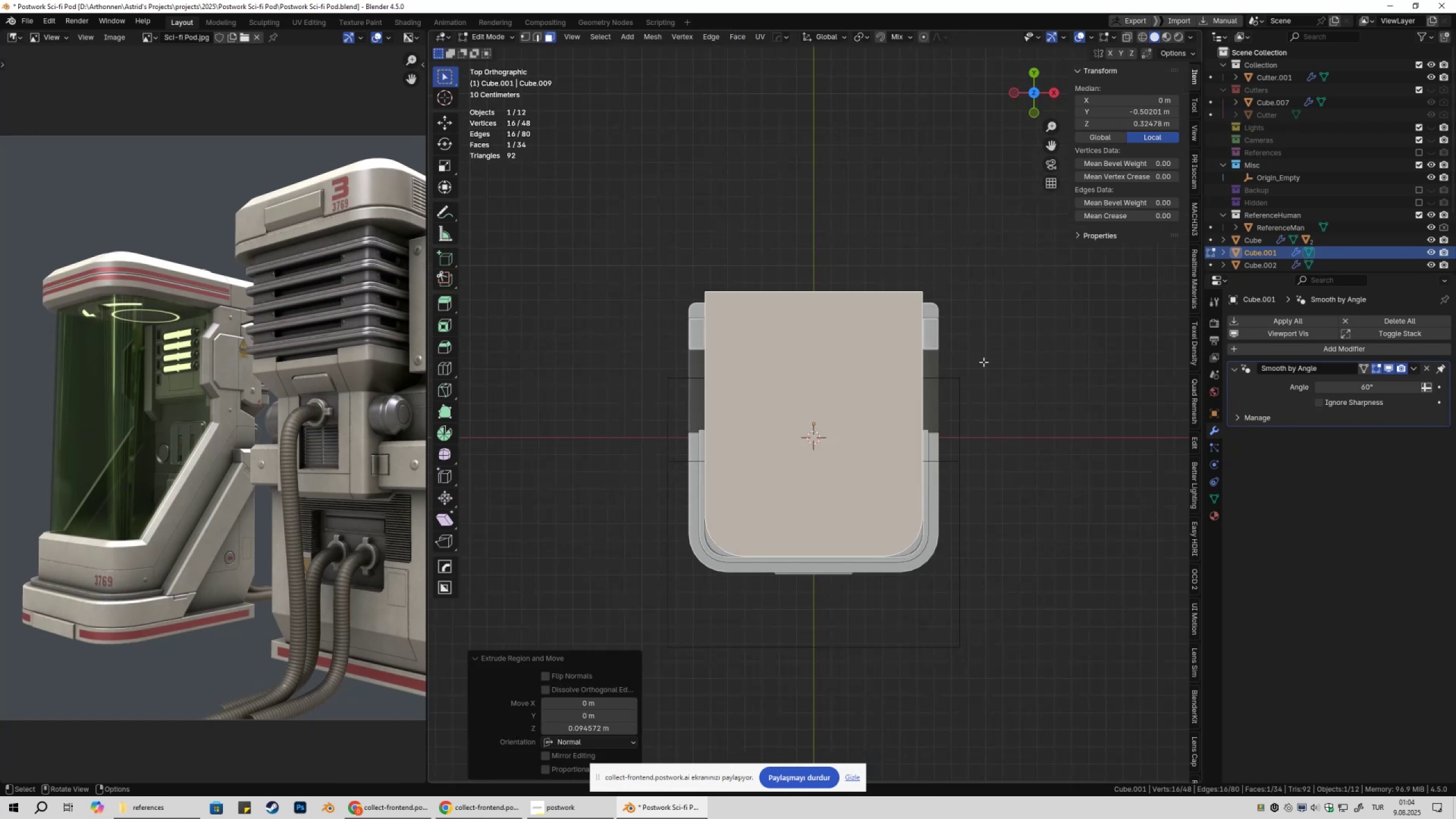 
key(S)
 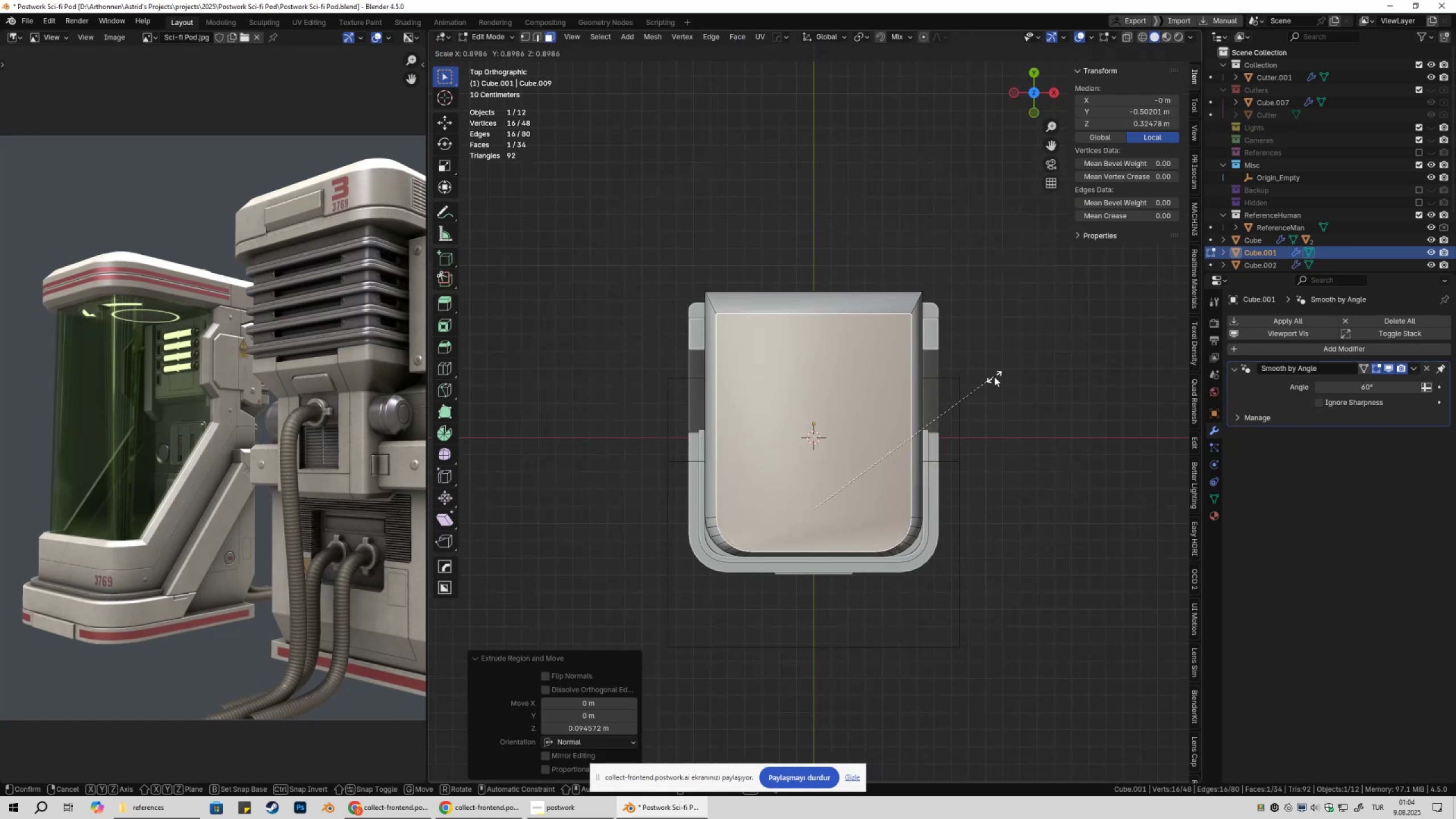 
left_click([994, 377])
 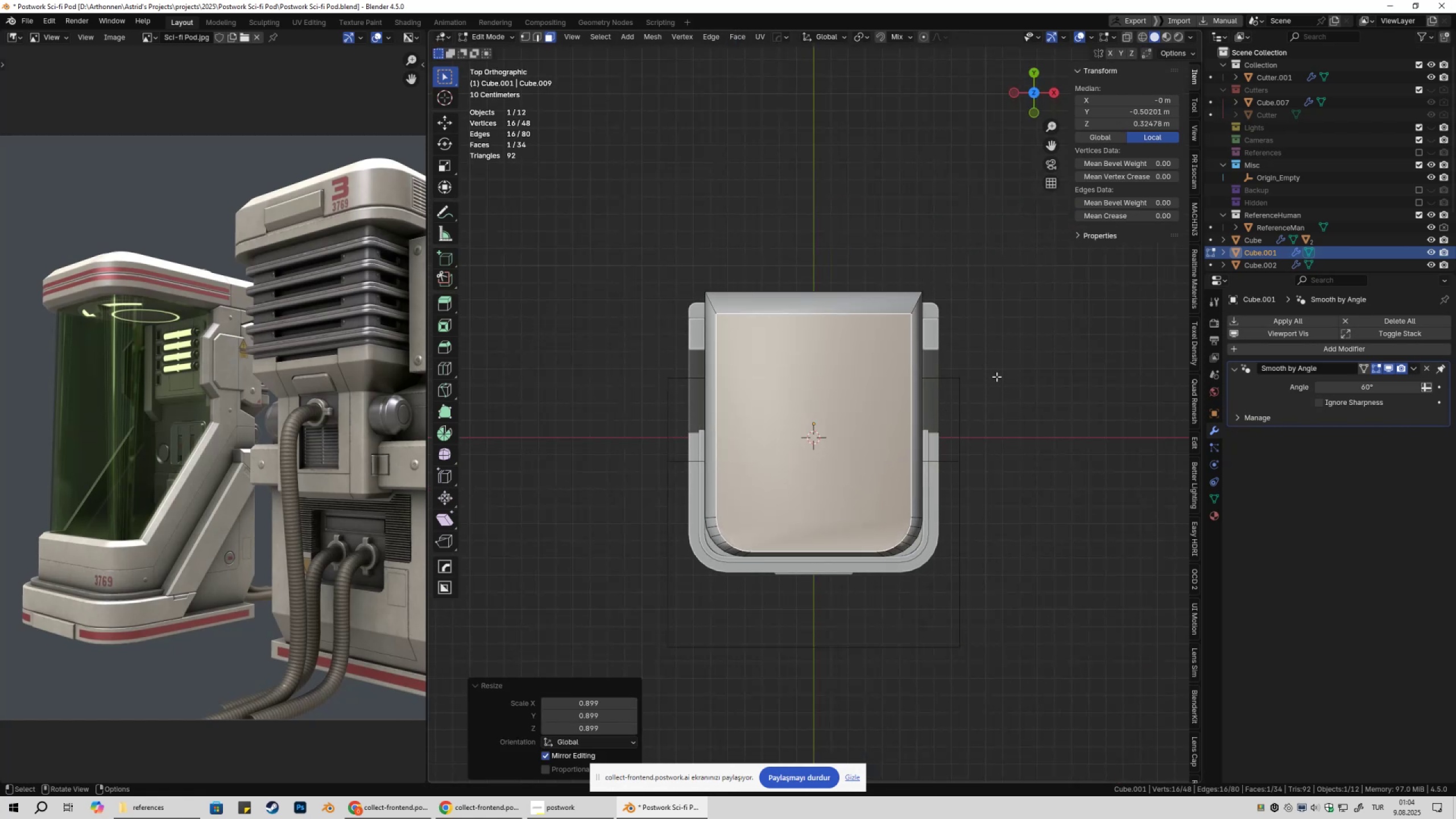 
type(gy)
 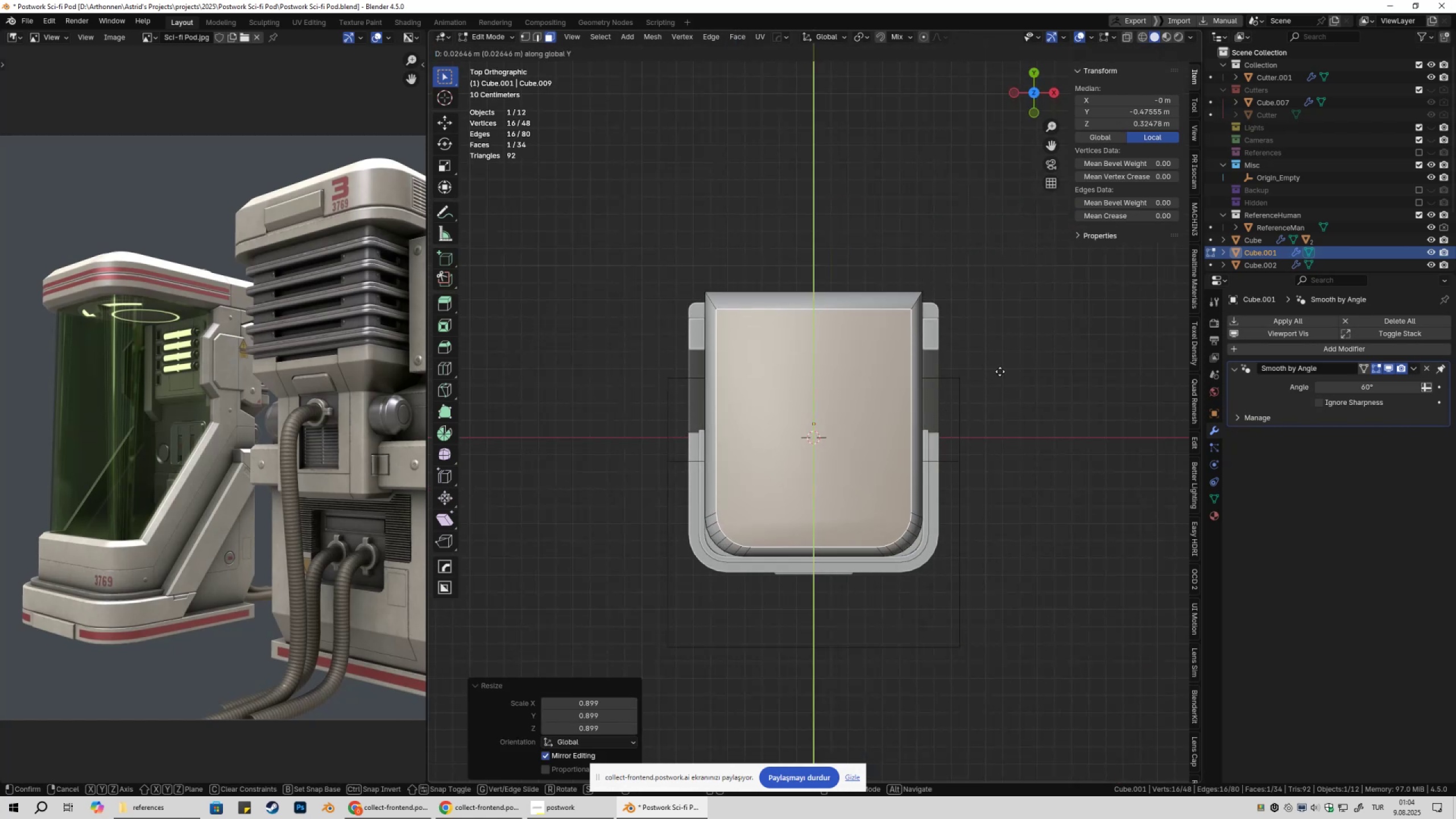 
hold_key(key=ShiftLeft, duration=1.5)
 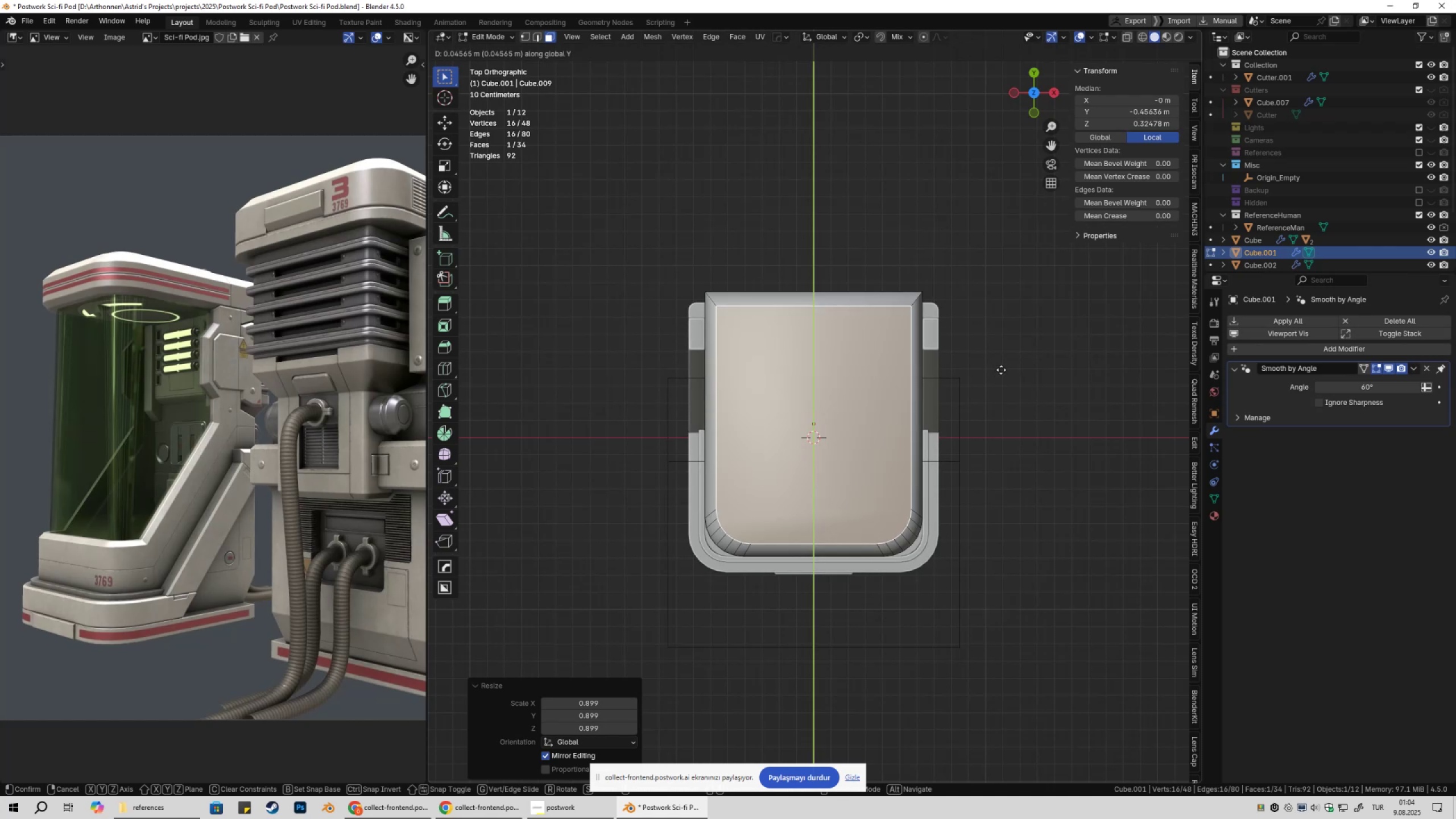 
hold_key(key=ShiftLeft, duration=1.52)
 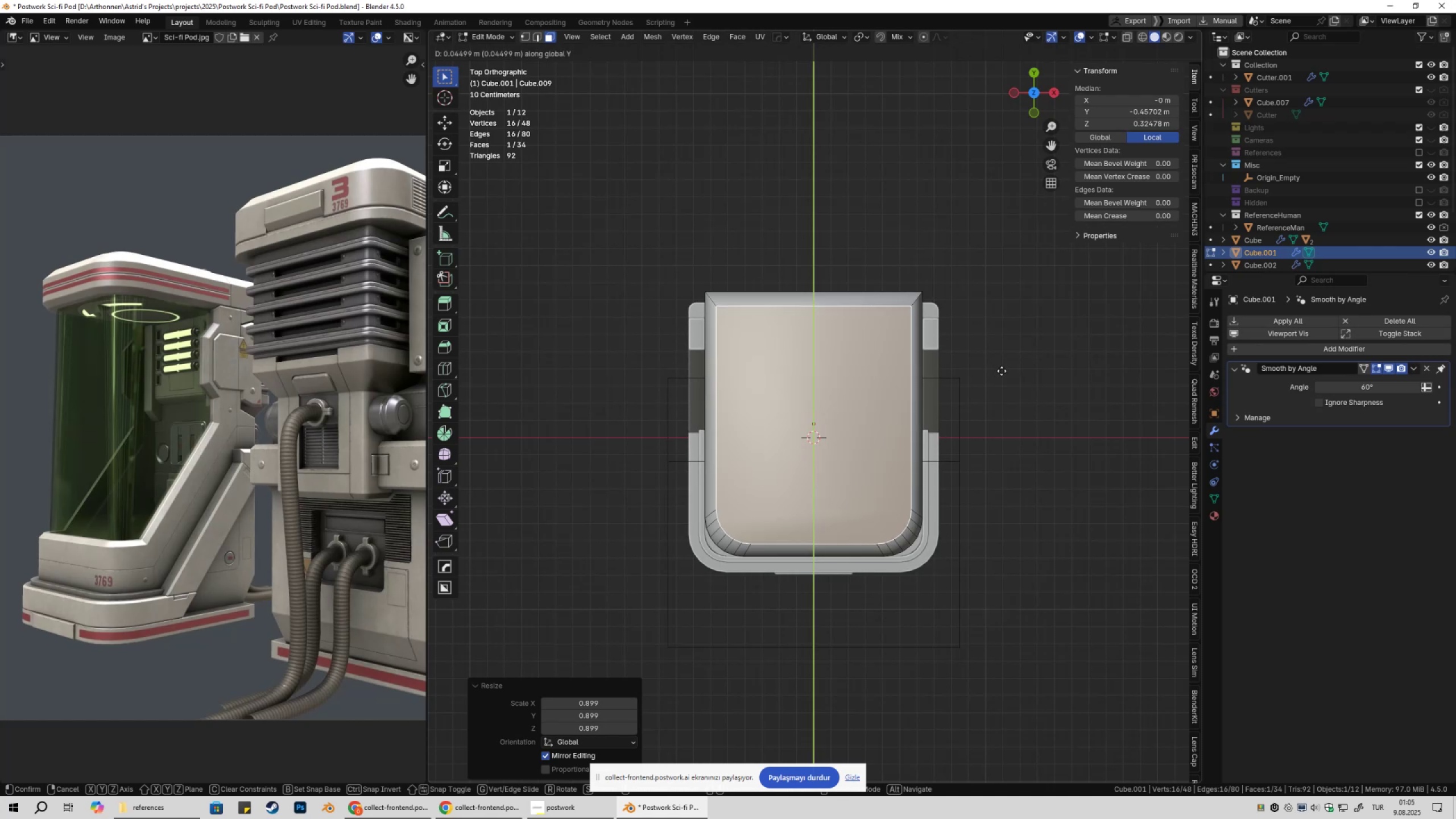 
hold_key(key=ShiftLeft, duration=0.93)
left_click([1002, 371])
 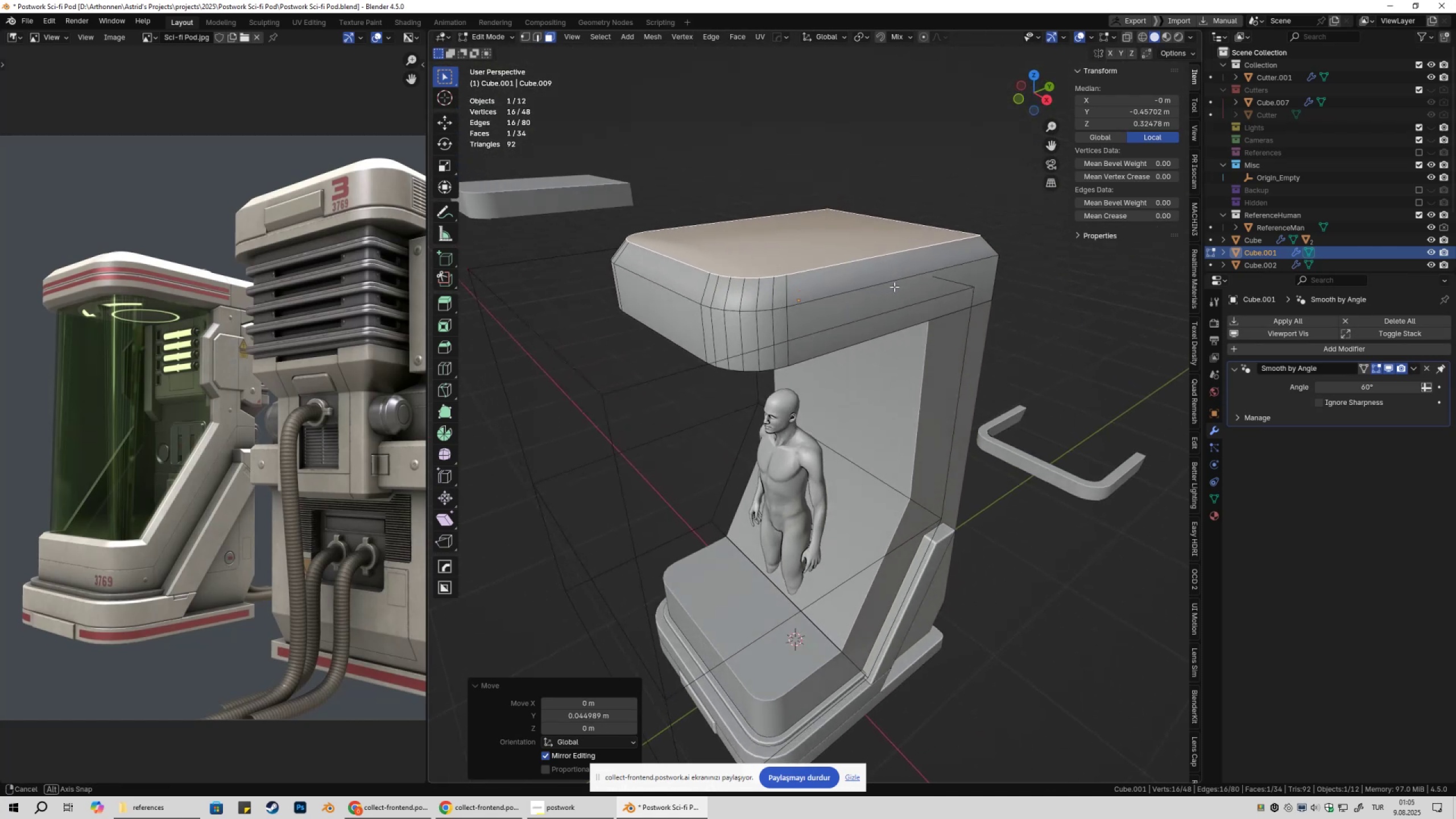 
key(Tab)
 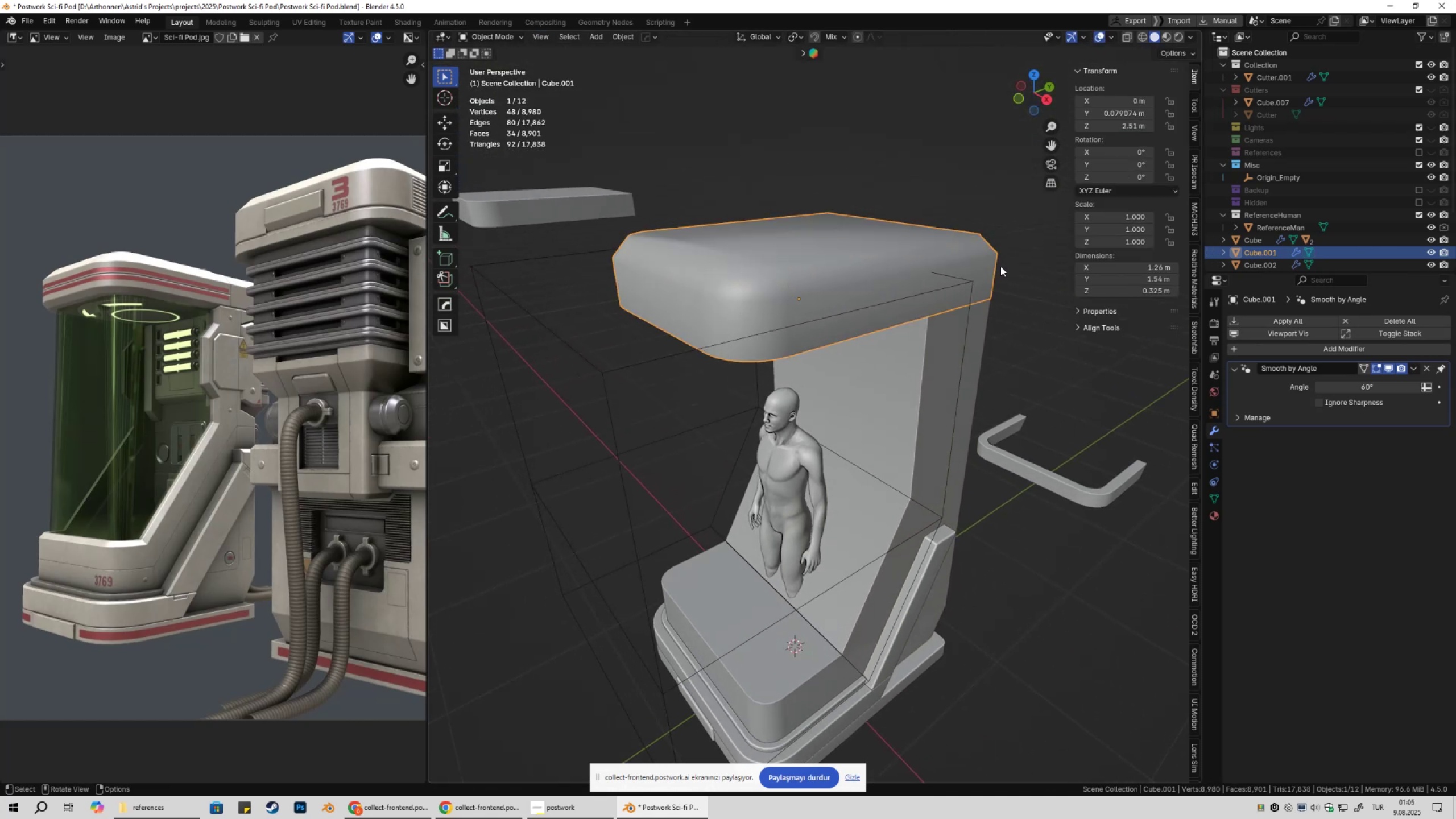 
right_click([1000, 266])
 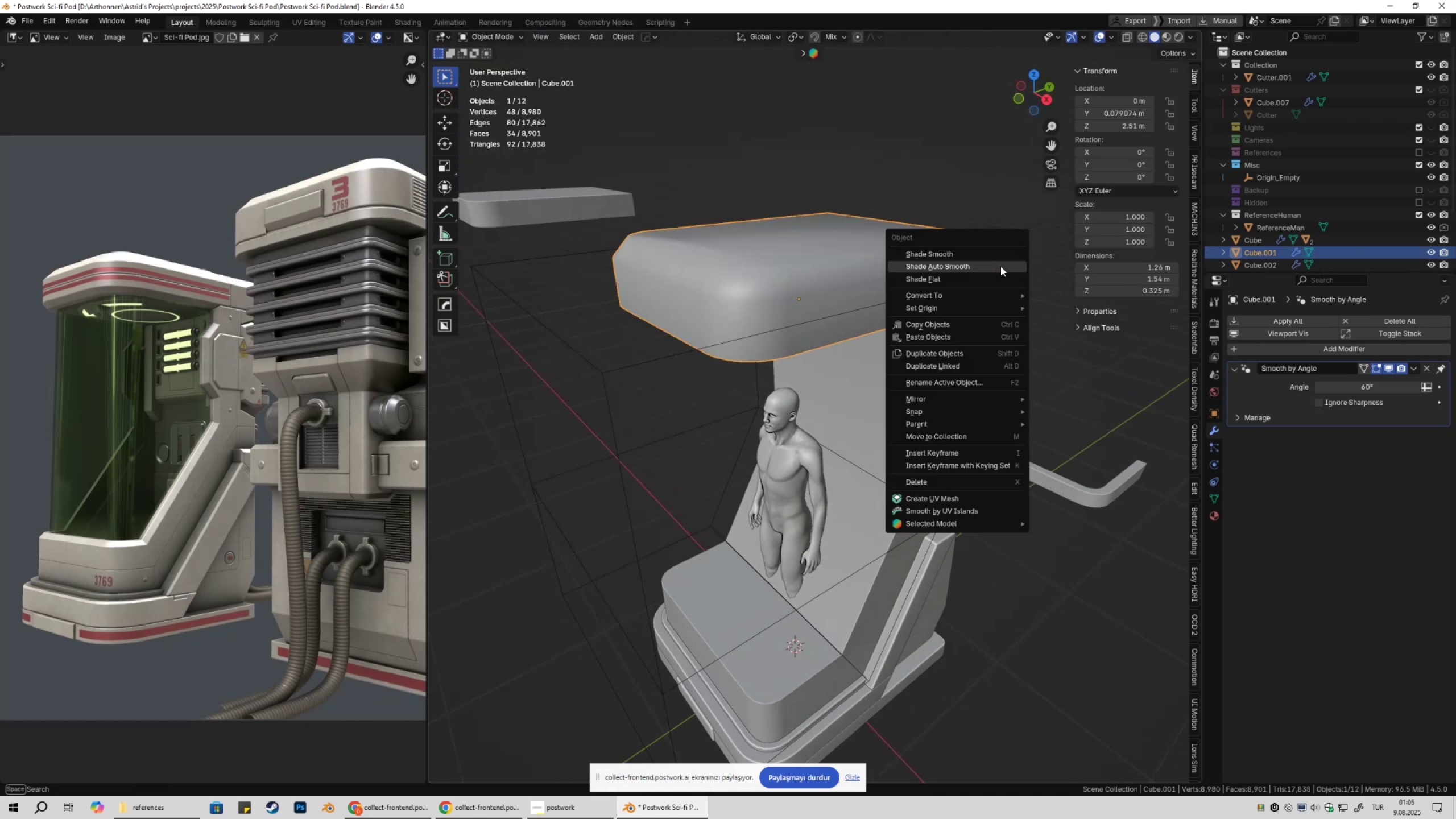 
left_click([1000, 266])
 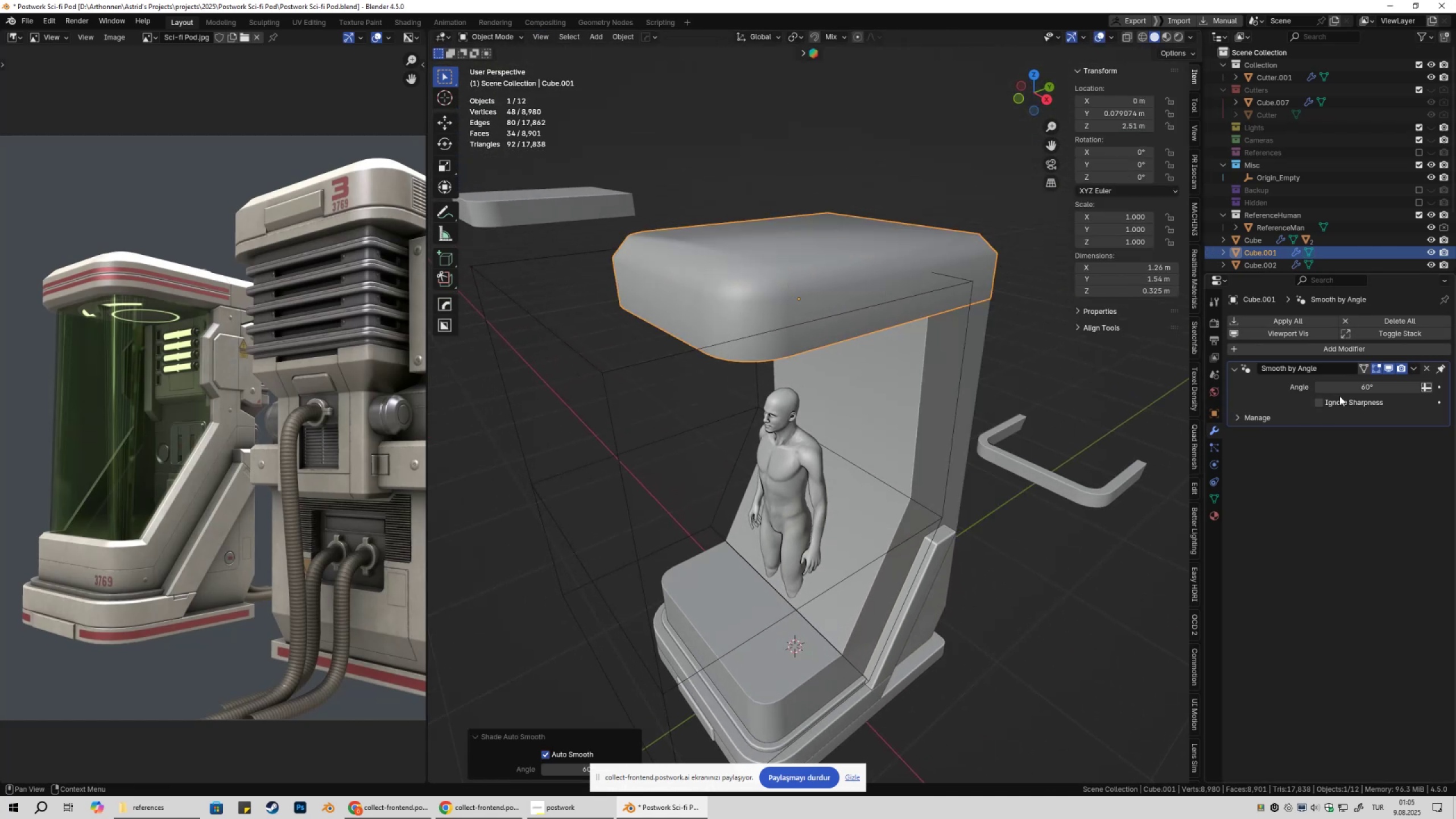 
left_click_drag(start_coordinate=[1378, 388], to_coordinate=[386, 353])
 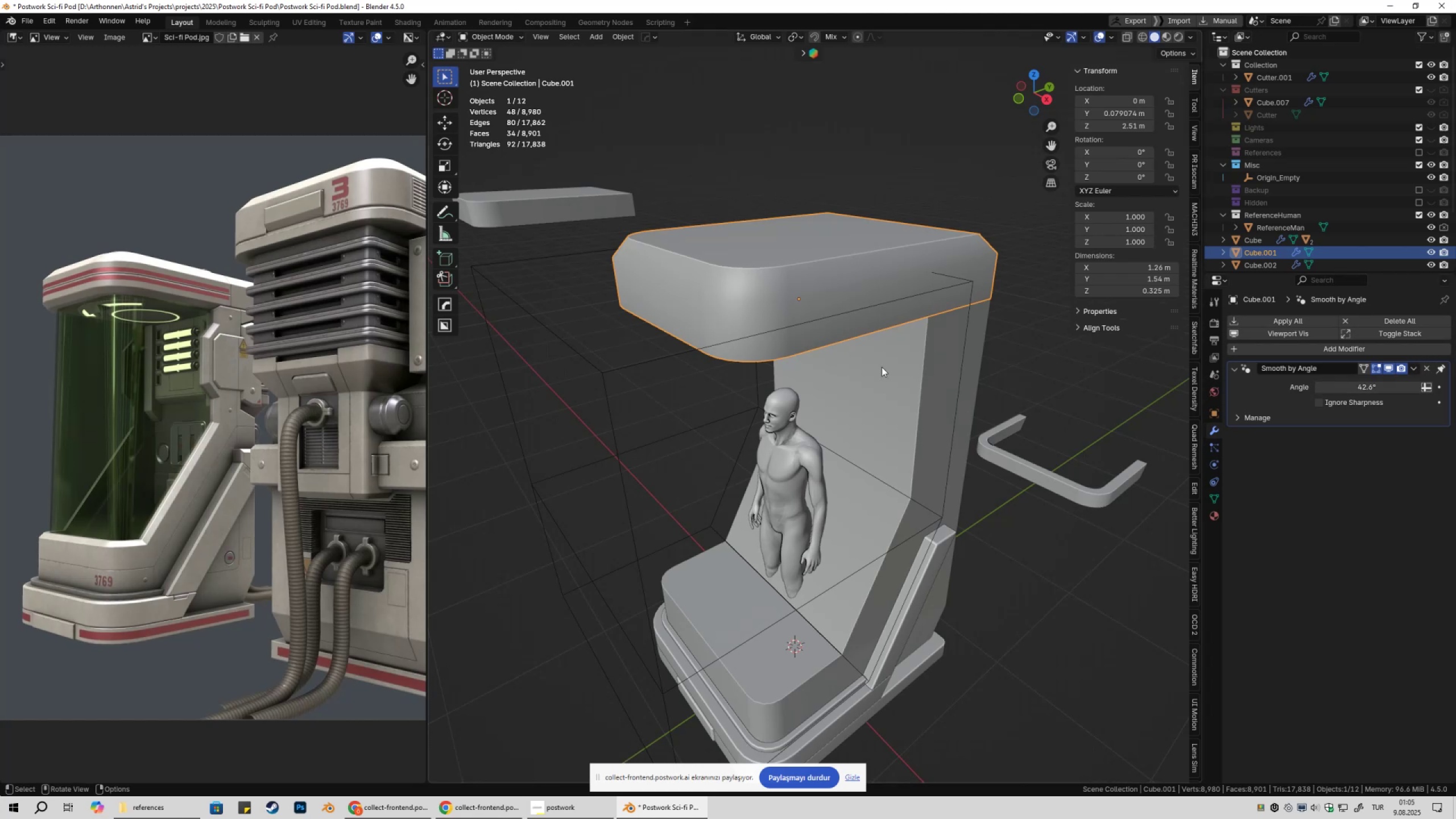 
key(Shift+ShiftLeft)
 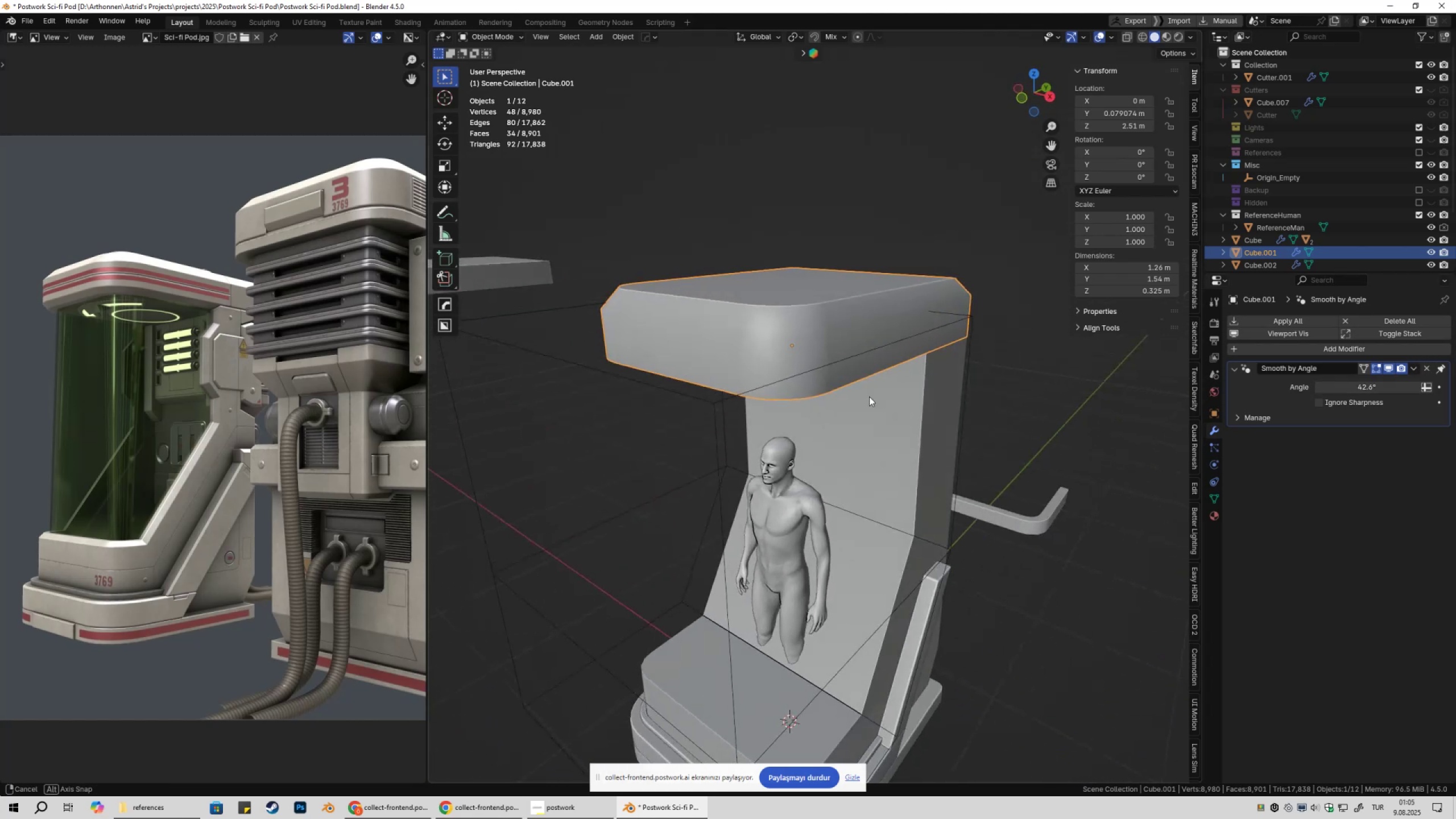 
key(Tab)
 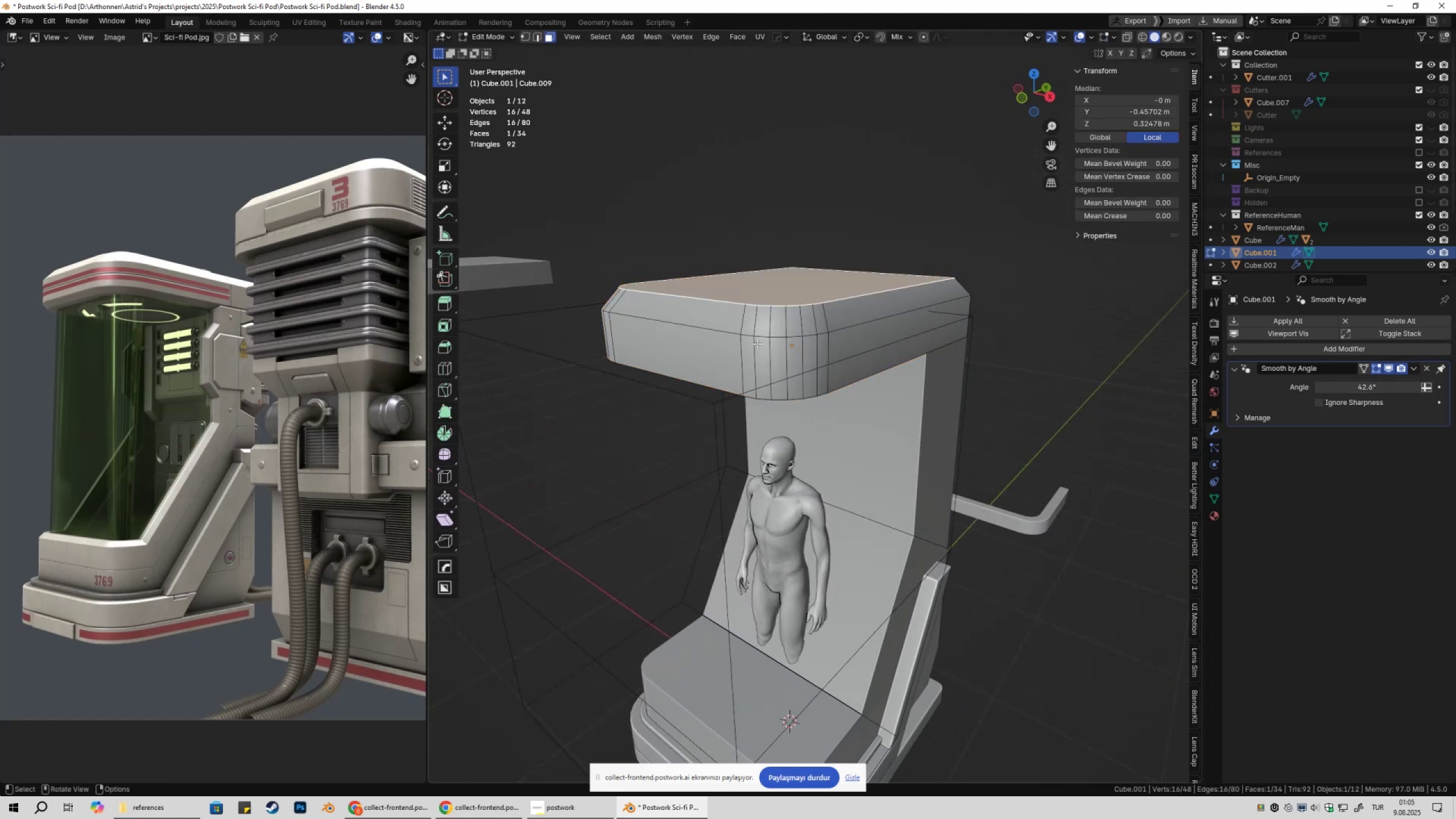 
key(2)
 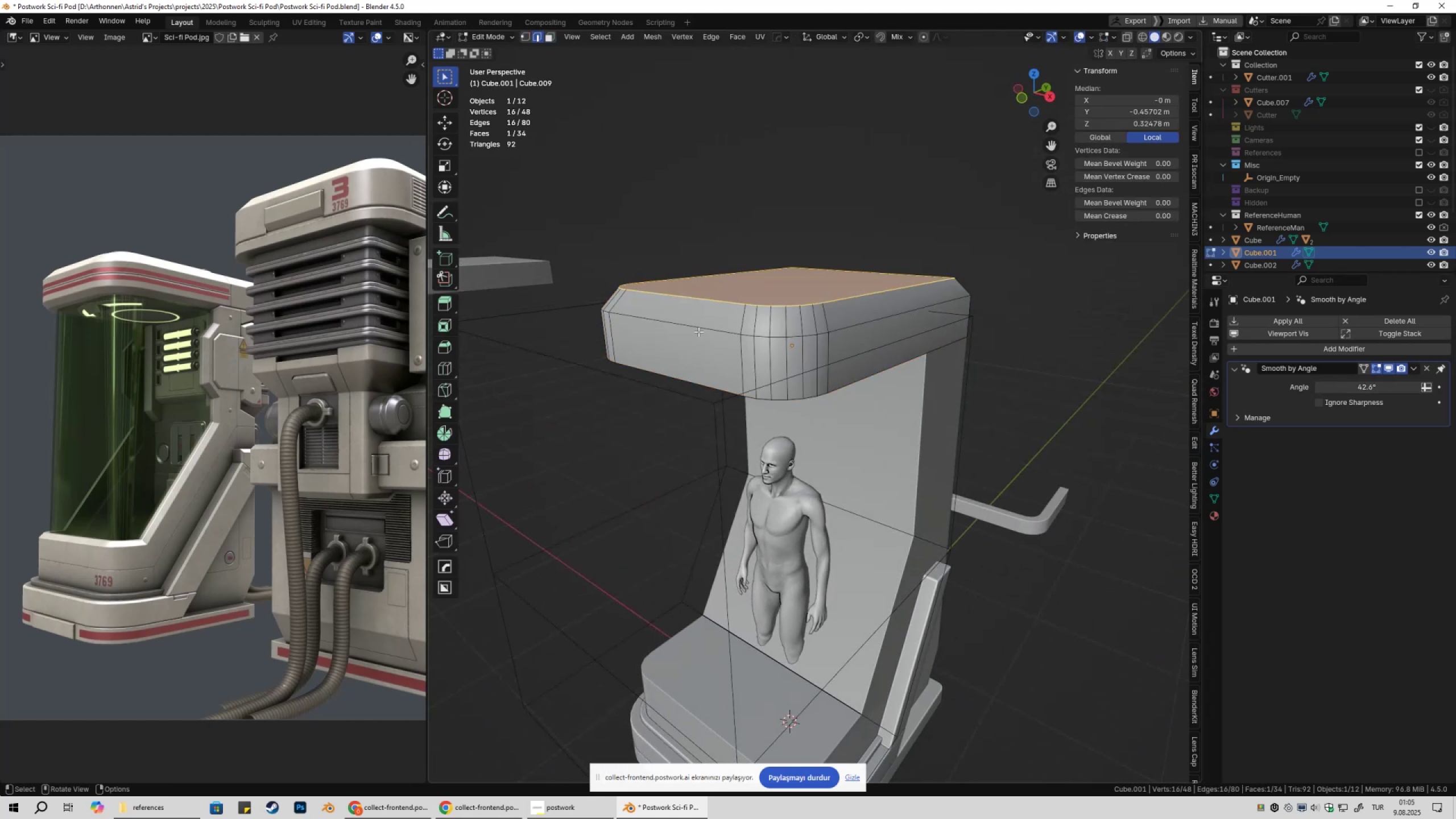 
left_click([698, 332])
 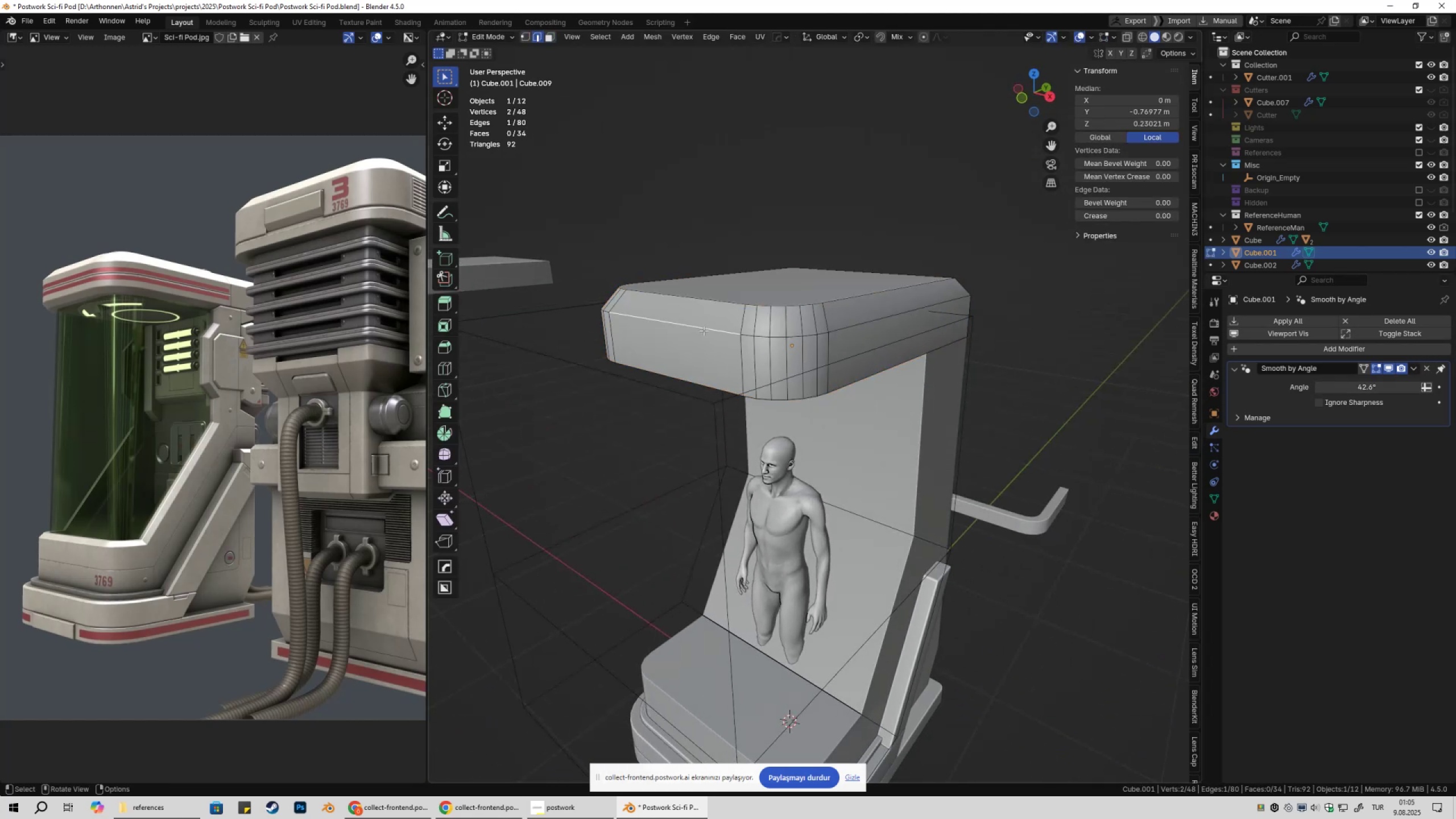 
hold_key(key=AltLeft, duration=0.59)
left_click([708, 330])
 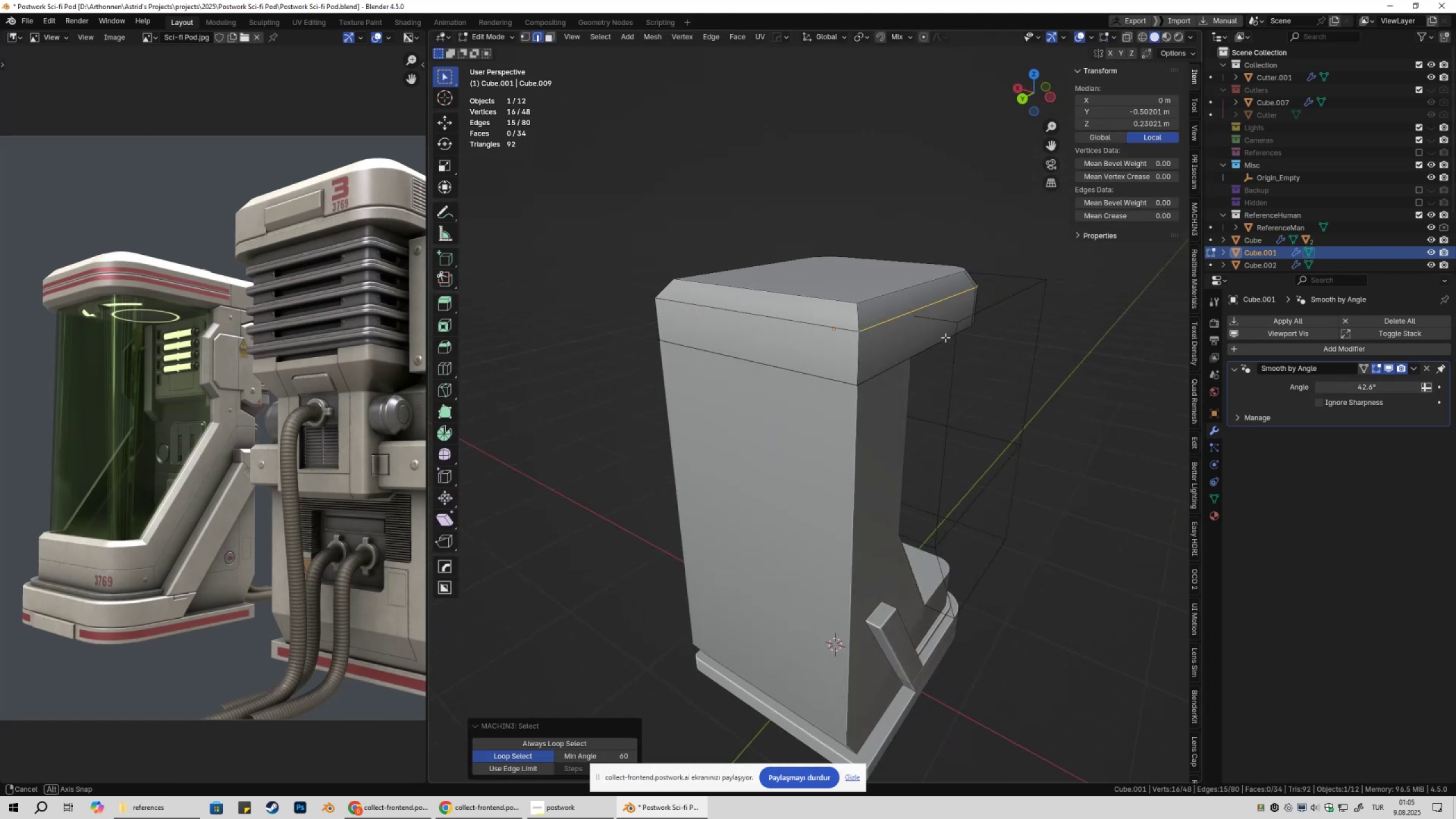 
key(Shift+ShiftLeft)
 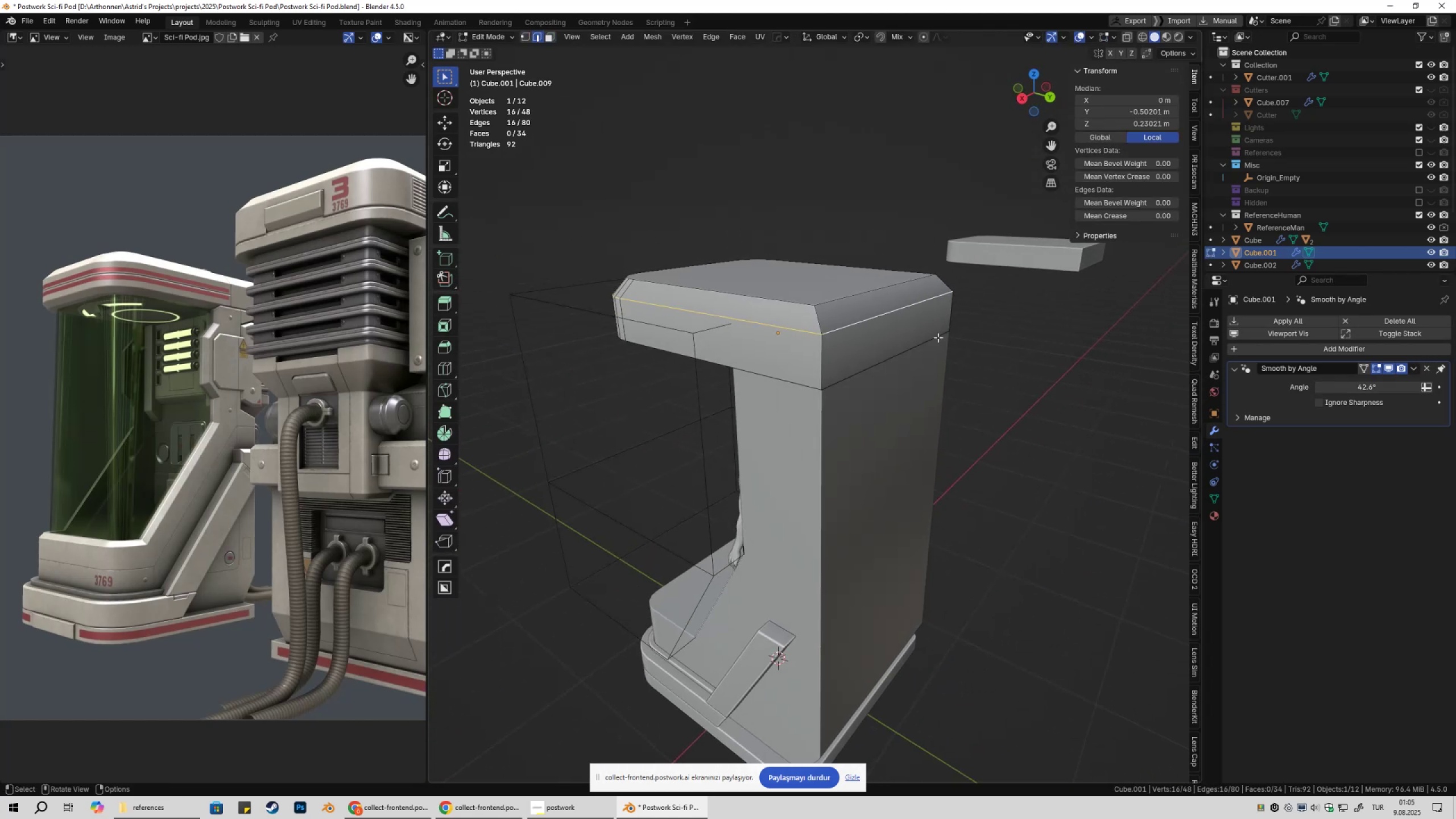 
right_click([1018, 341])
 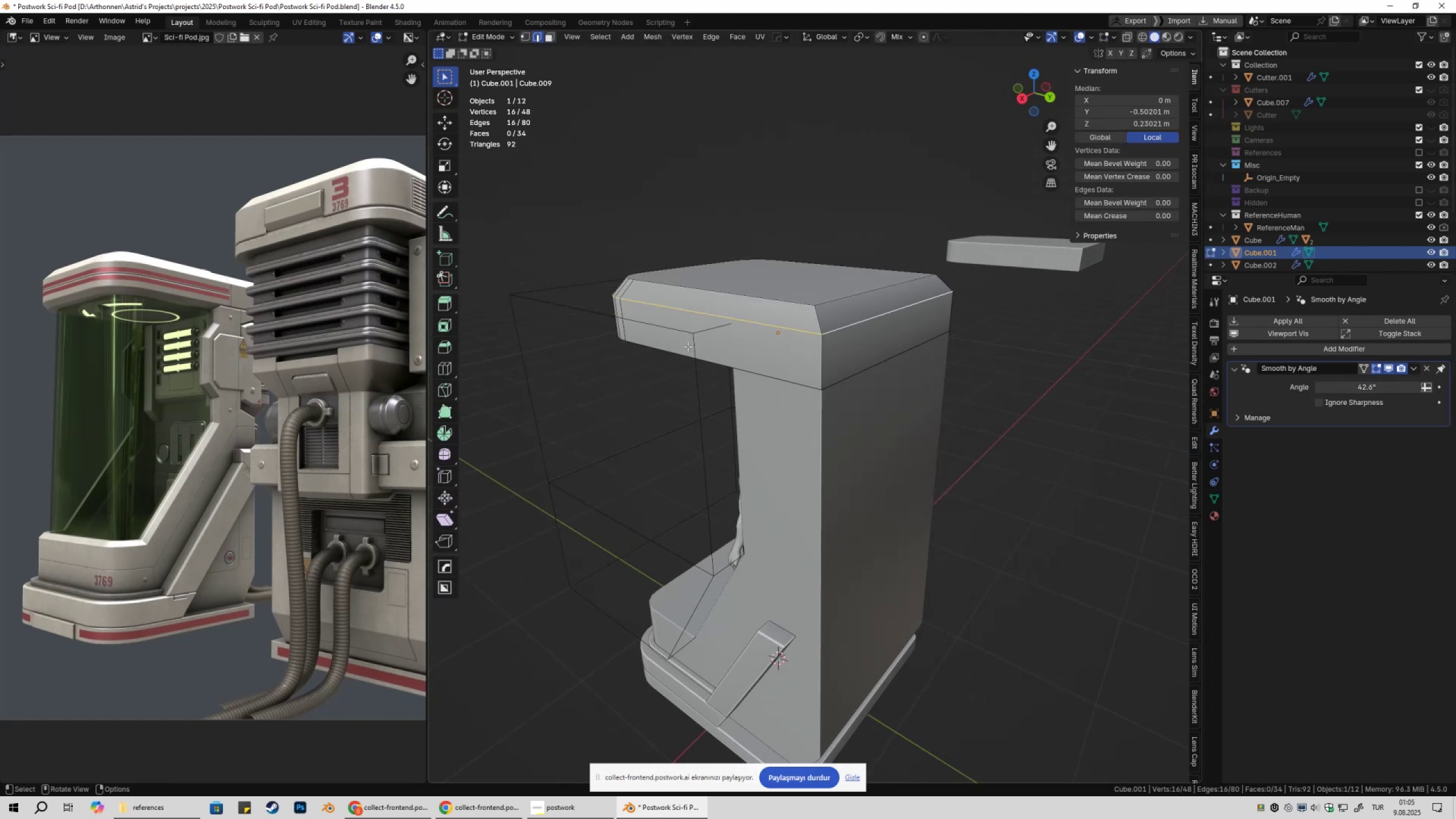 
key(Q)
 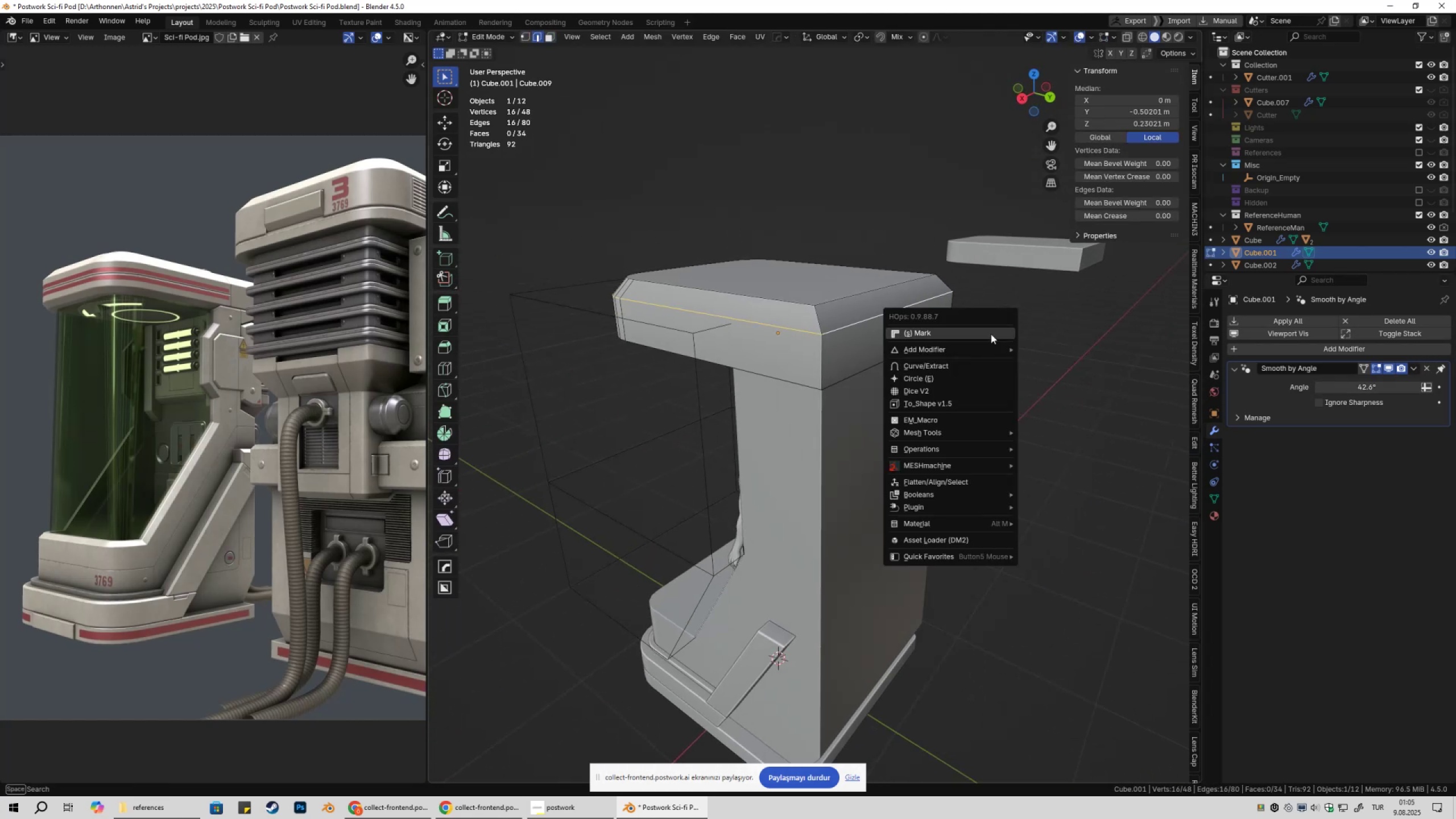 
left_click([991, 334])
 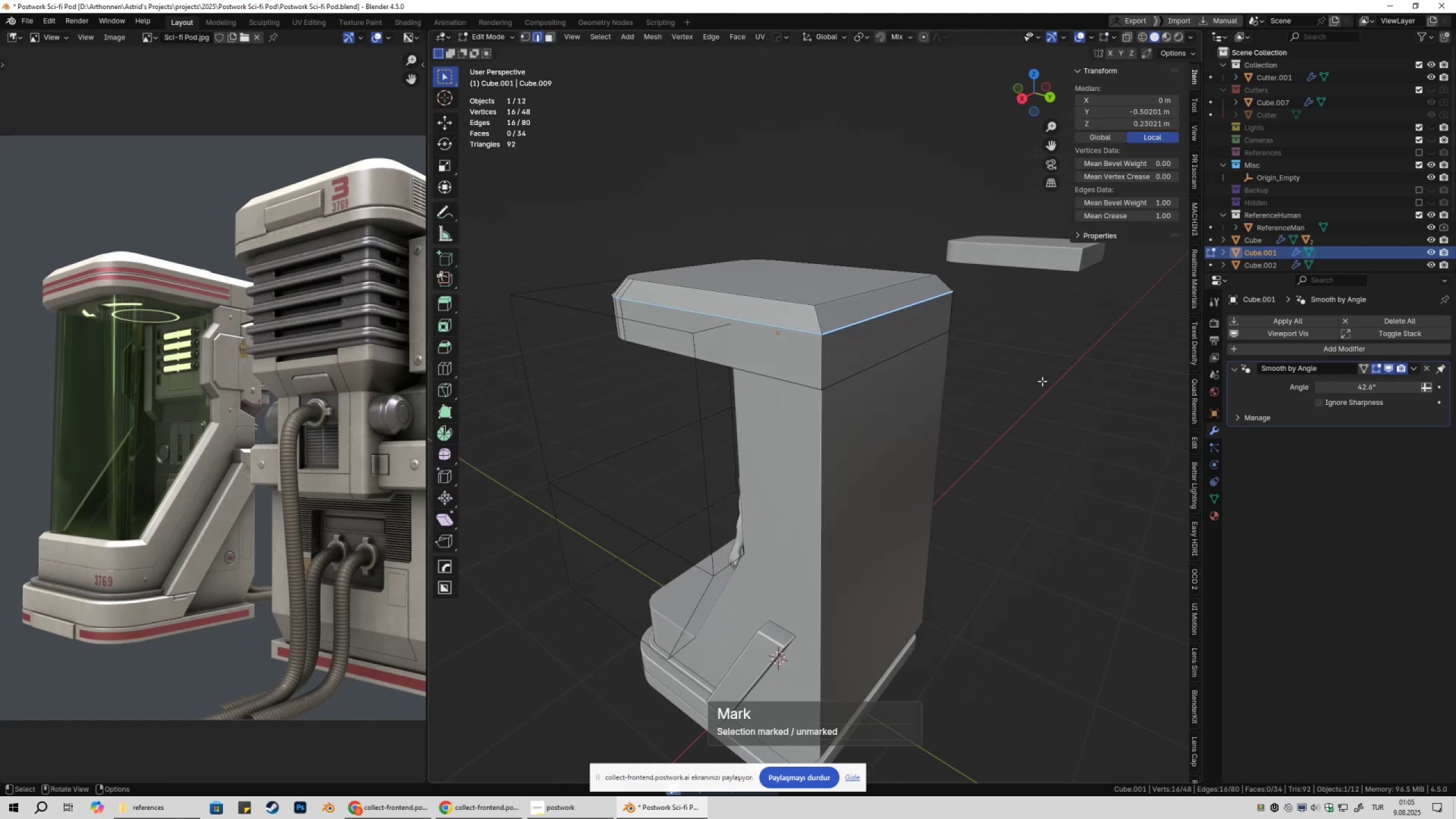 
left_click([1042, 381])
 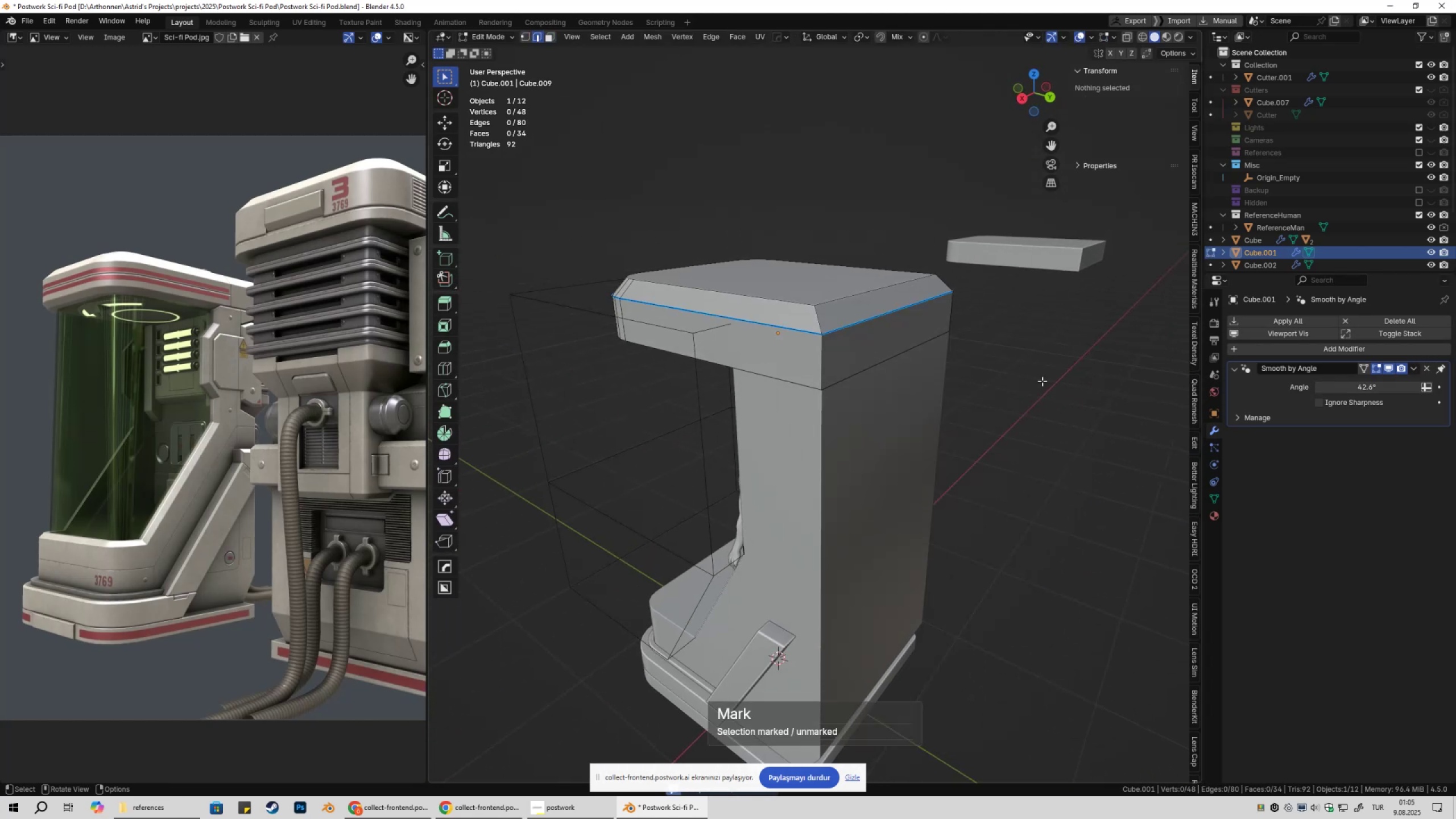 
key(Tab)
 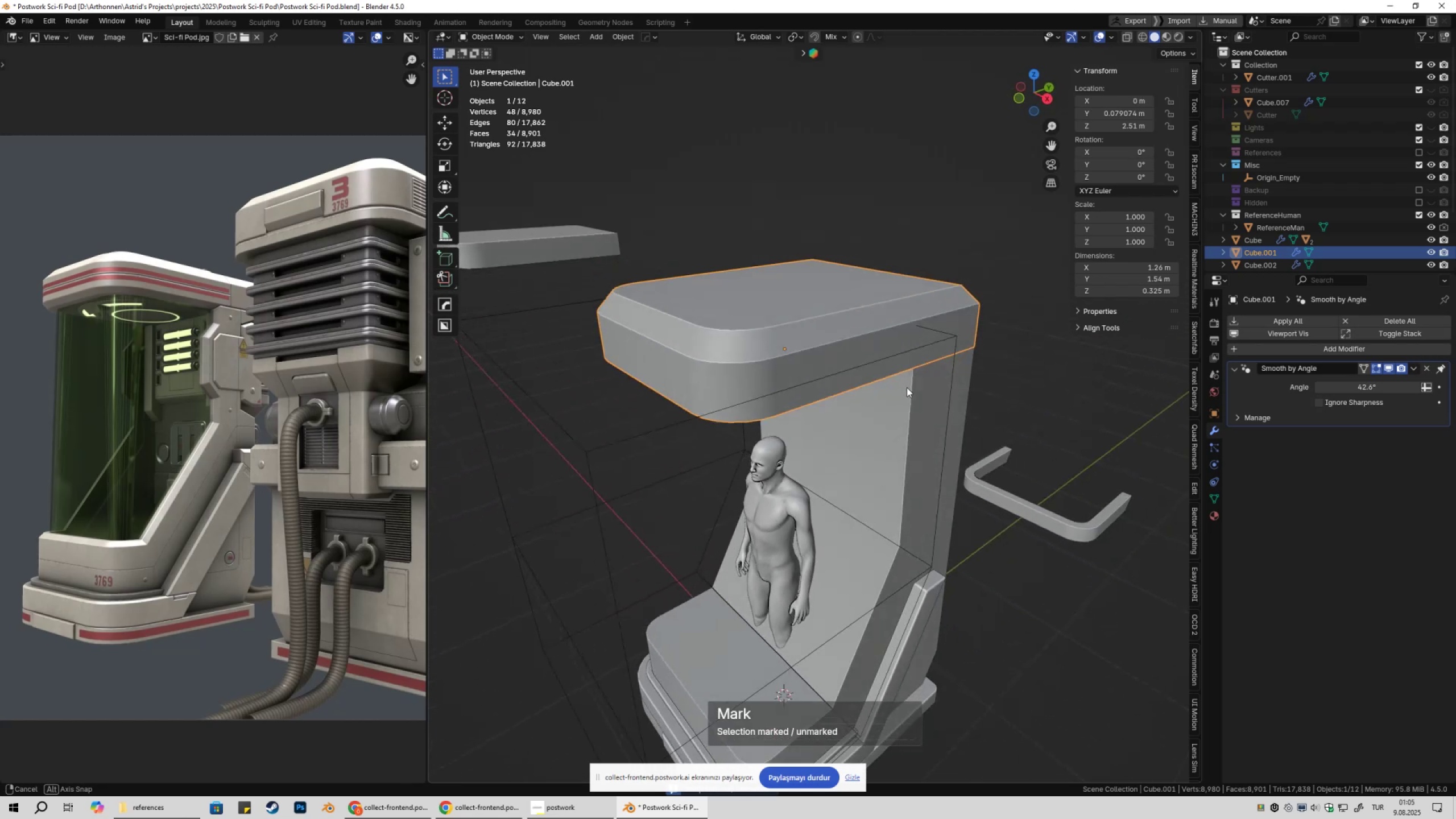 
key(Tab)
 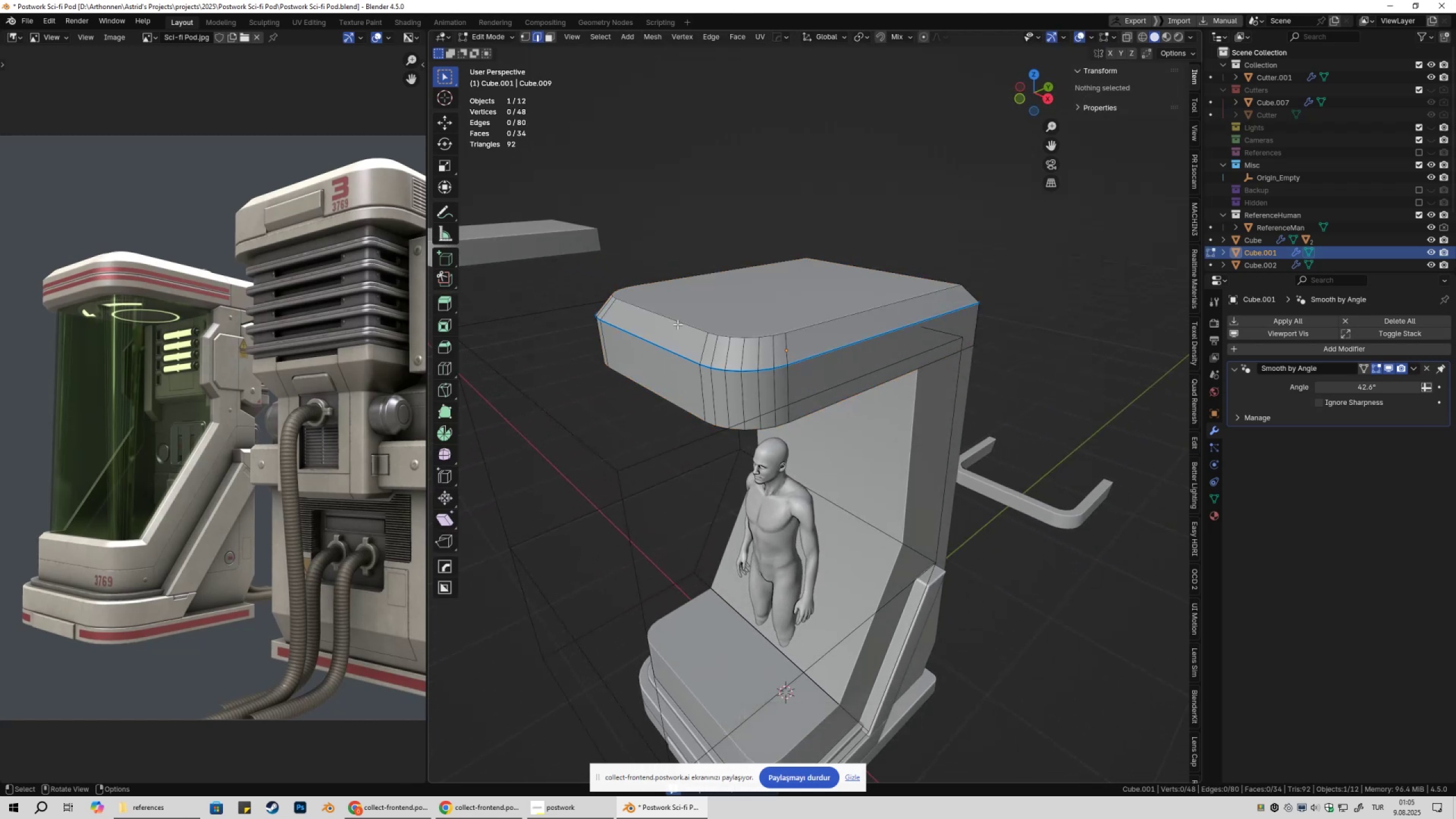 
left_click([677, 324])
 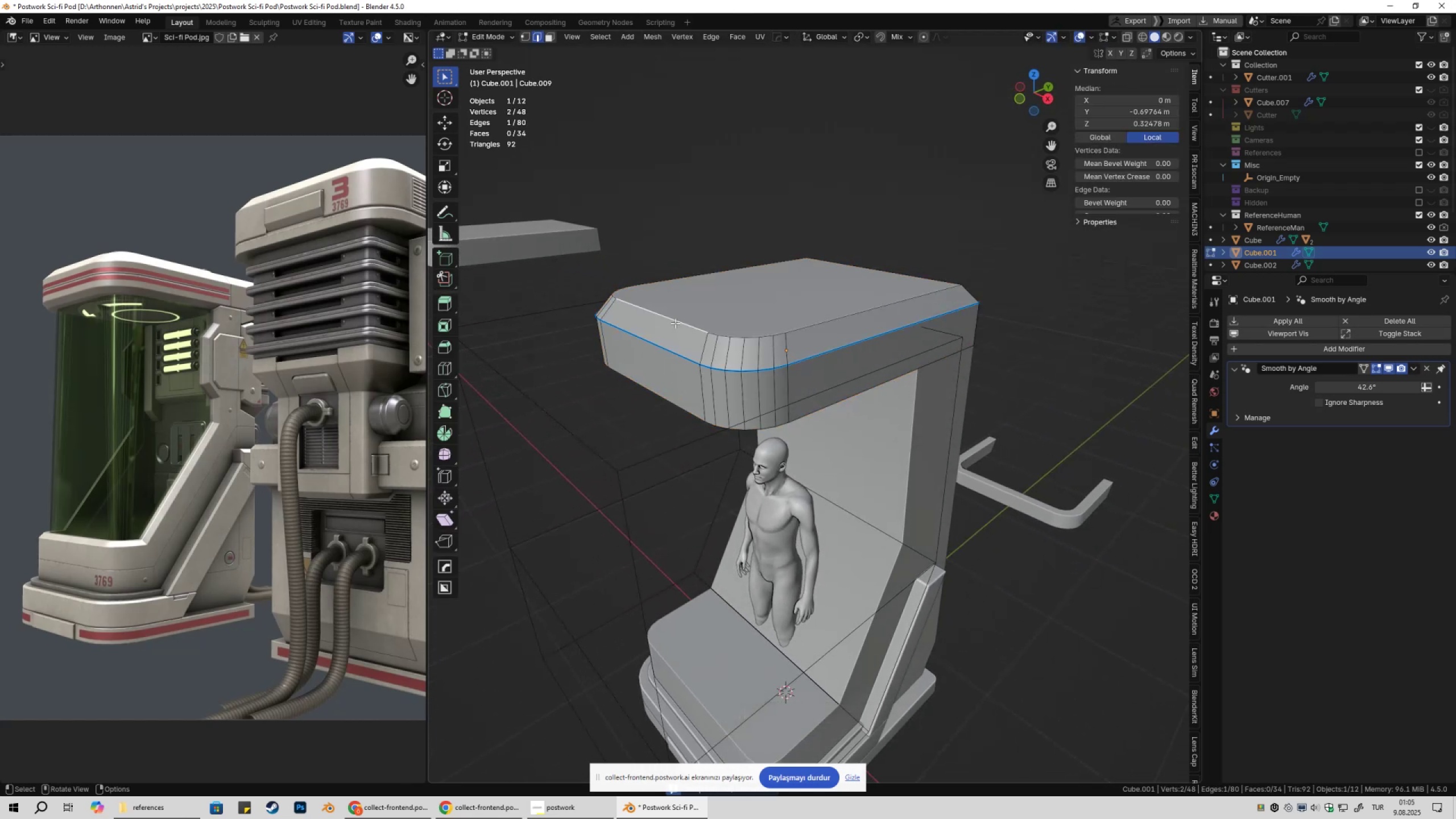 
key(2)
 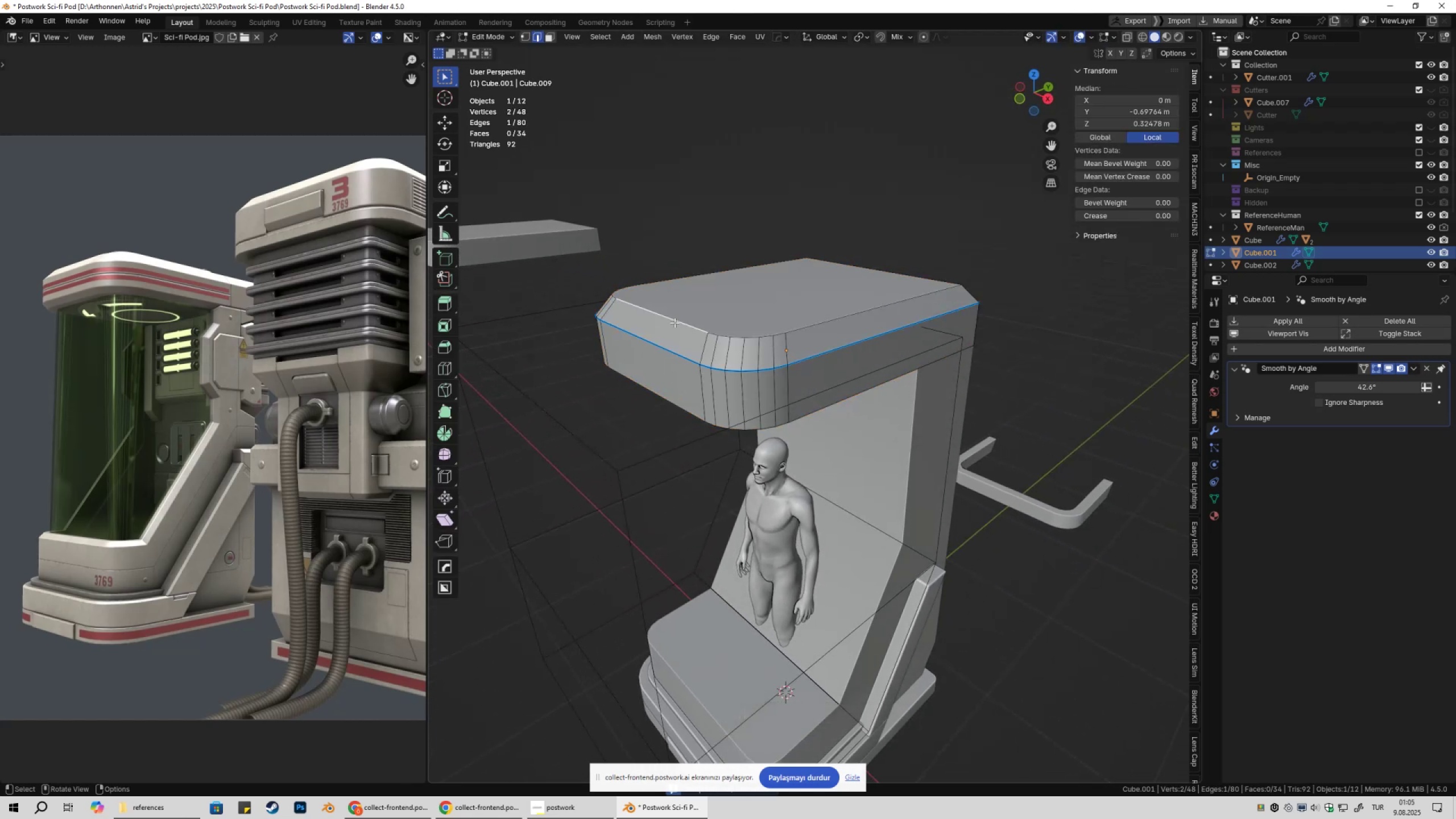 
hold_key(key=AltLeft, duration=0.44)
left_click([679, 323])
 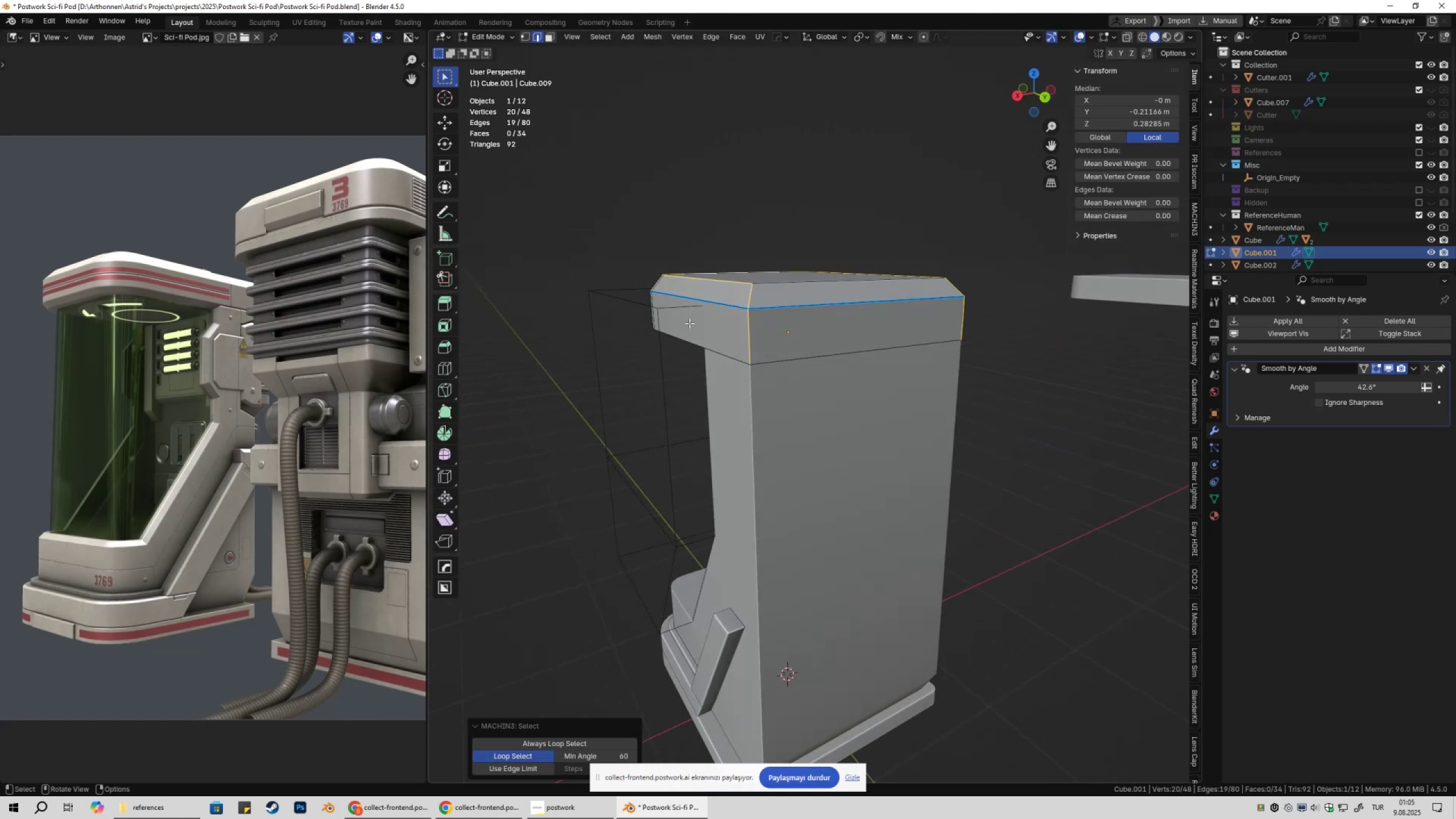 
left_click([779, 284])
 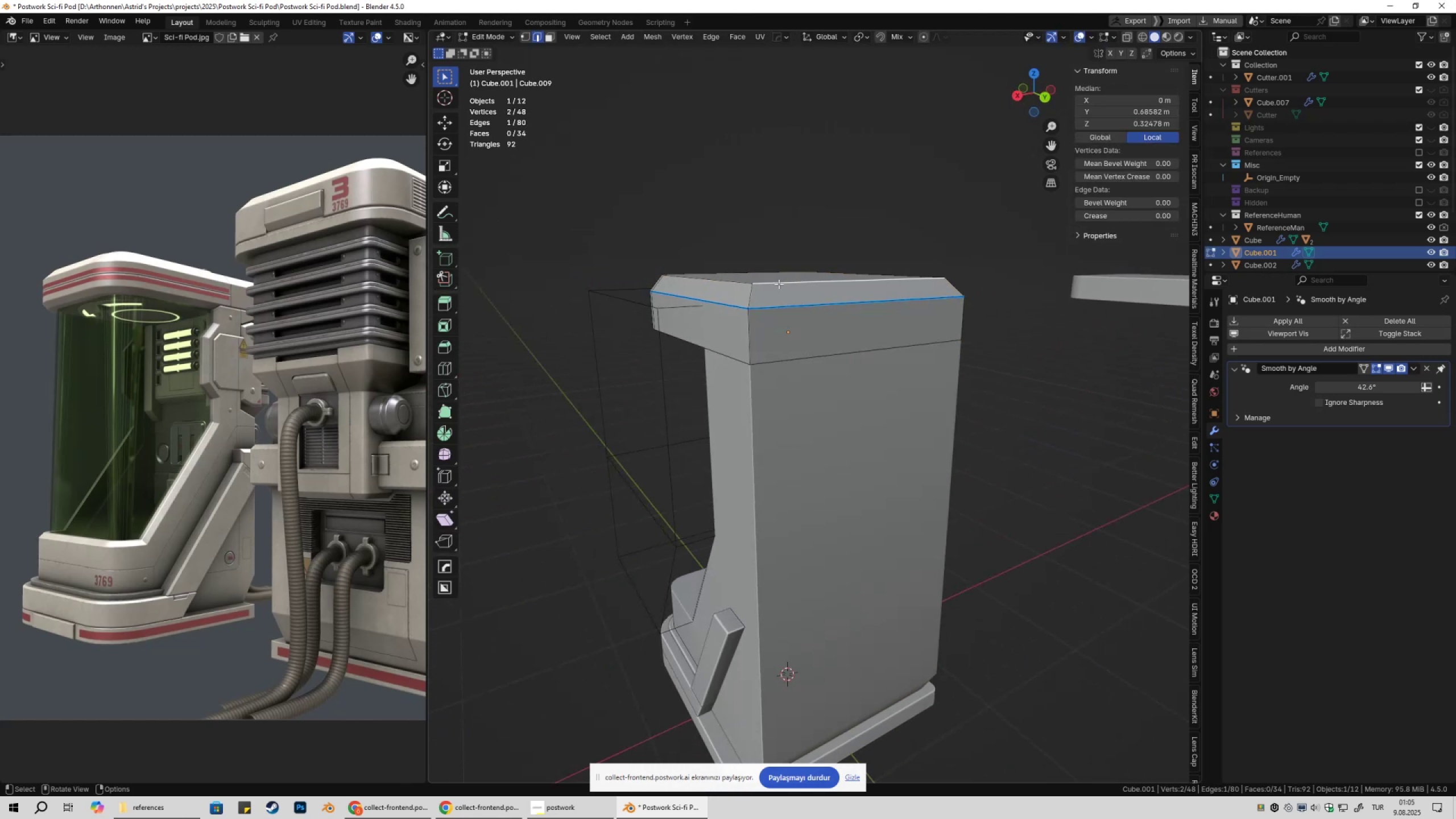 
hold_key(key=AltLeft, duration=0.48)
double_click([770, 283])
 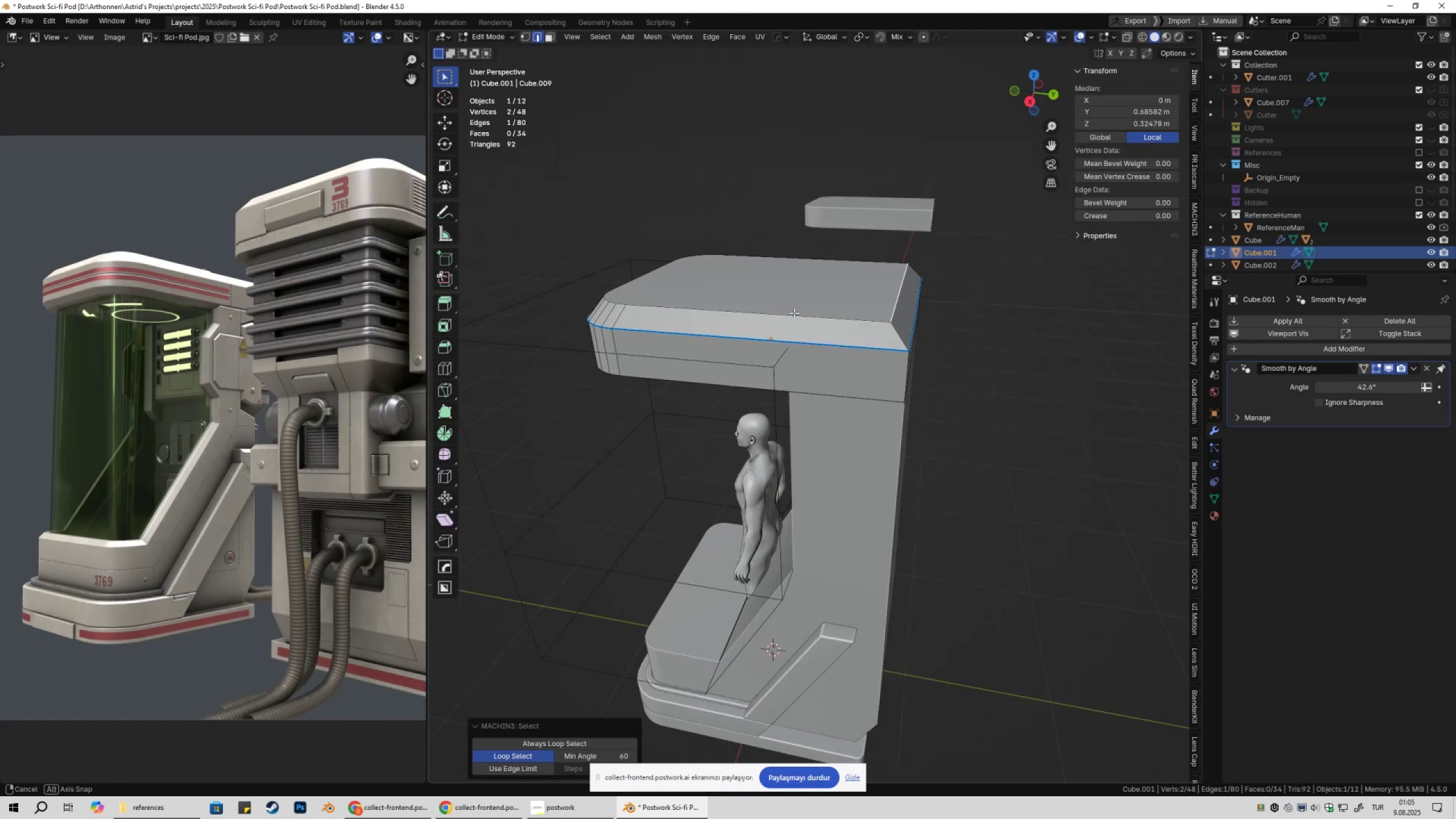 
hold_key(key=AltLeft, duration=0.72)
left_click([723, 329])
 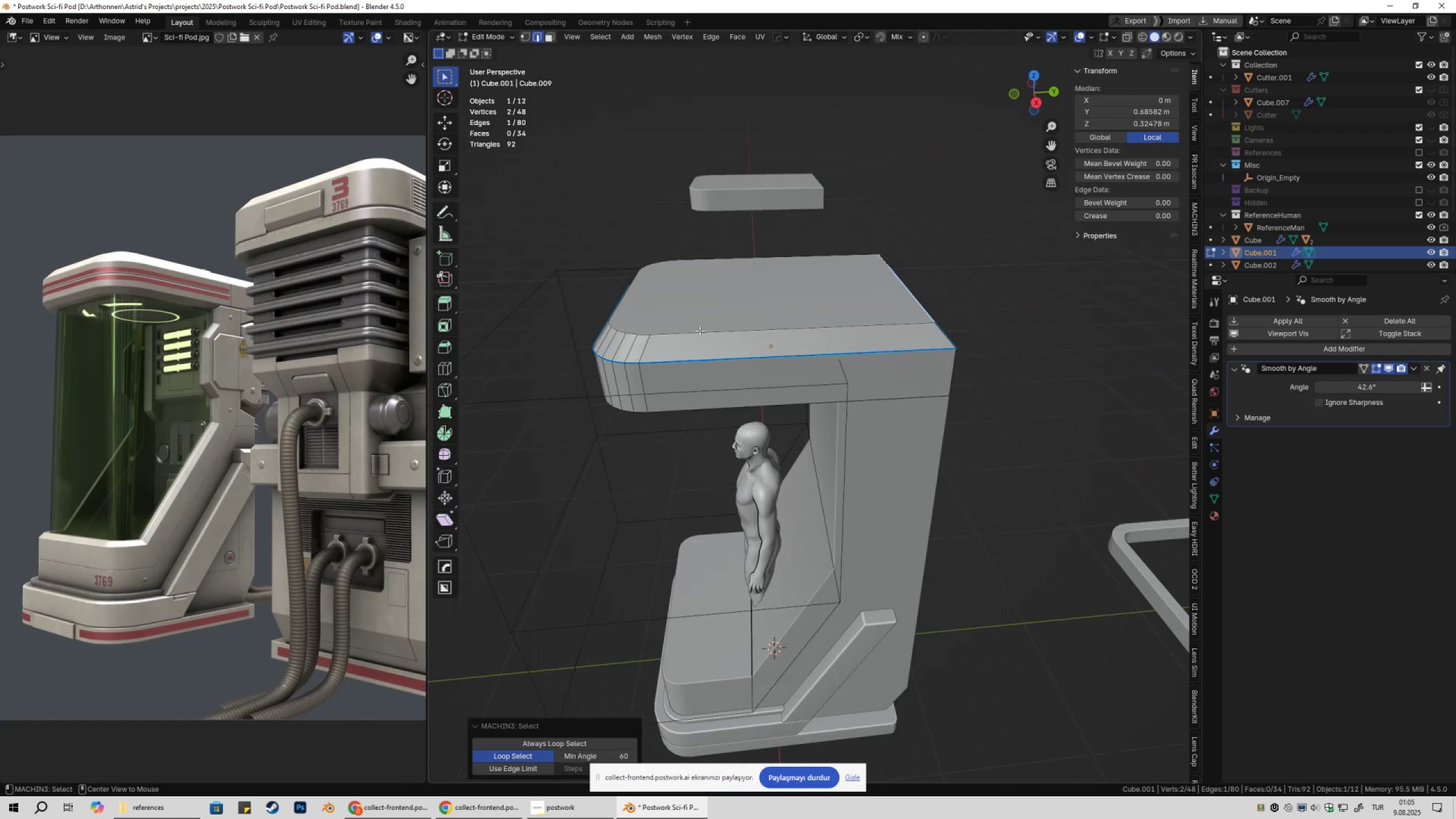 
double_click([700, 330])
 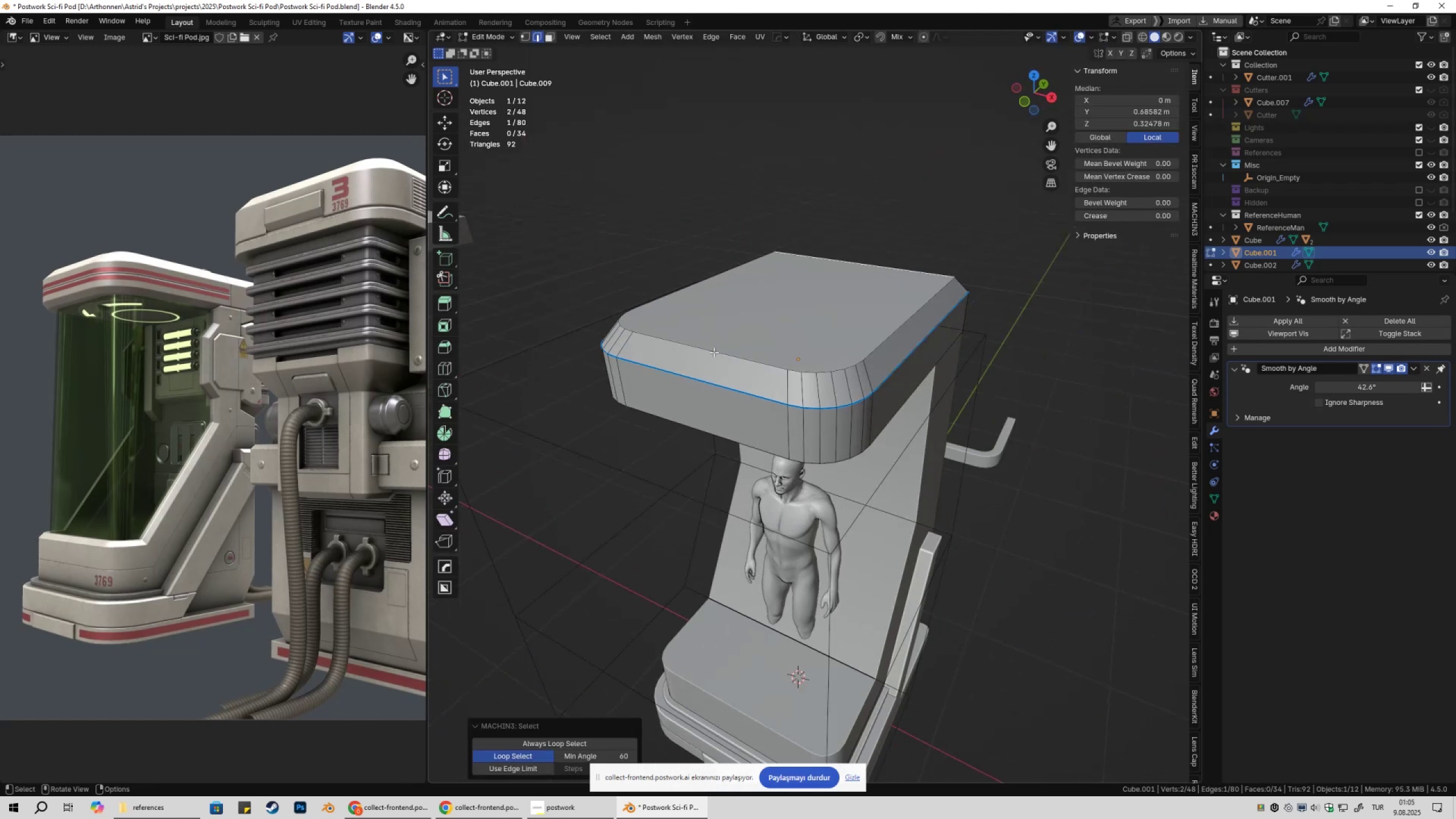 
hold_key(key=AltLeft, duration=0.67)
double_click([715, 355])
 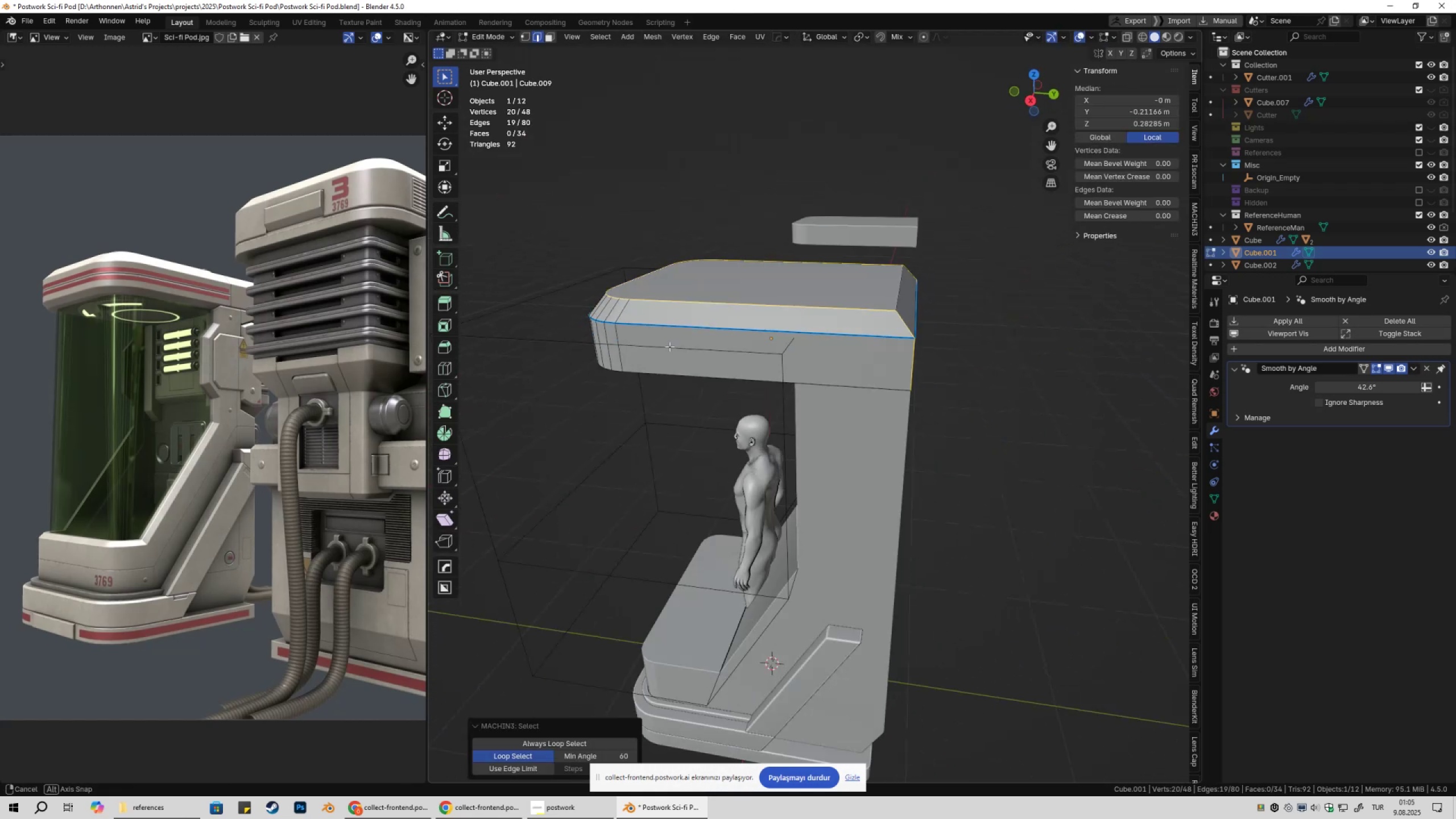 
hold_key(key=ControlLeft, duration=0.62)
left_click_drag(start_coordinate=[822, 319], to_coordinate=[855, 356])
 